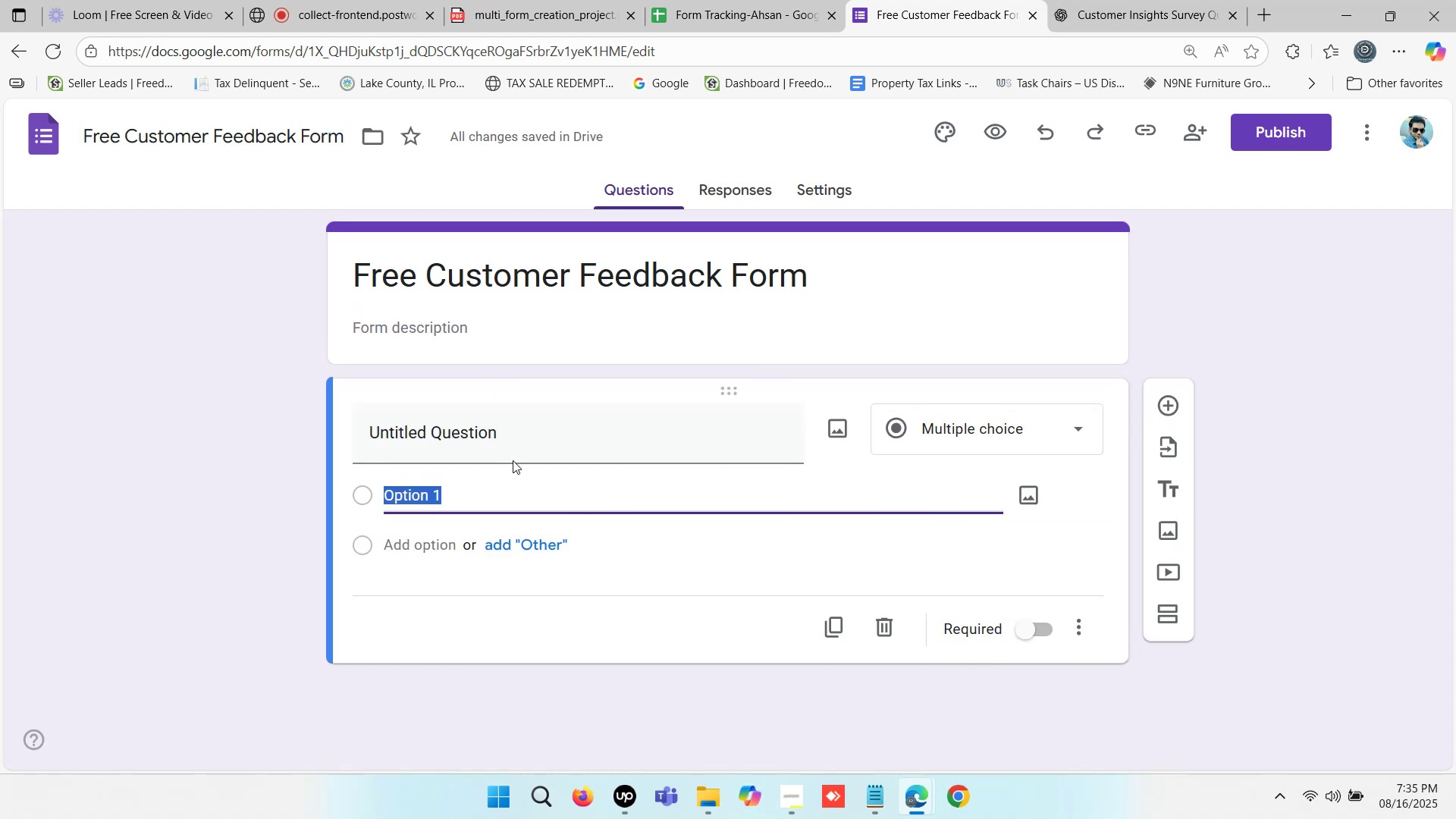 
left_click([514, 435])
 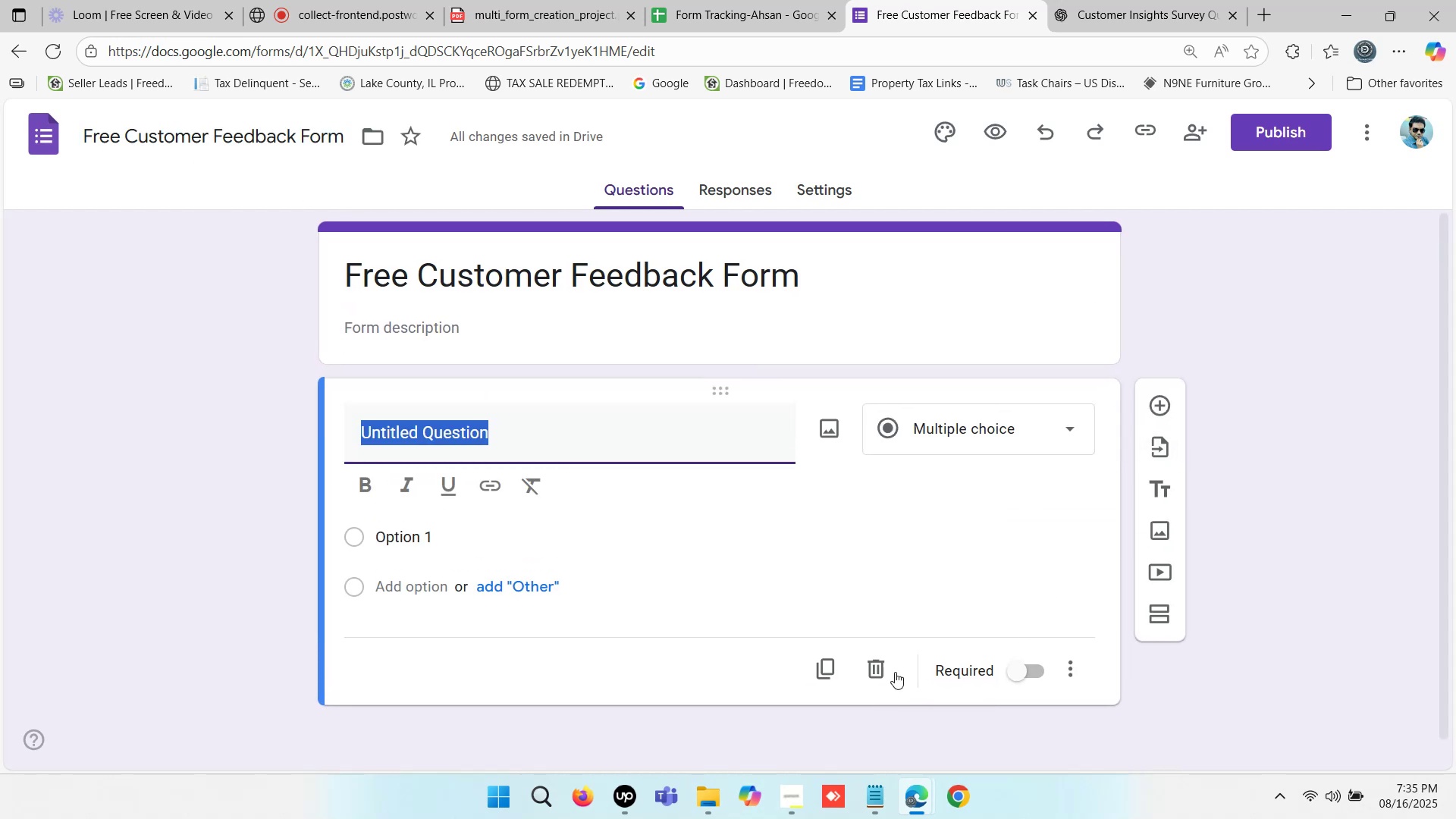 
left_click([881, 672])
 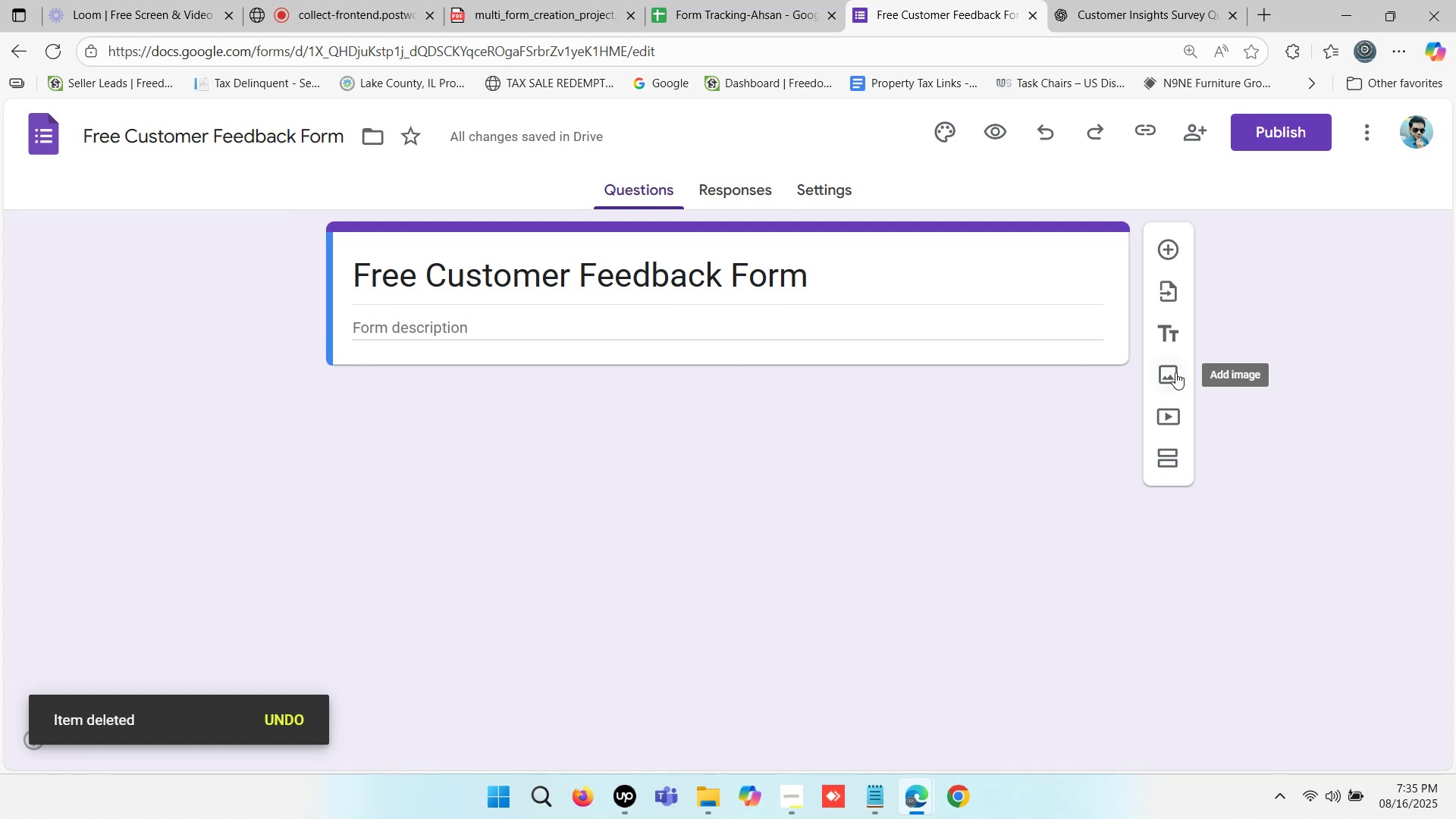 
left_click([1173, 334])
 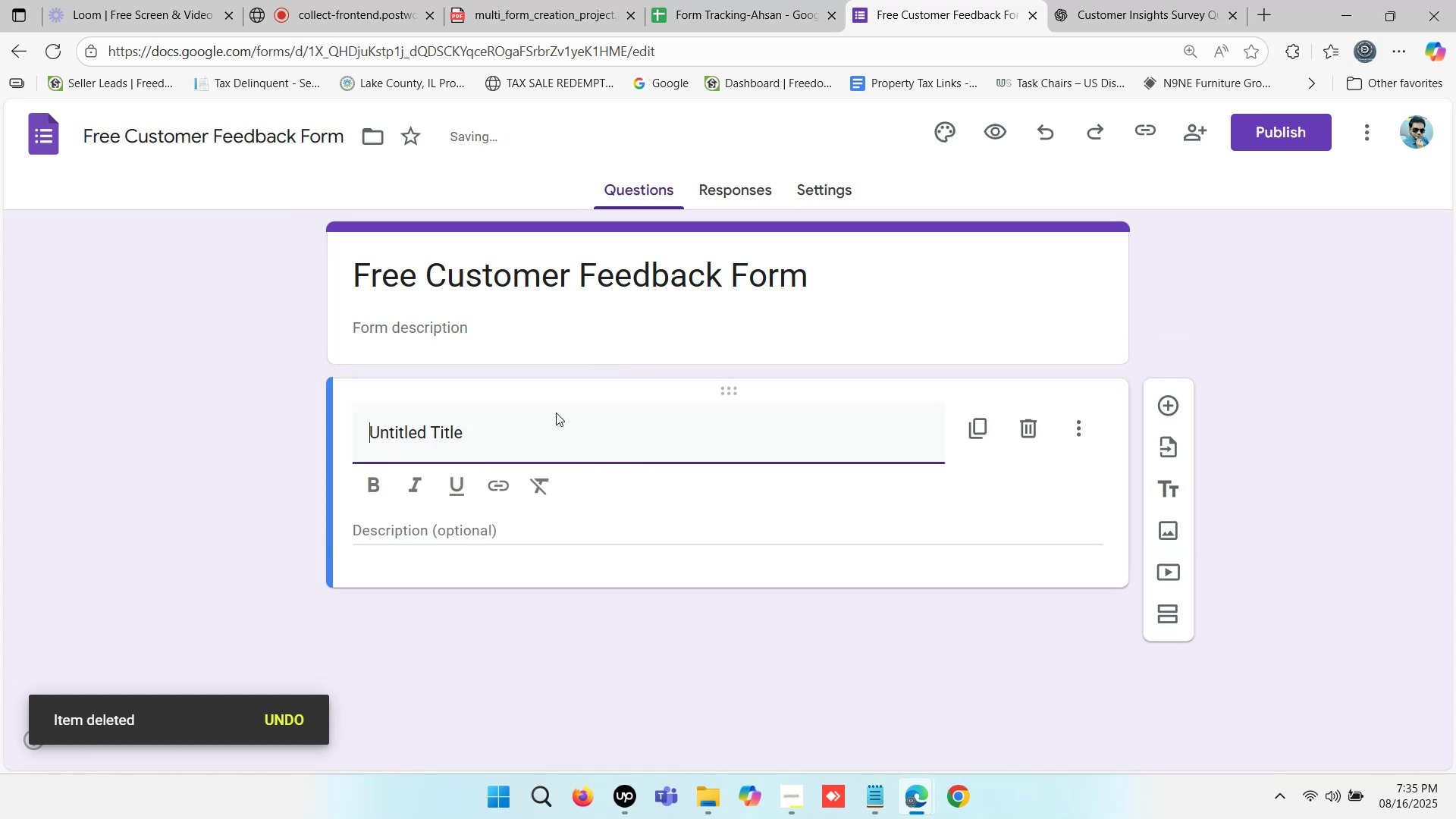 
key(Control+ControlLeft)
 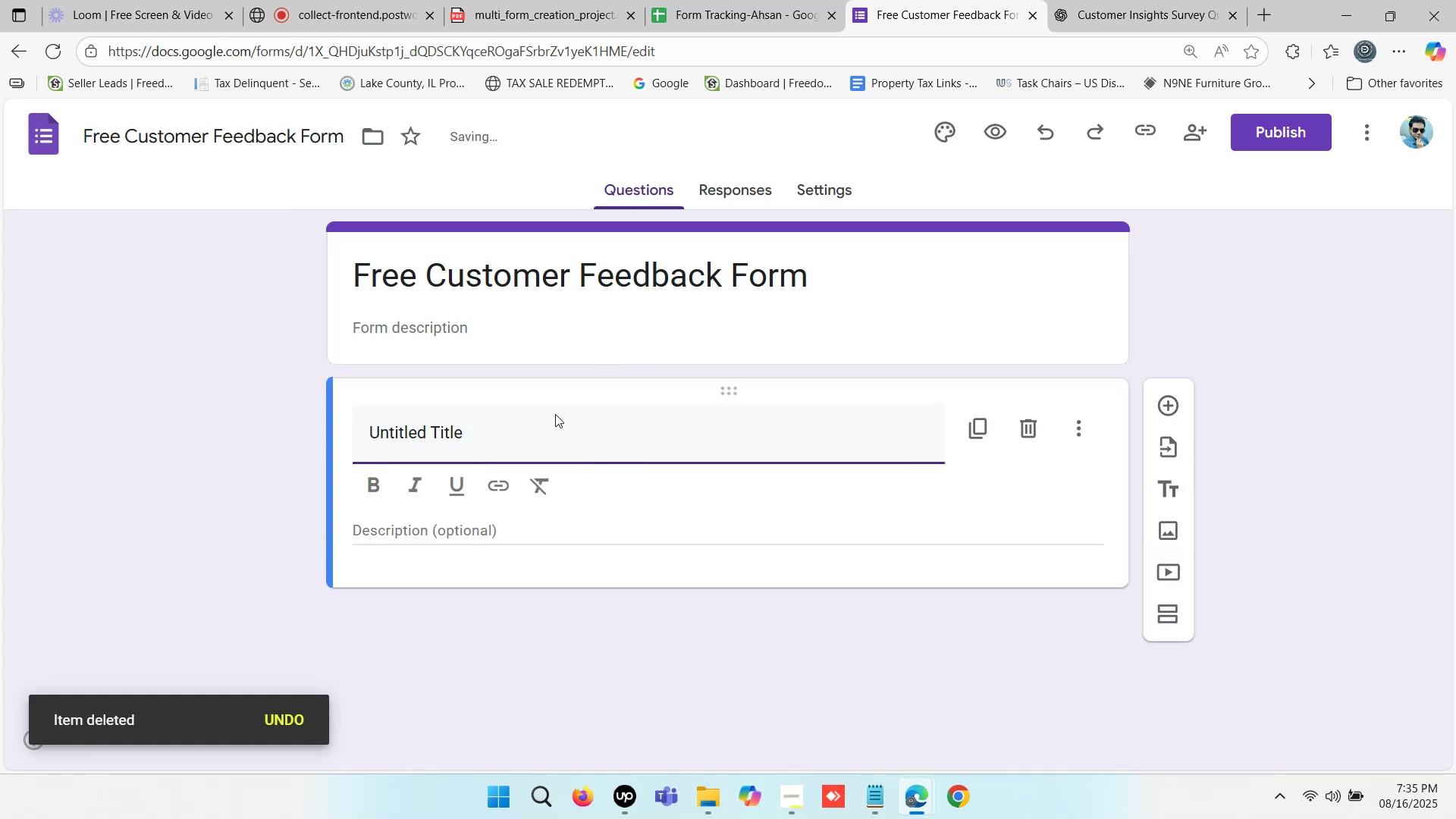 
key(Control+V)
 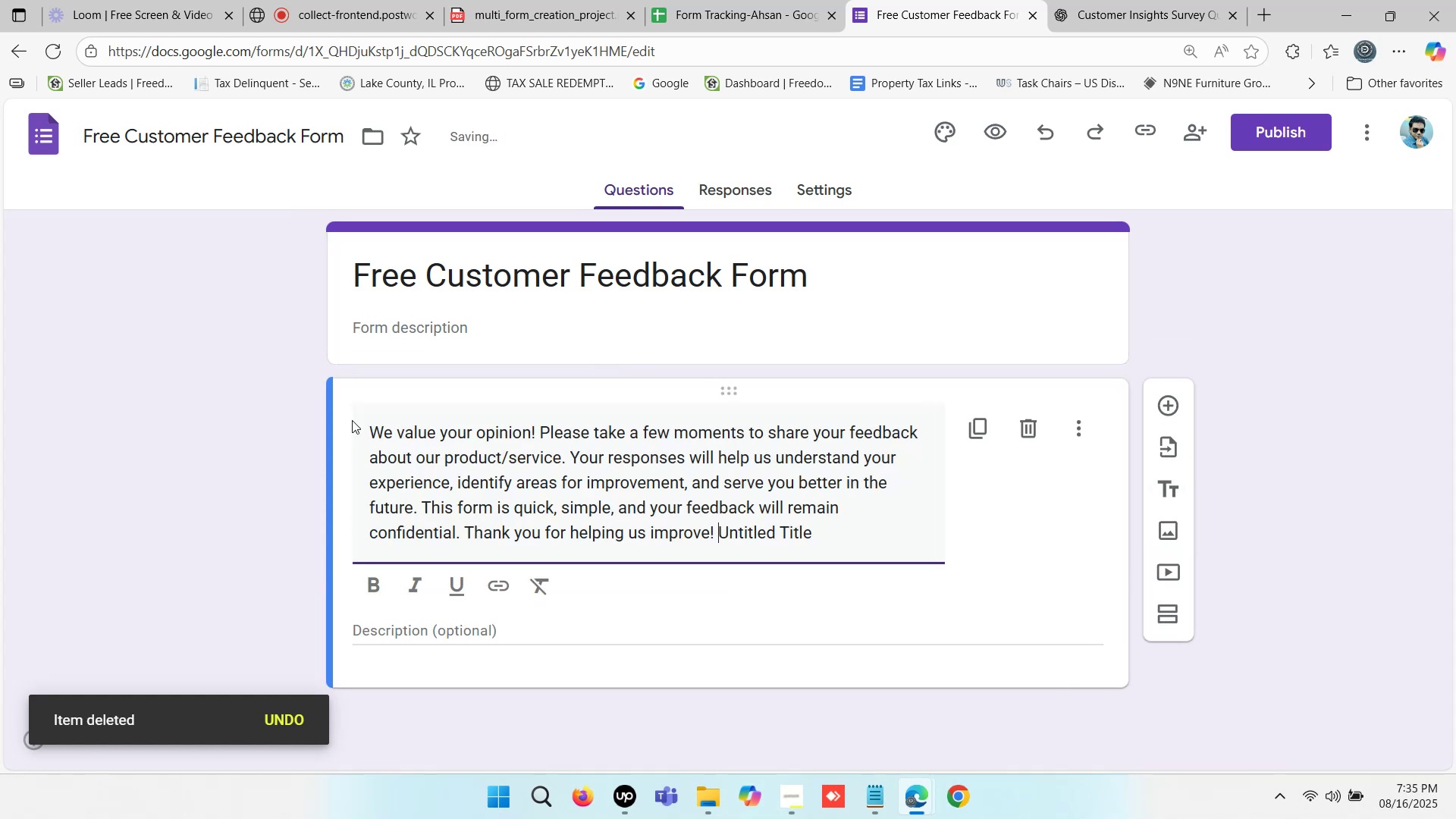 
left_click([370, 431])
 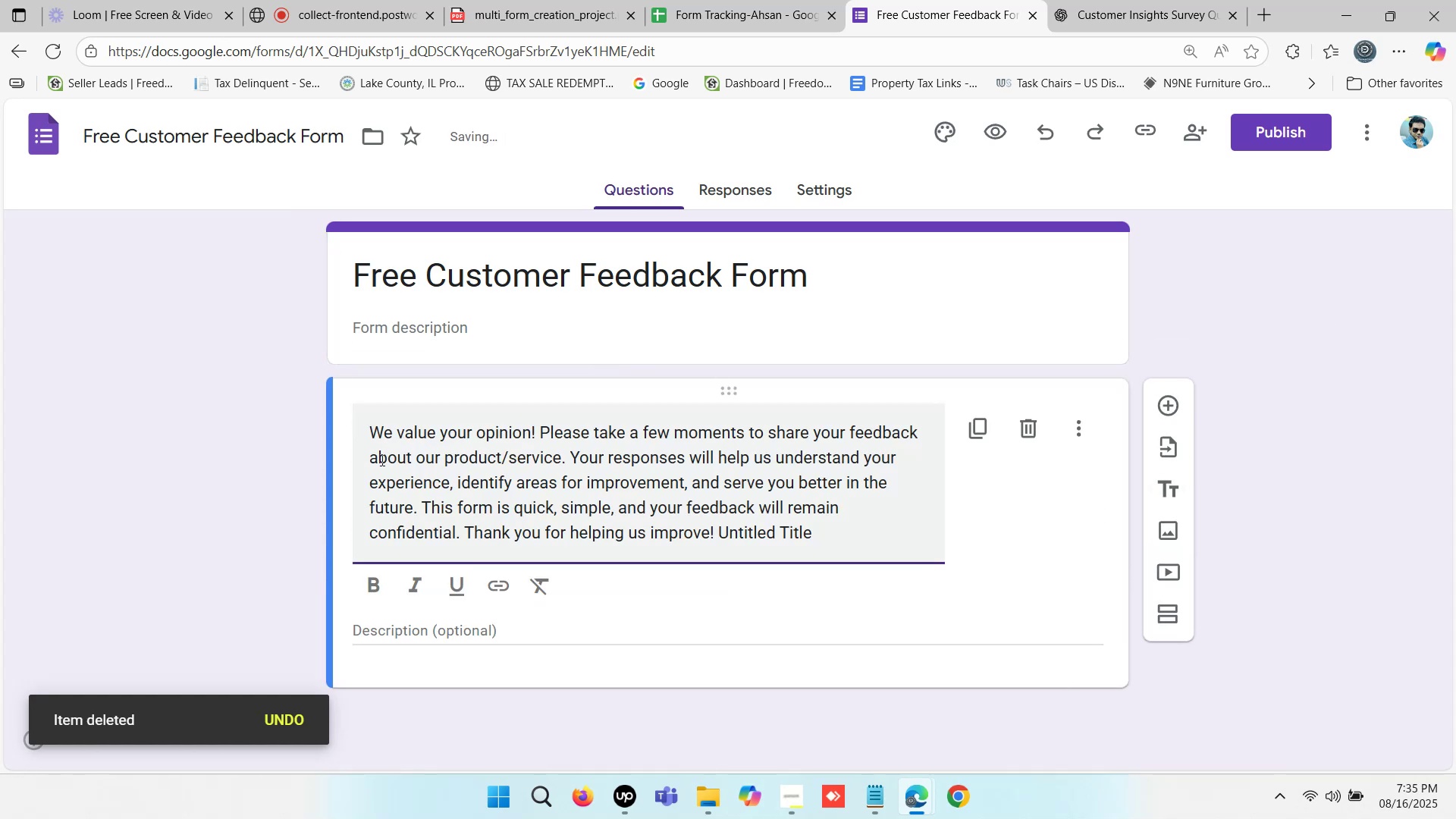 
key(Backspace)
 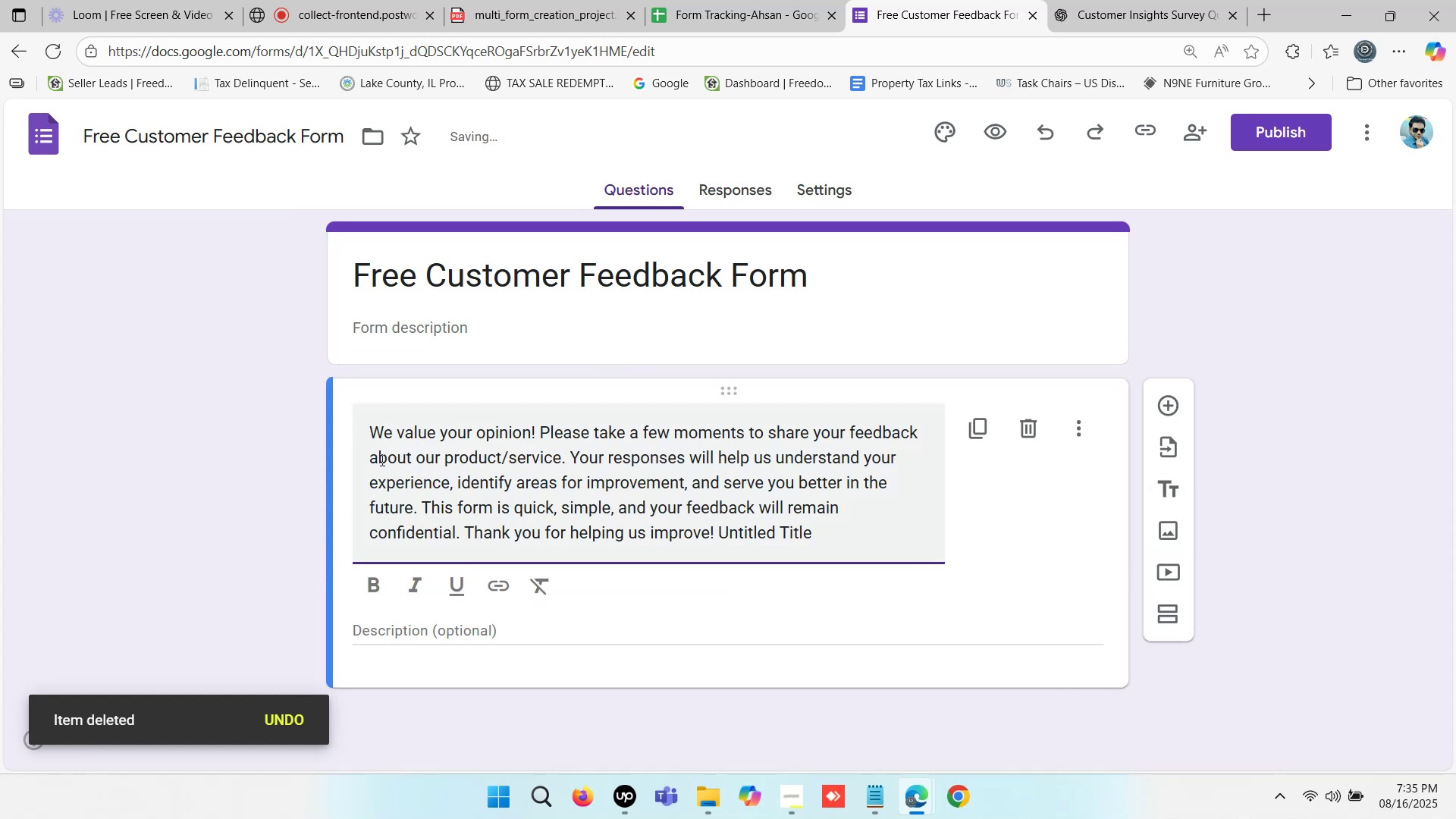 
key(Backspace)
 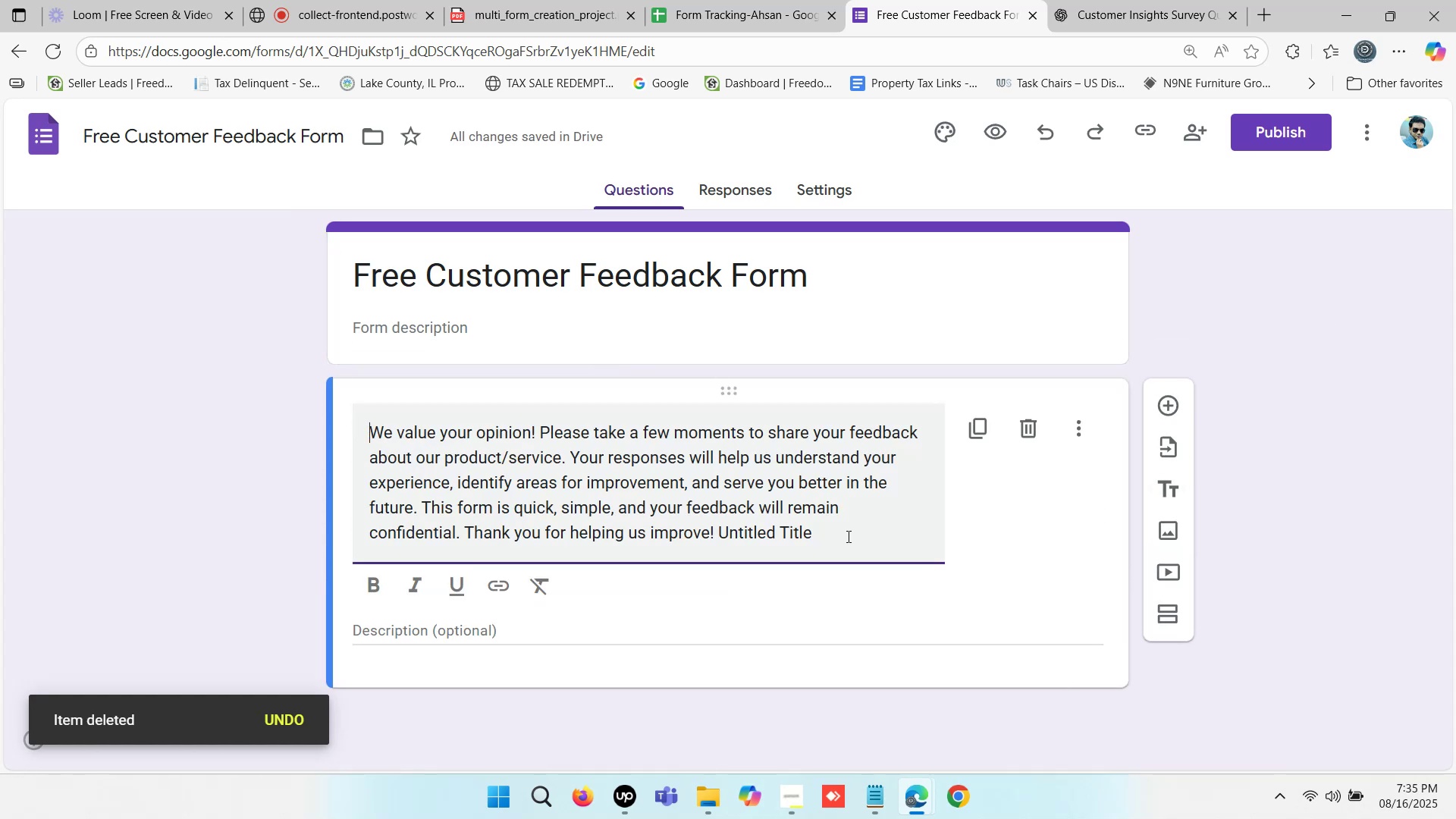 
left_click([845, 534])
 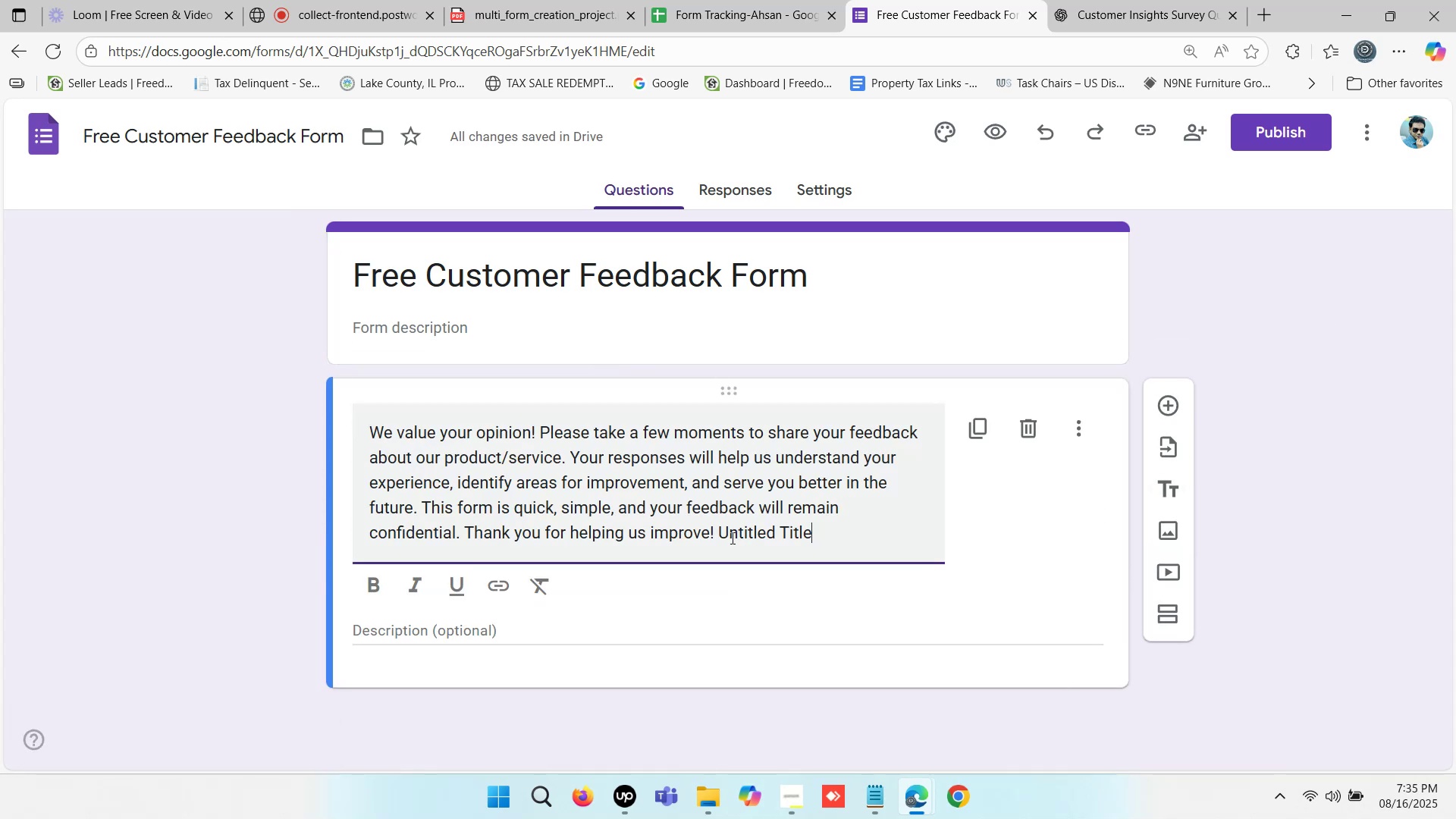 
left_click_drag(start_coordinate=[715, 528], to_coordinate=[948, 527])
 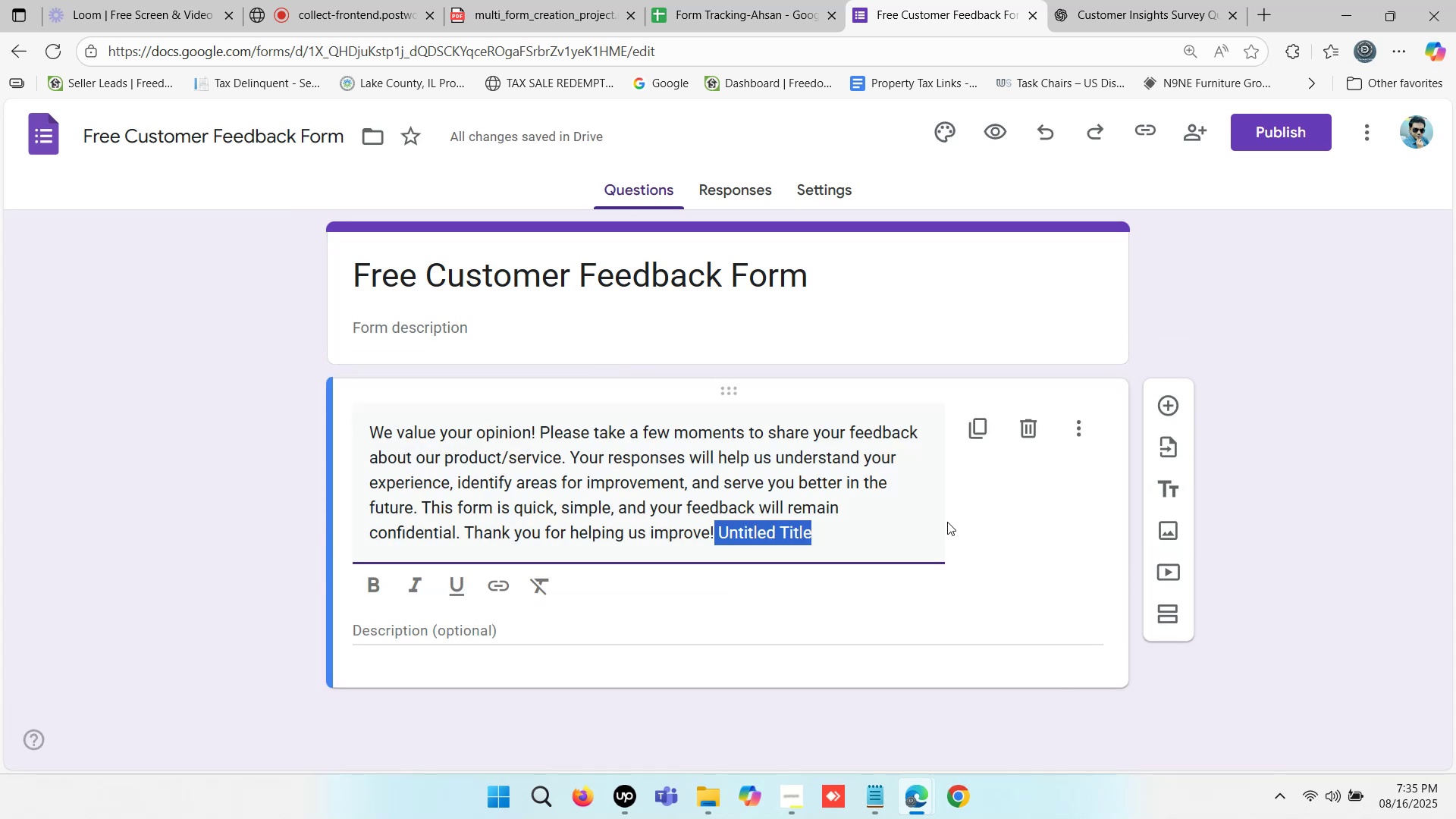 
key(Backspace)
 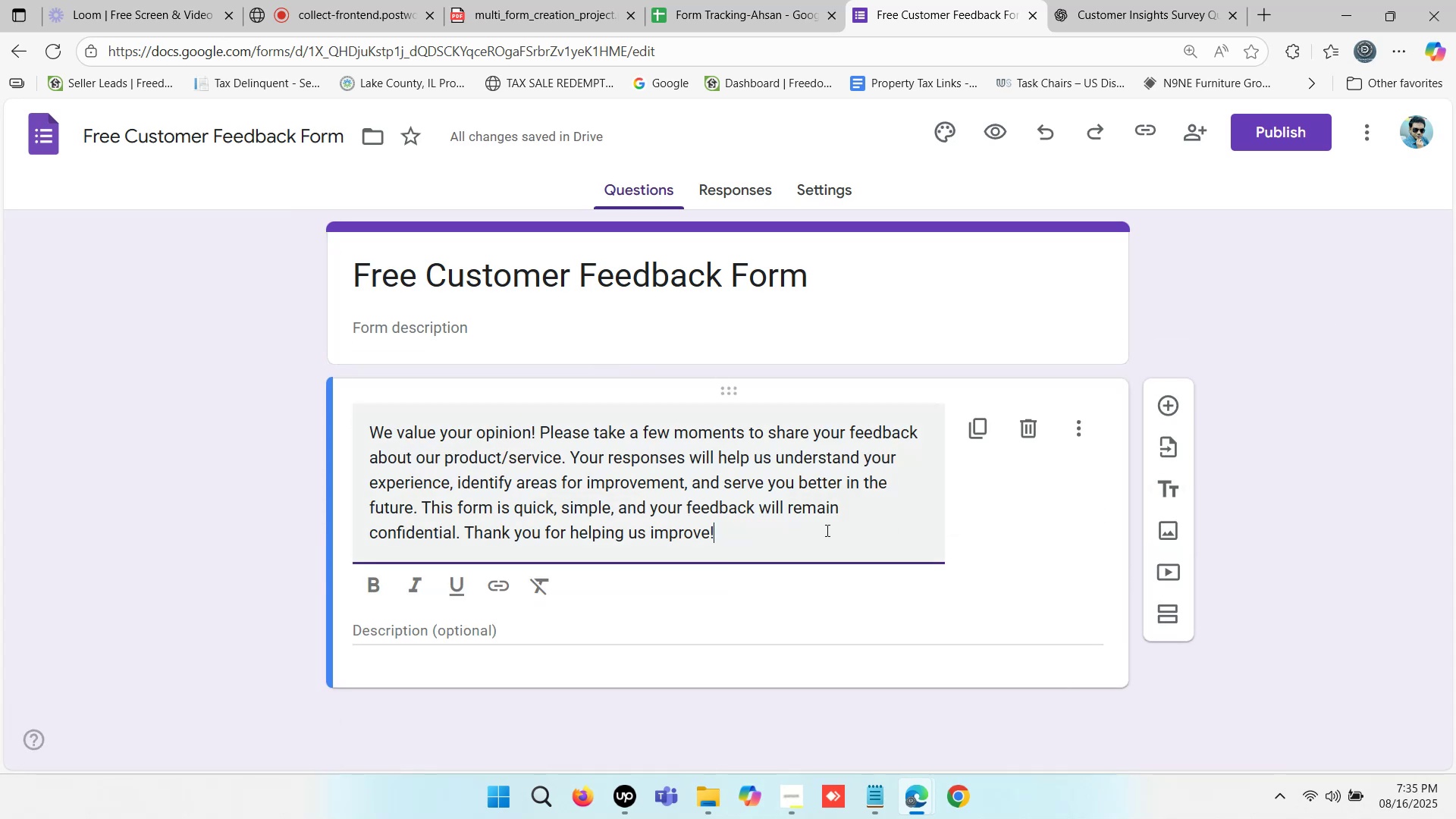 
left_click([816, 530])
 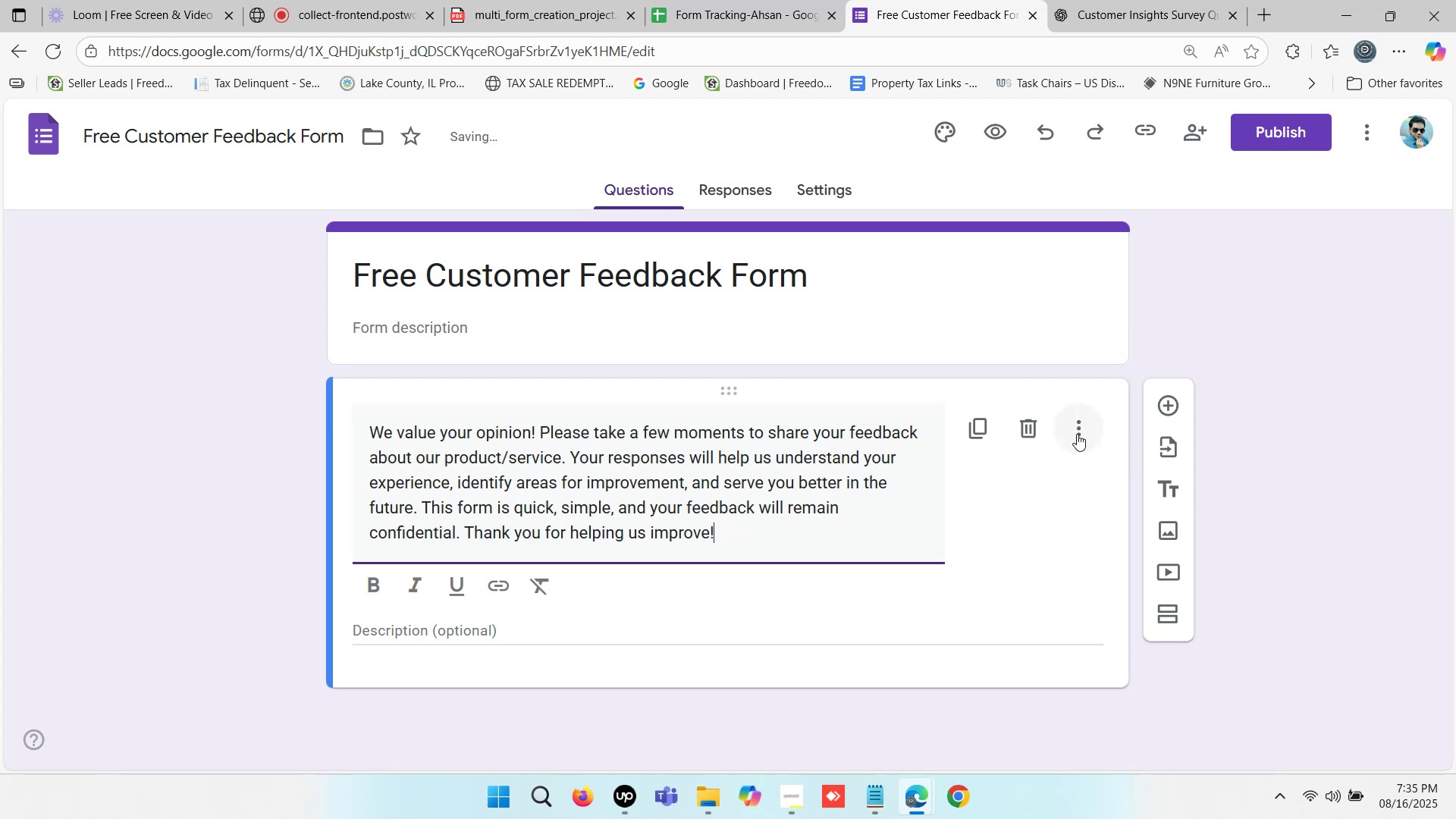 
left_click([1077, 433])
 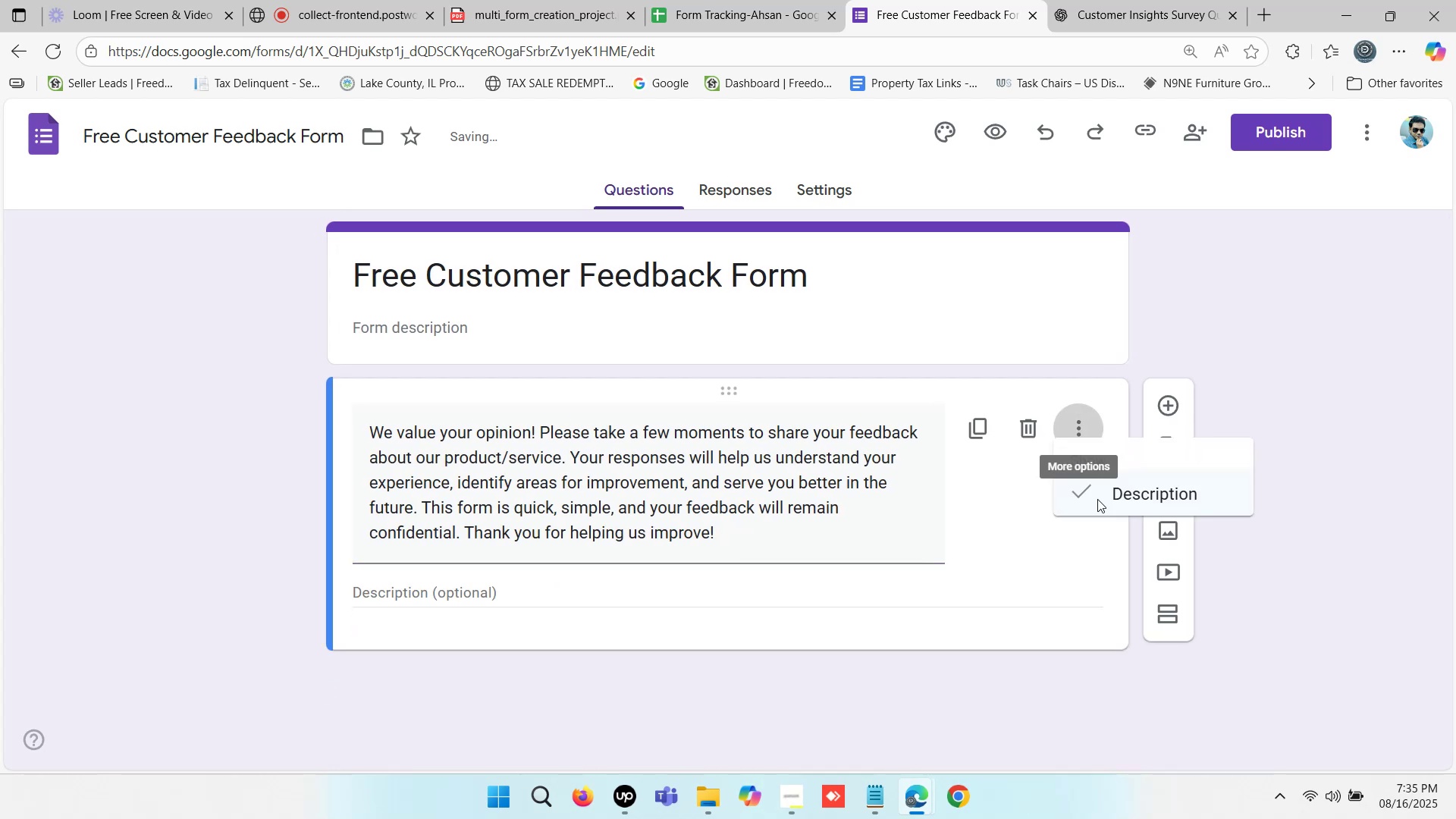 
left_click([1118, 514])
 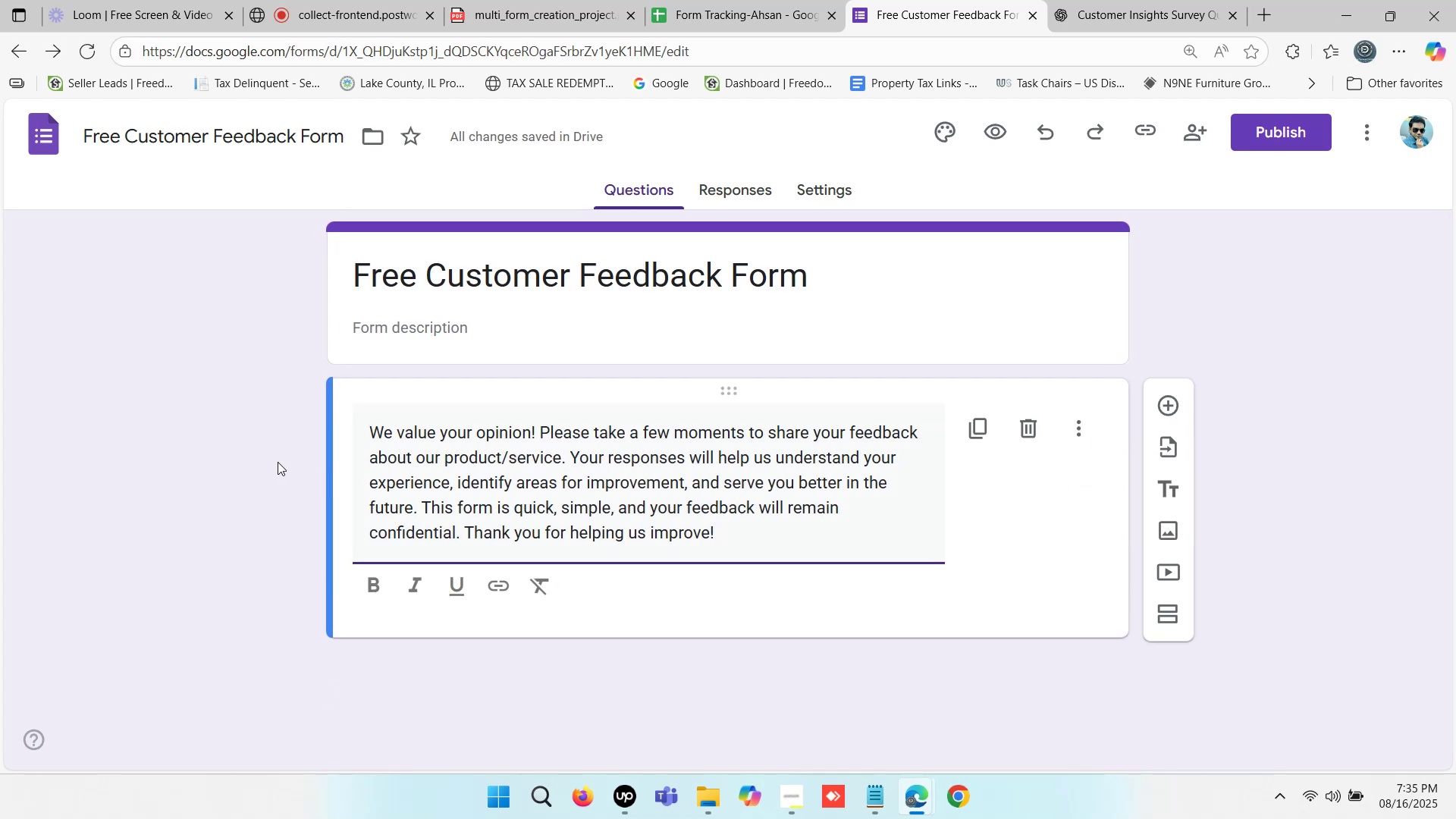 
left_click([231, 450])
 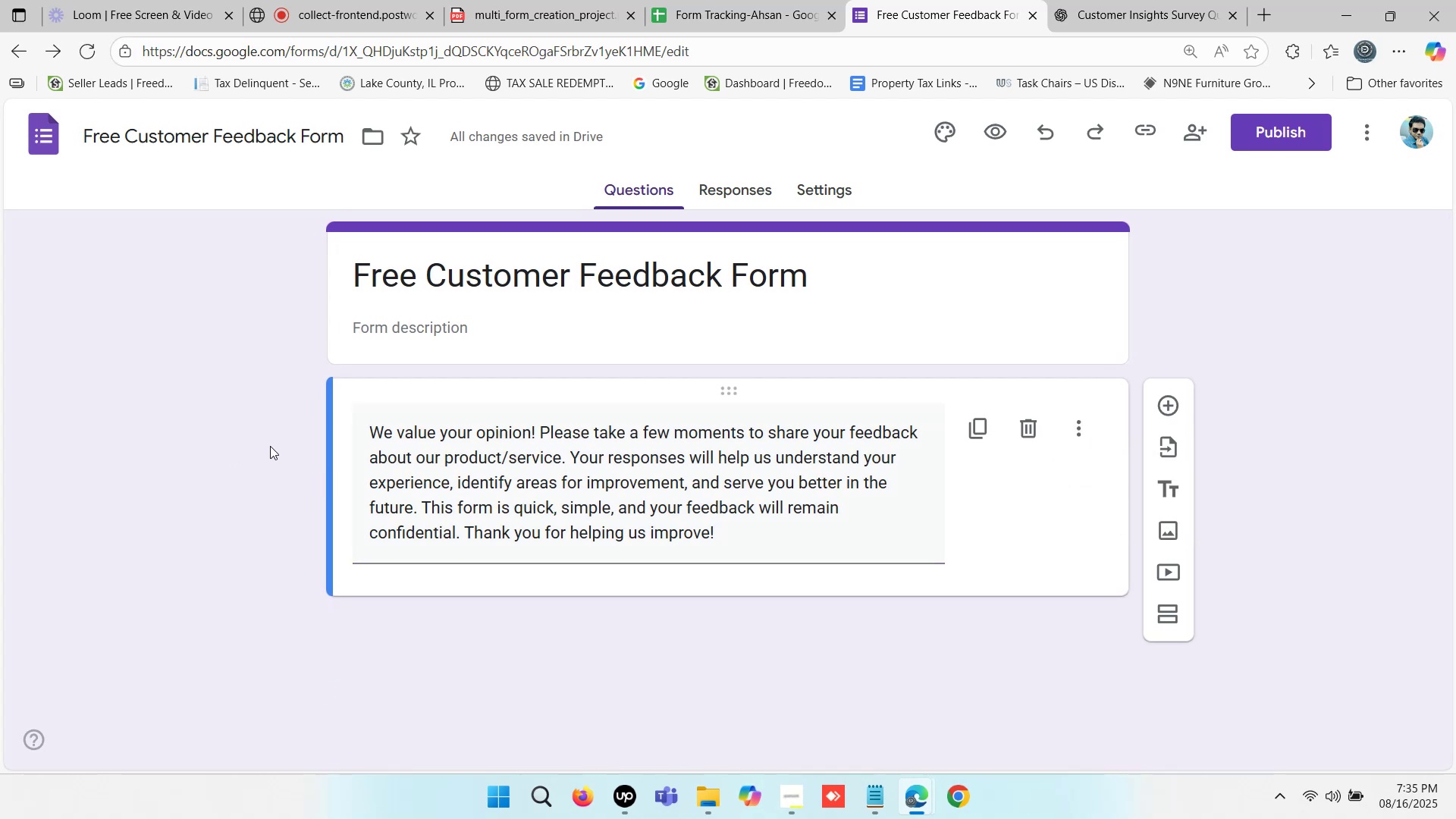 
scroll: coordinate [989, 435], scroll_direction: down, amount: 2.0
 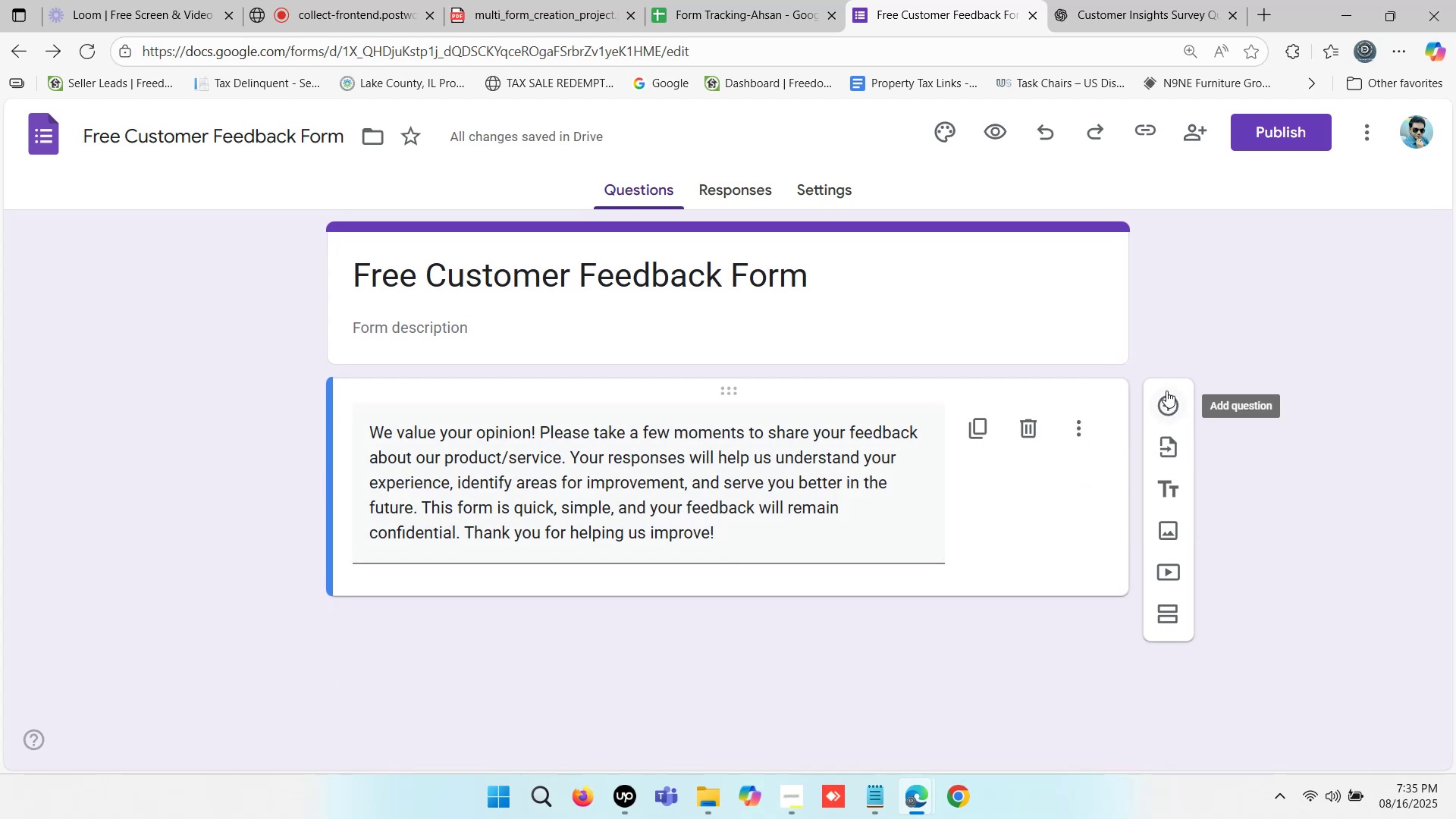 
left_click([1166, 391])
 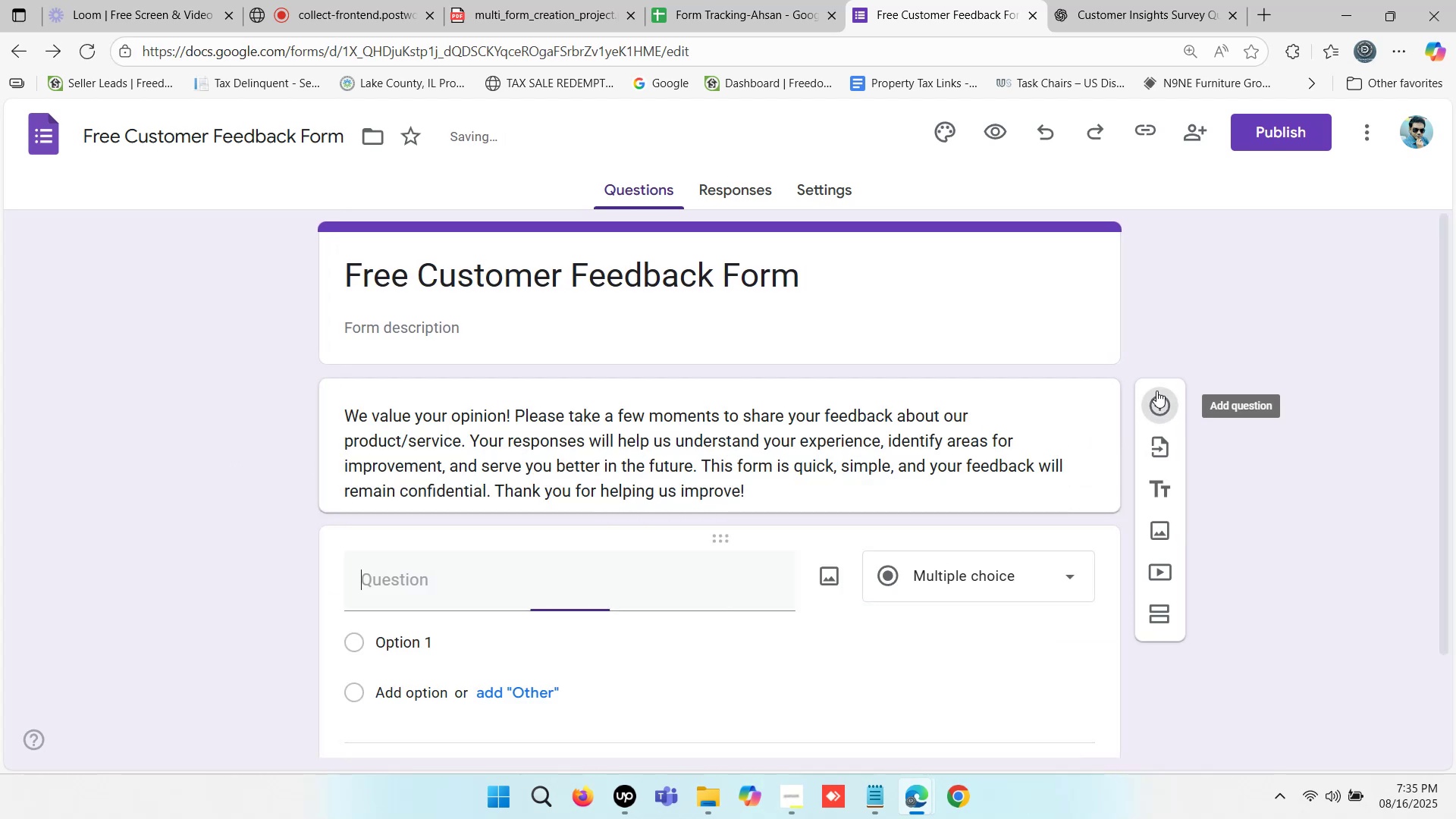 
scroll: coordinate [953, 408], scroll_direction: down, amount: 1.0
 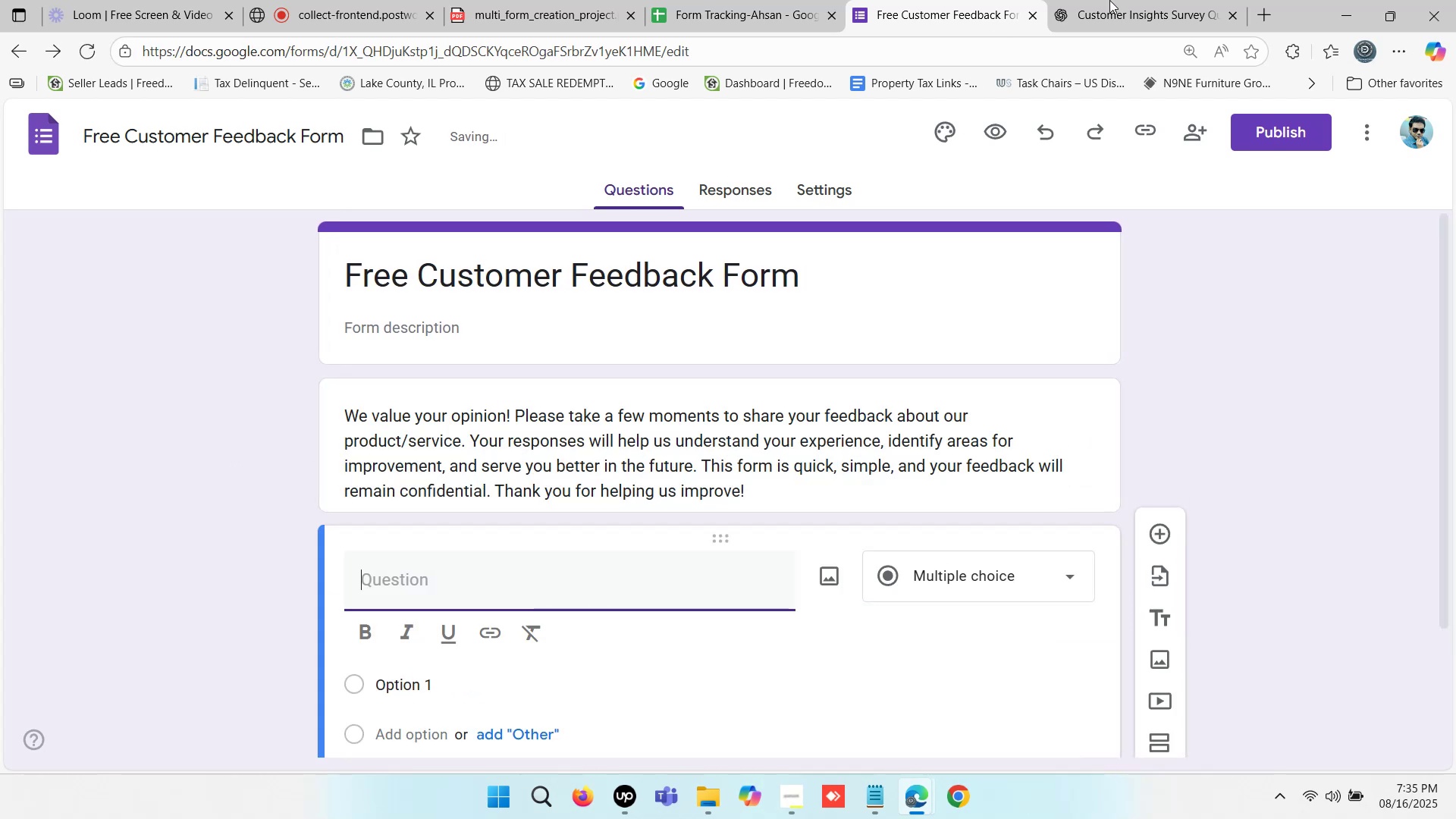 
left_click([1128, 0])
 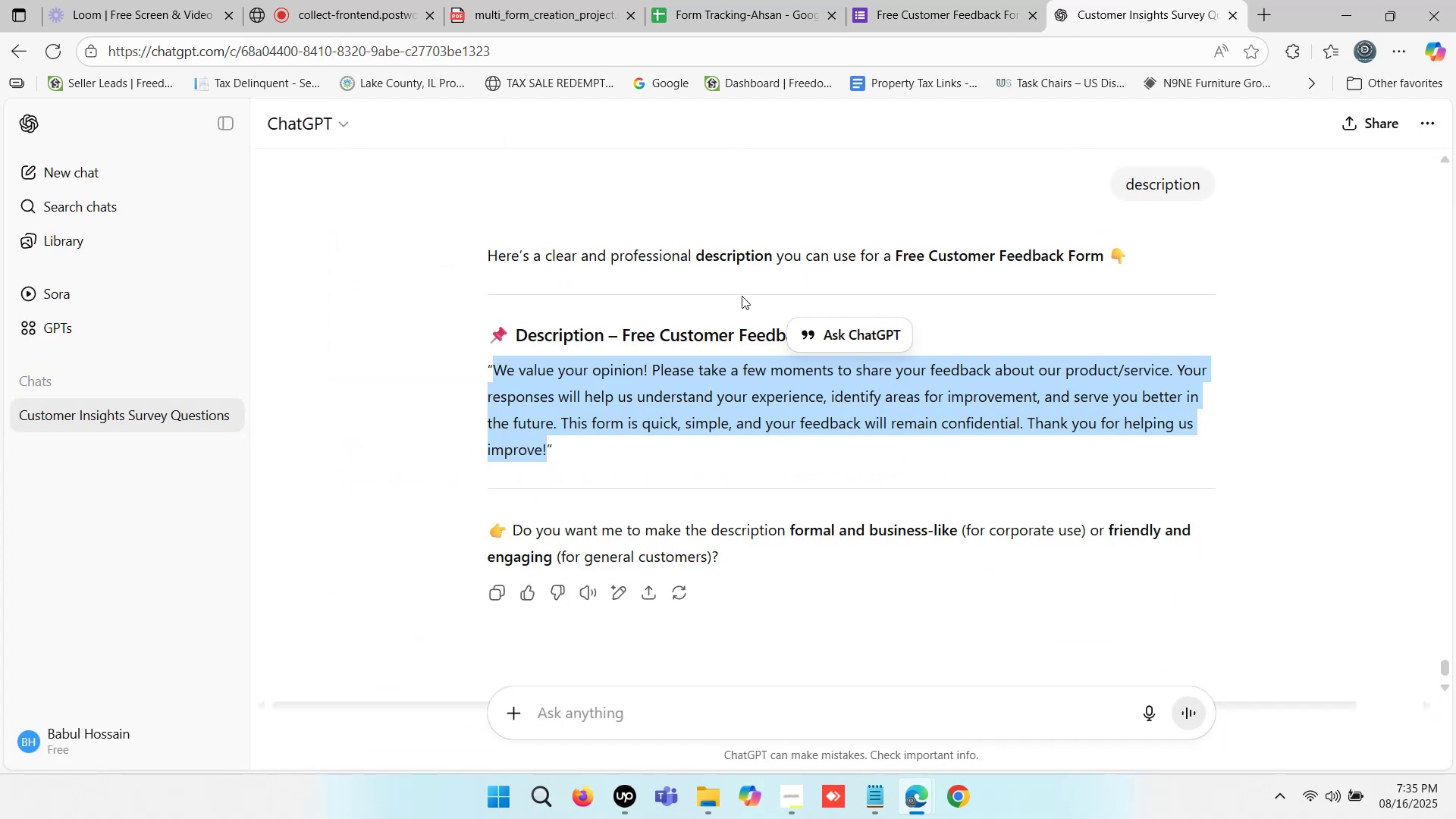 
scroll: coordinate [742, 296], scroll_direction: up, amount: 9.0
 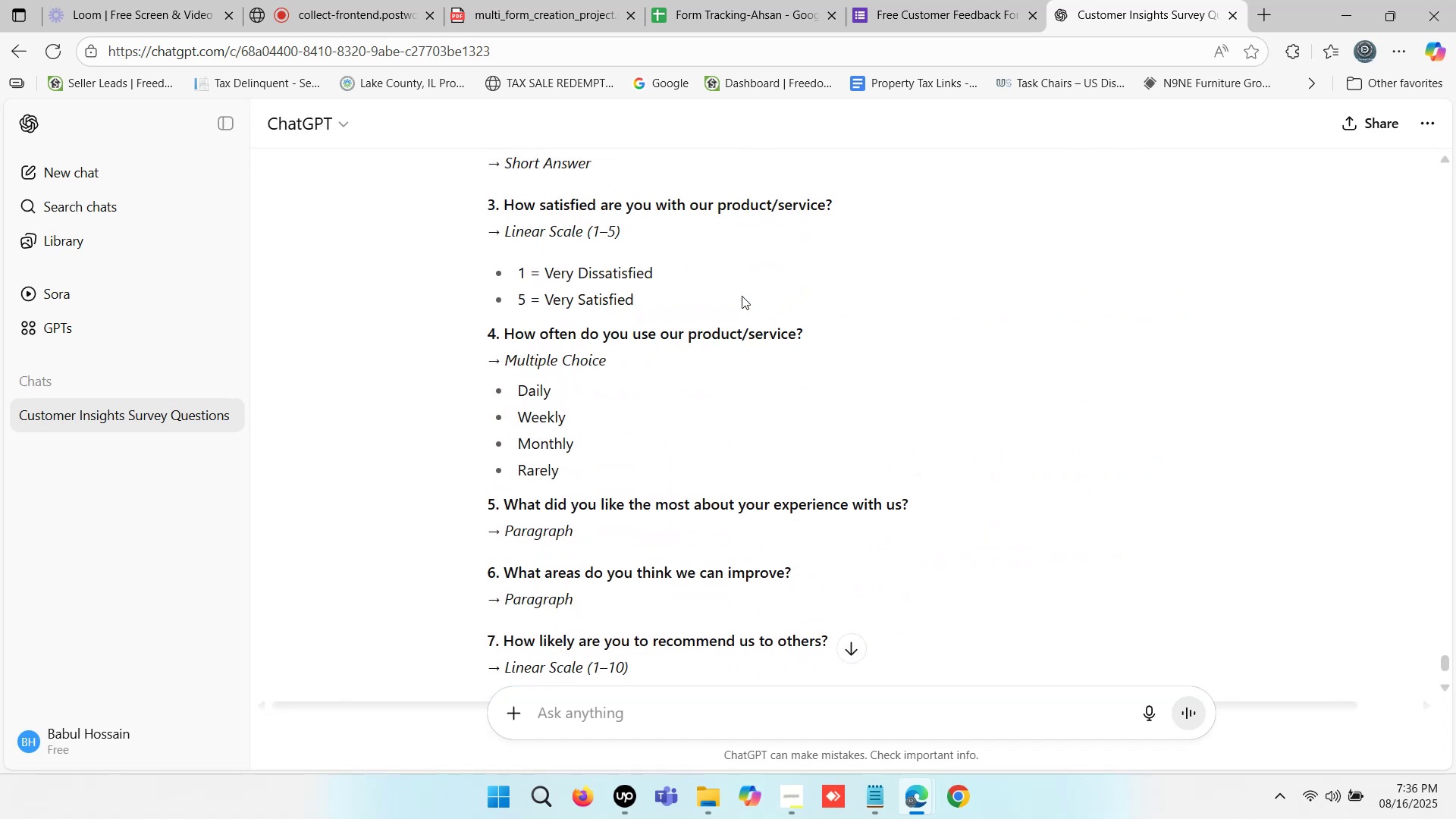 
wait(5.07)
 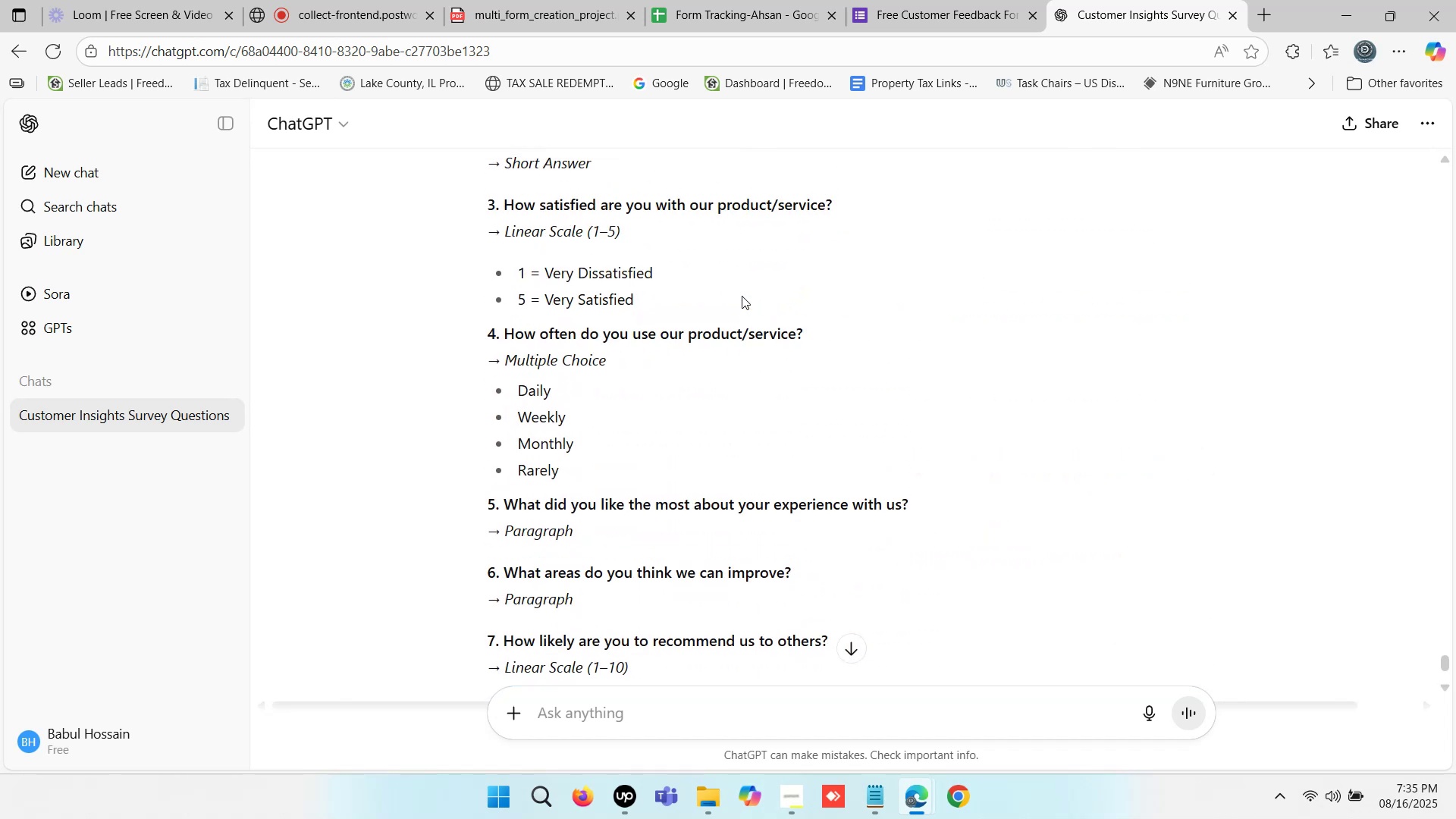 
scroll: coordinate [738, 318], scroll_direction: up, amount: 2.0
 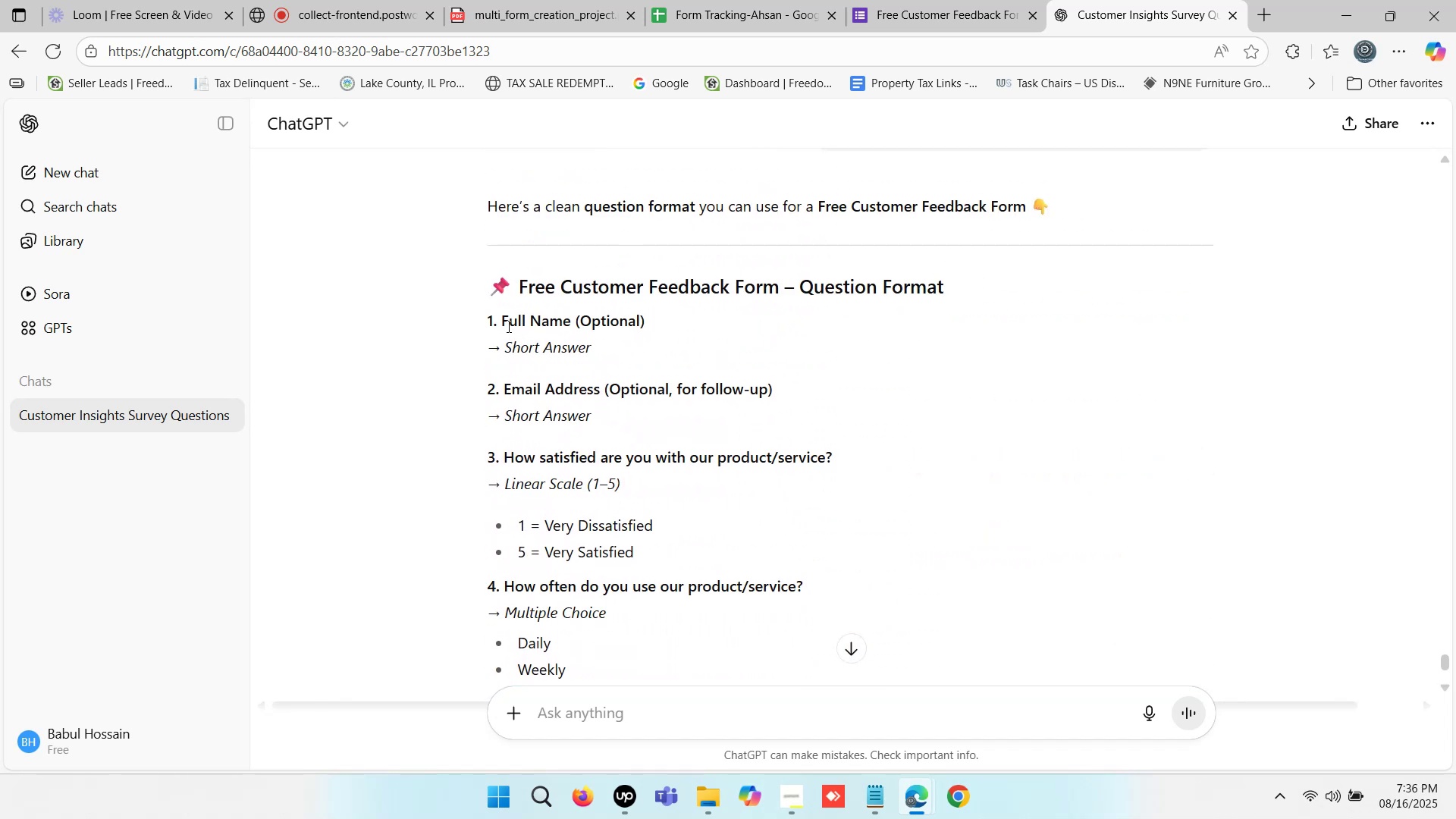 
left_click_drag(start_coordinate=[502, 317], to_coordinate=[565, 315])
 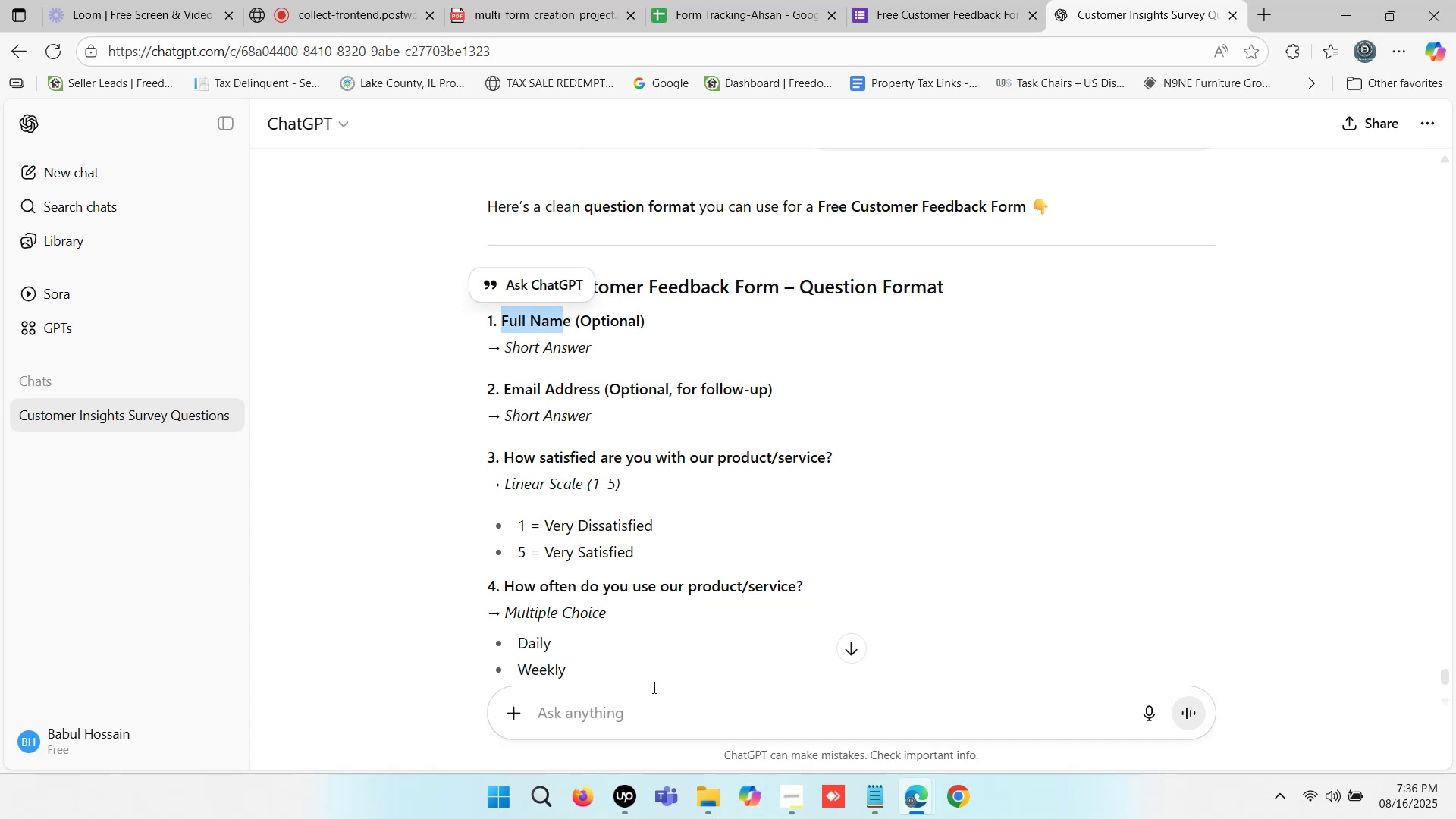 
left_click([618, 718])
 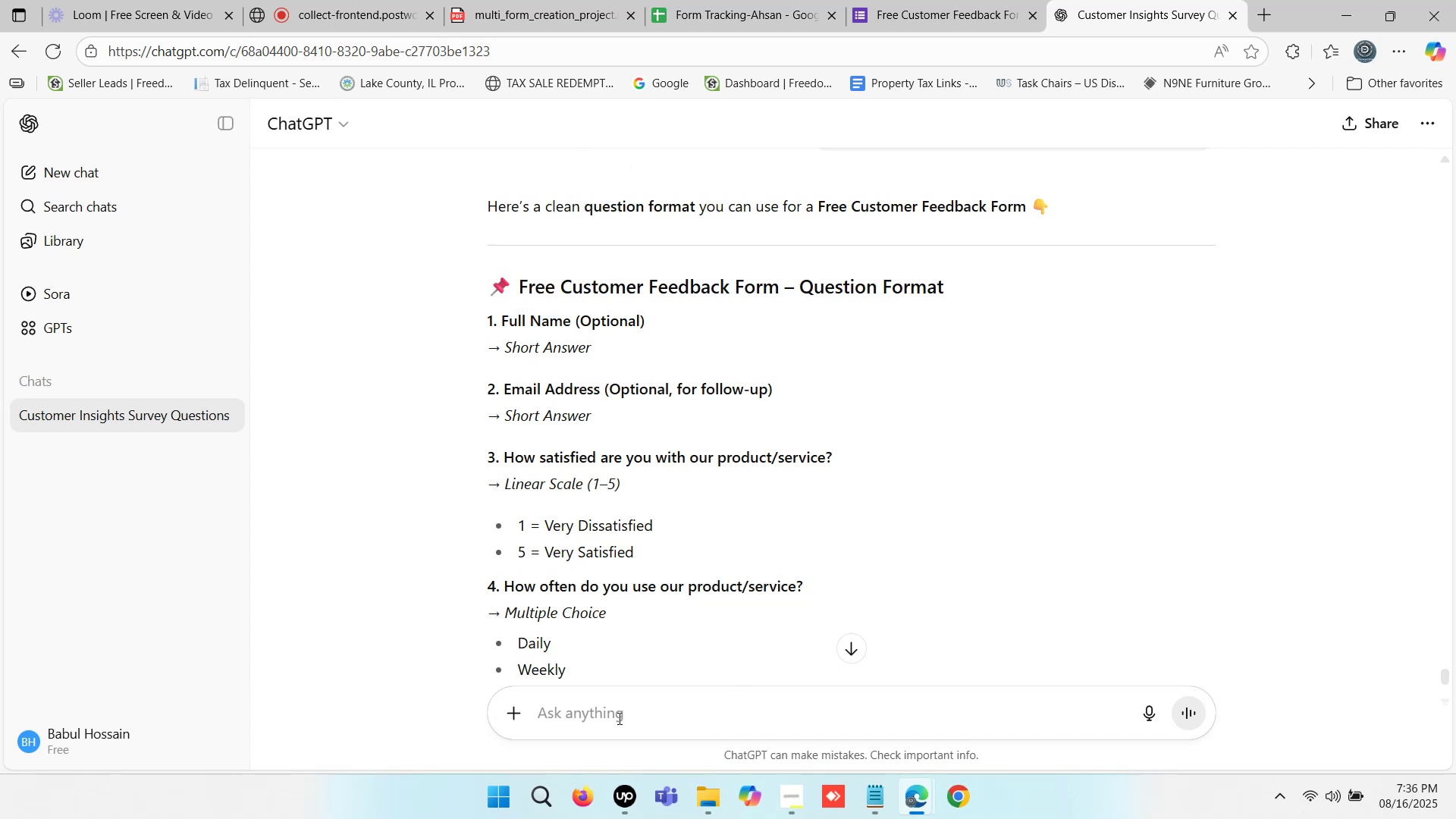 
wait(8.13)
 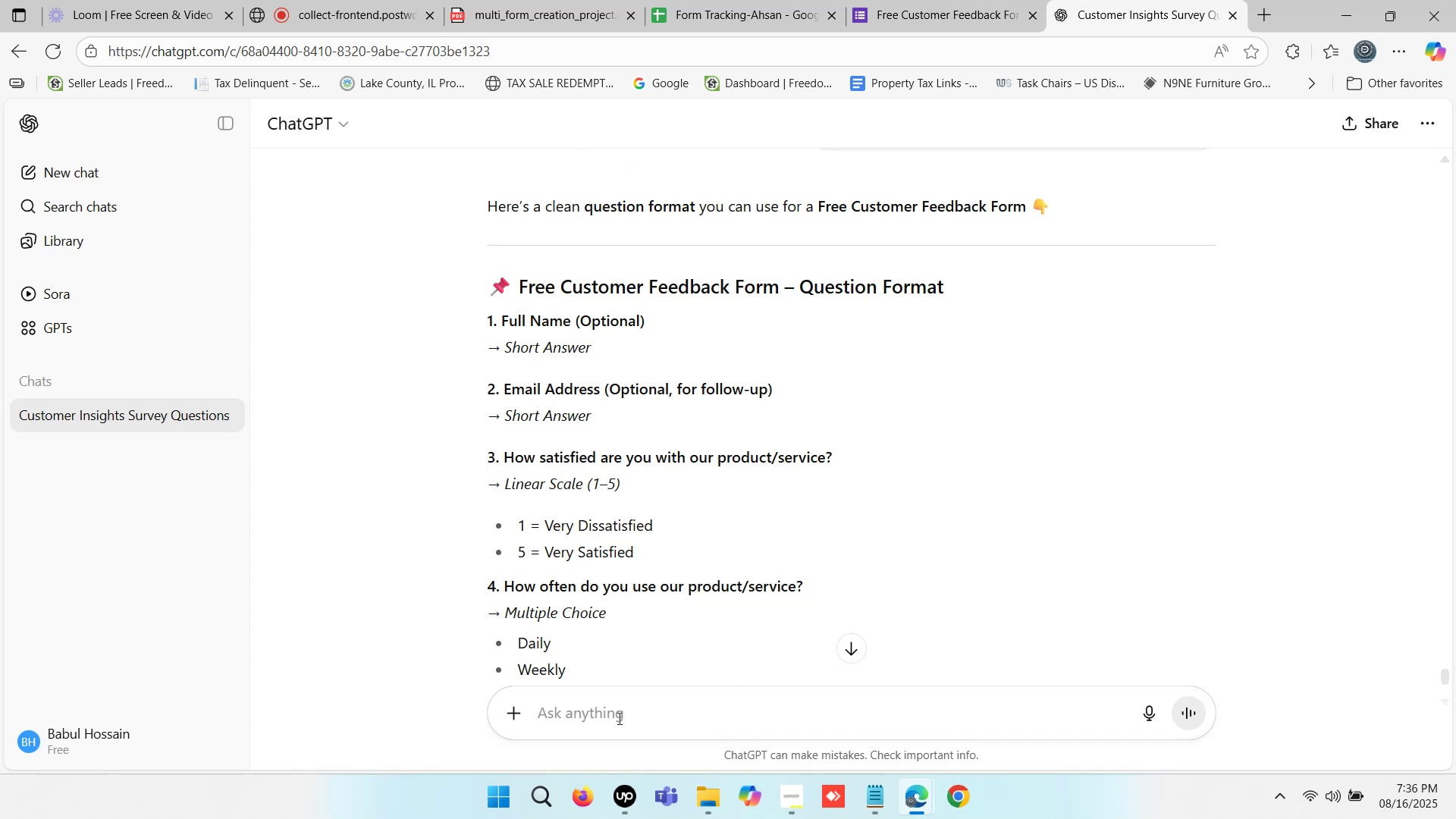 
type(information format)
 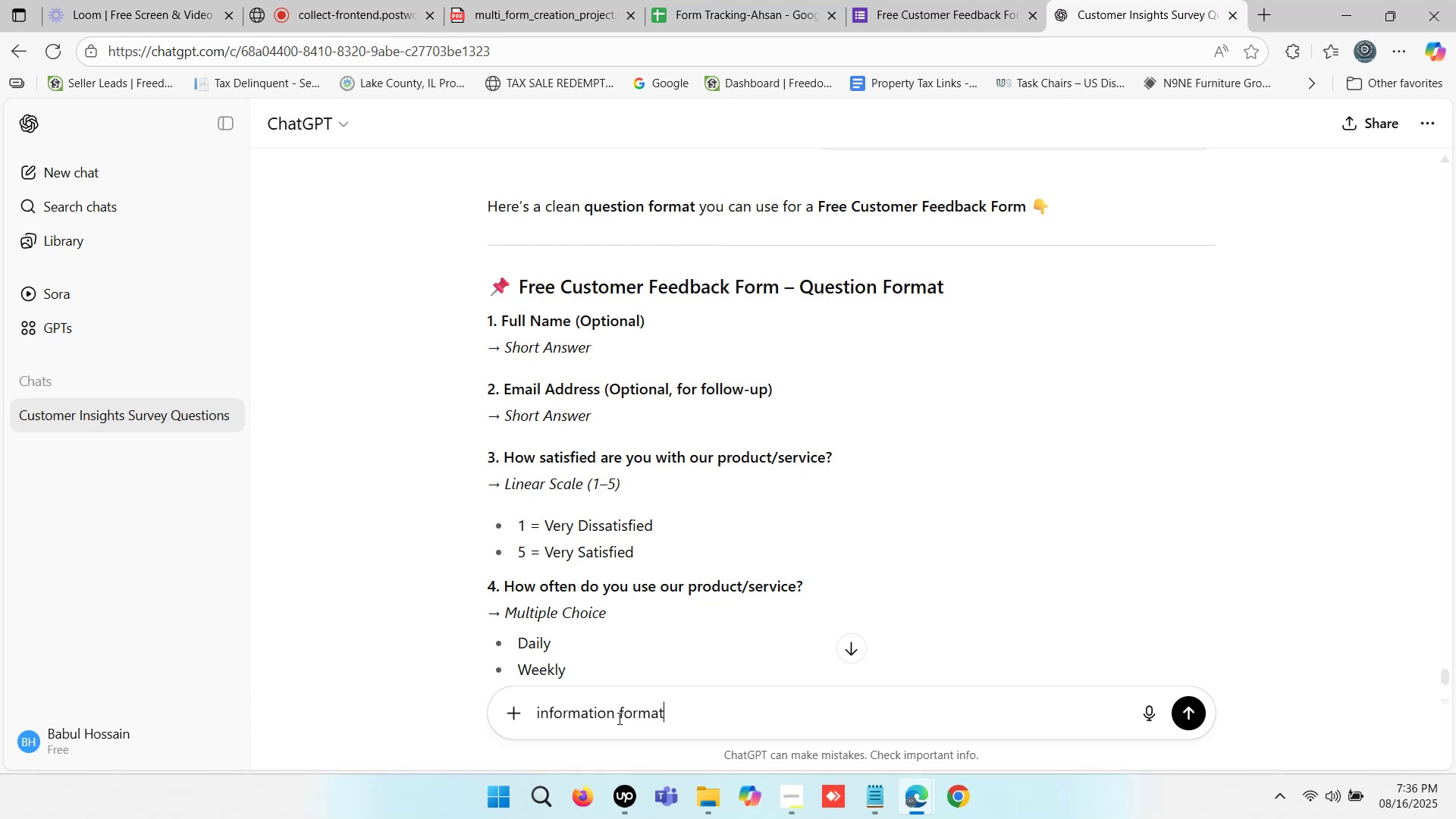 
key(Enter)
 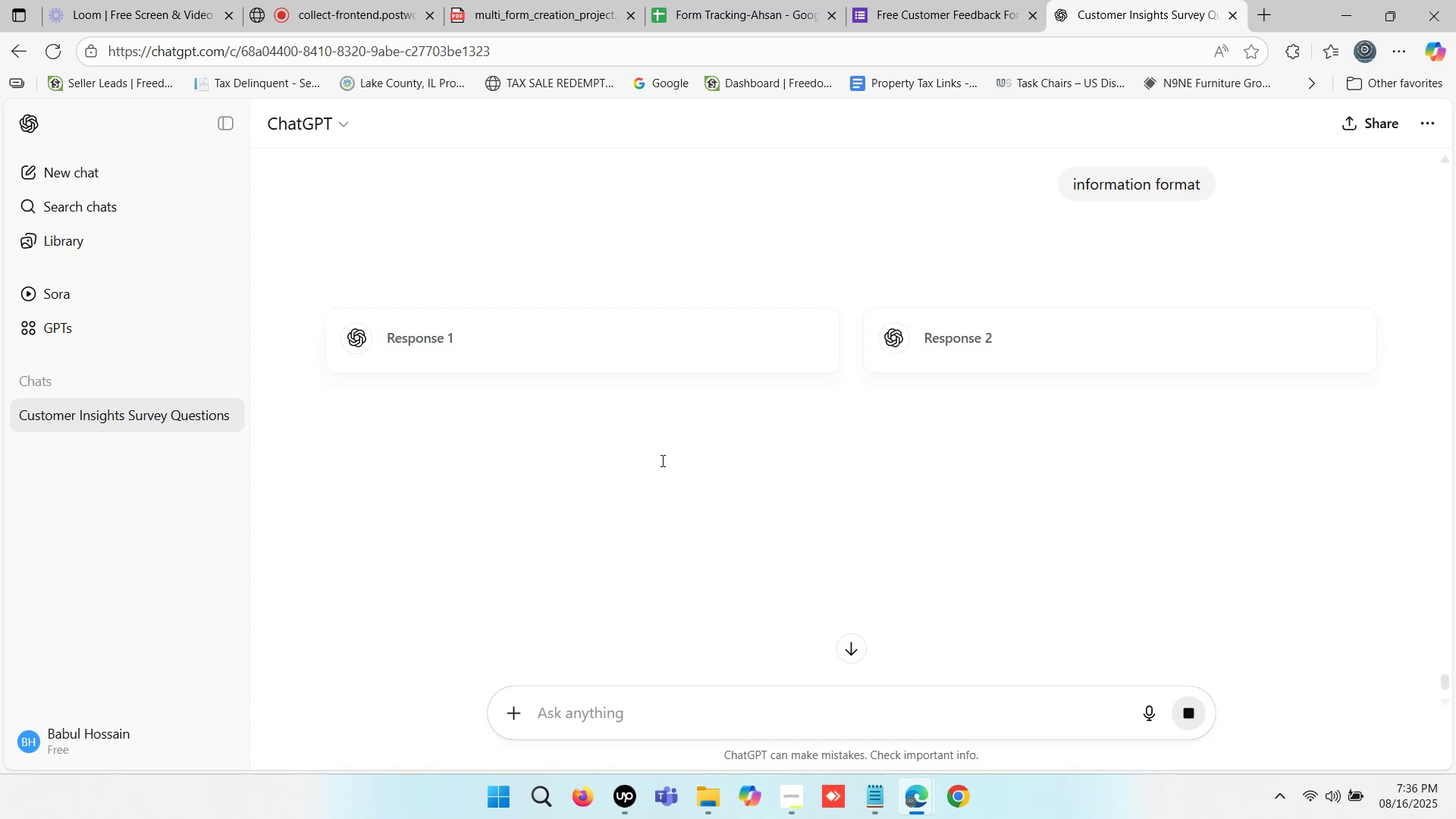 
wait(19.36)
 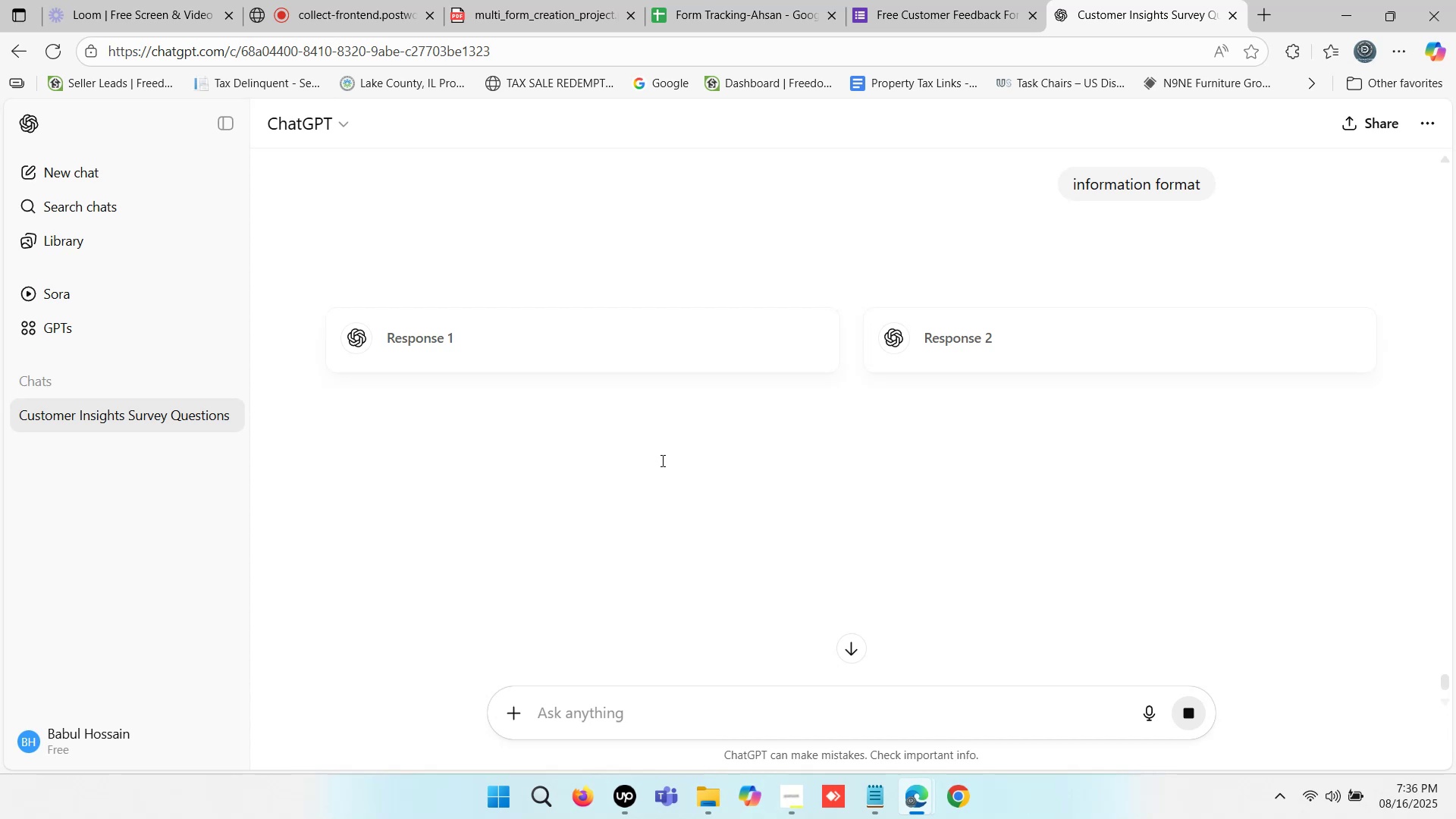 
scroll: coordinate [670, 366], scroll_direction: down, amount: 8.0
 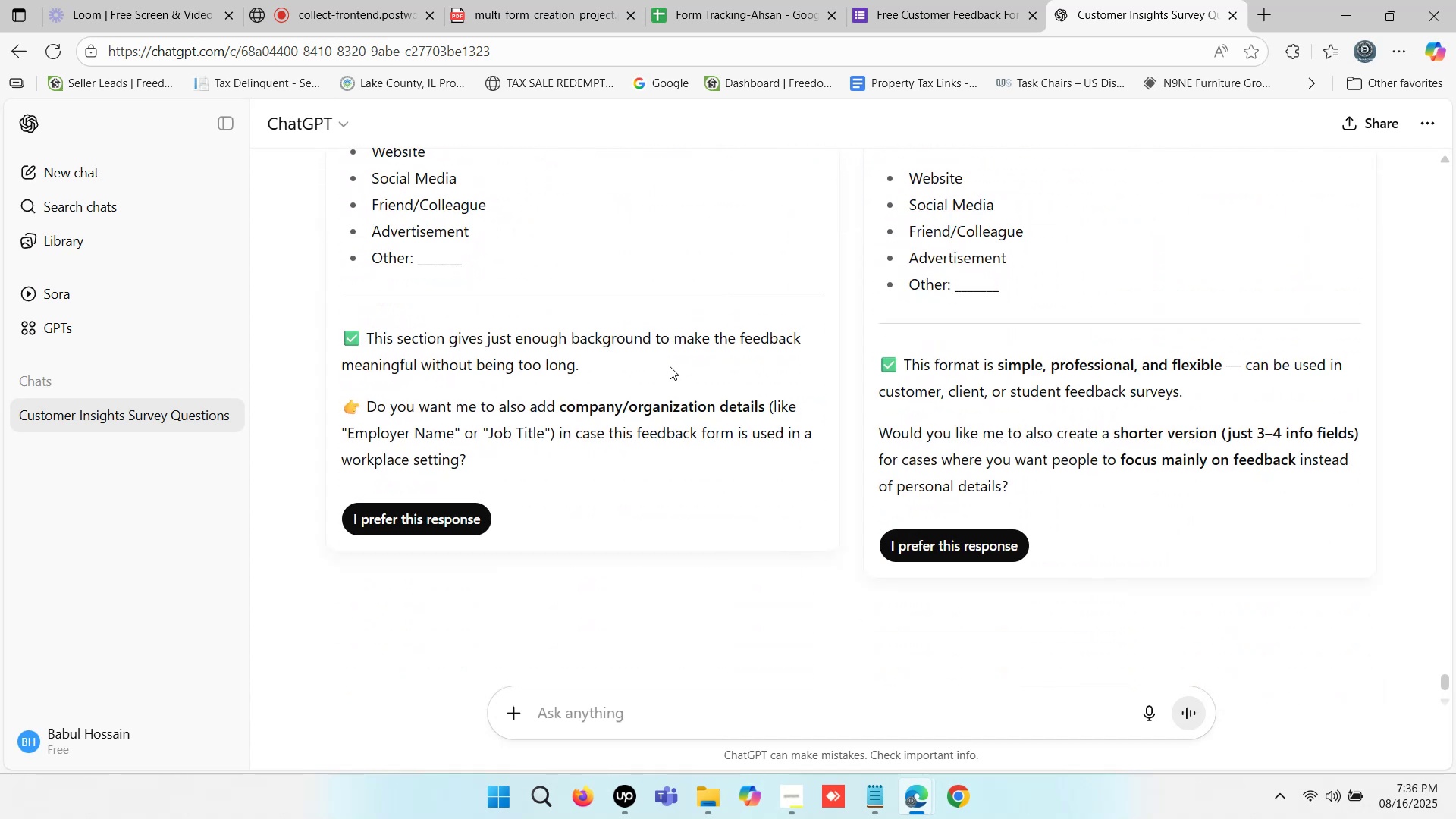 
scroll: coordinate [670, 366], scroll_direction: up, amount: 6.0
 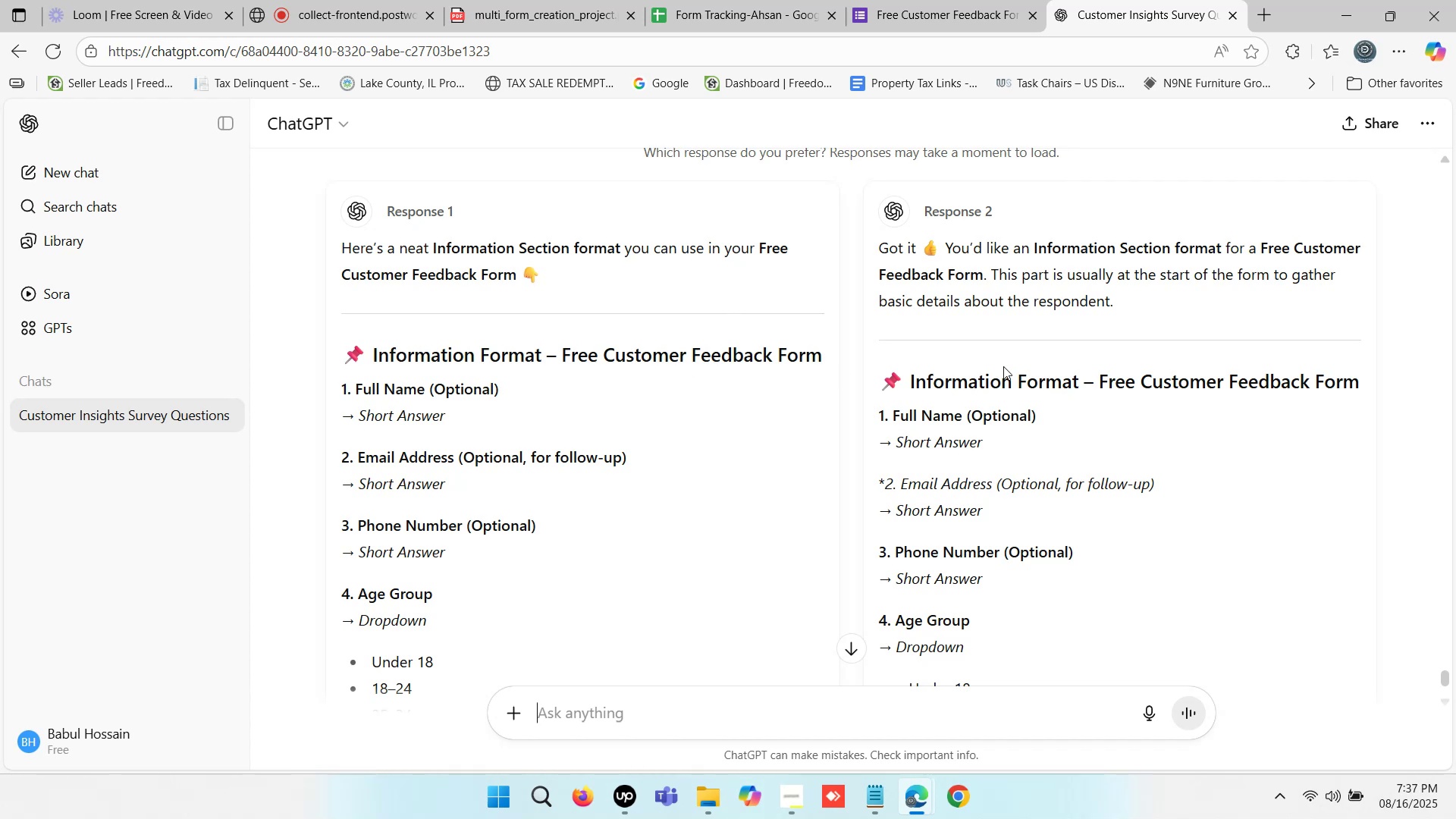 
wait(10.89)
 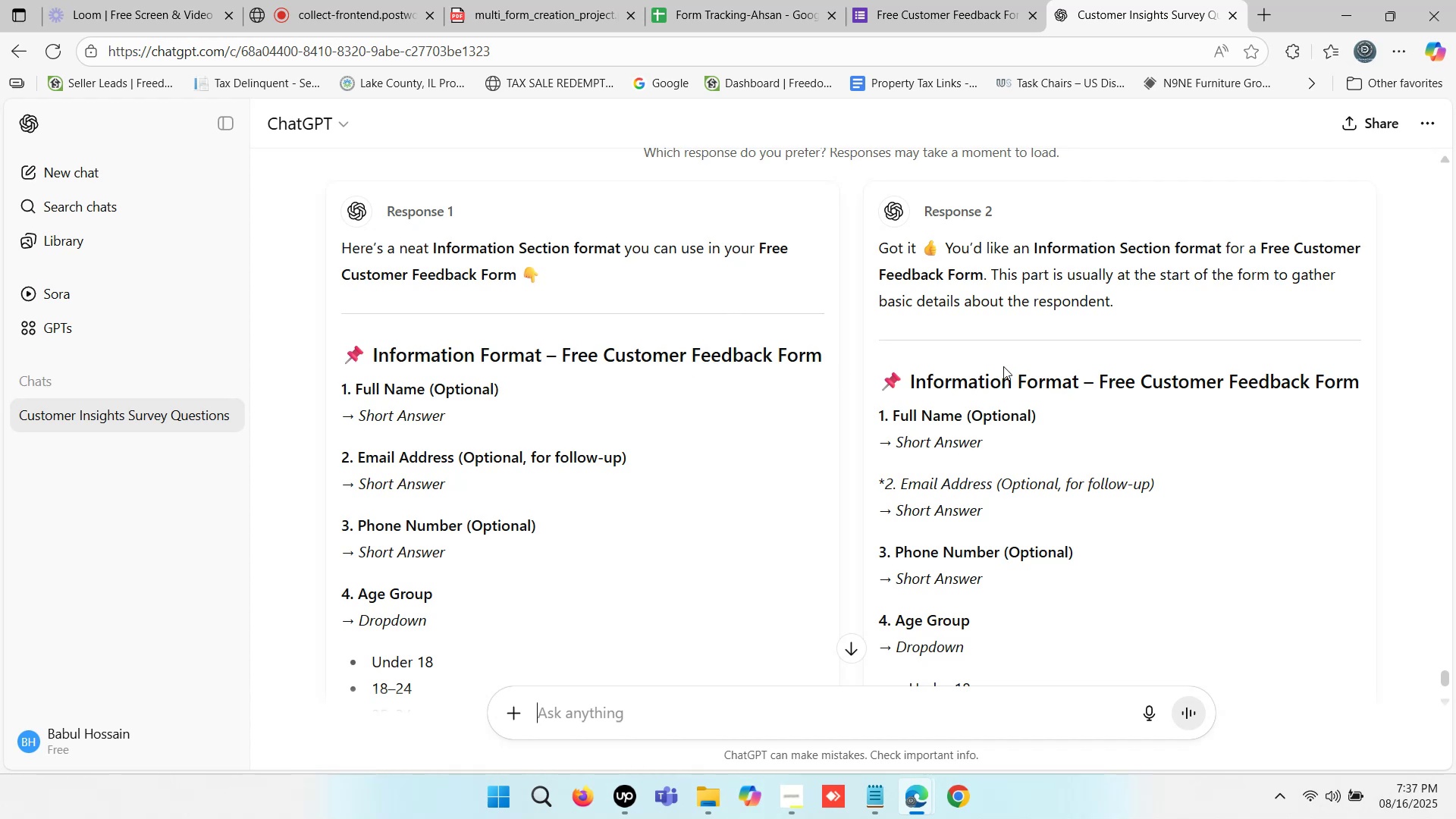 
left_click_drag(start_coordinate=[432, 249], to_coordinate=[515, 244])
 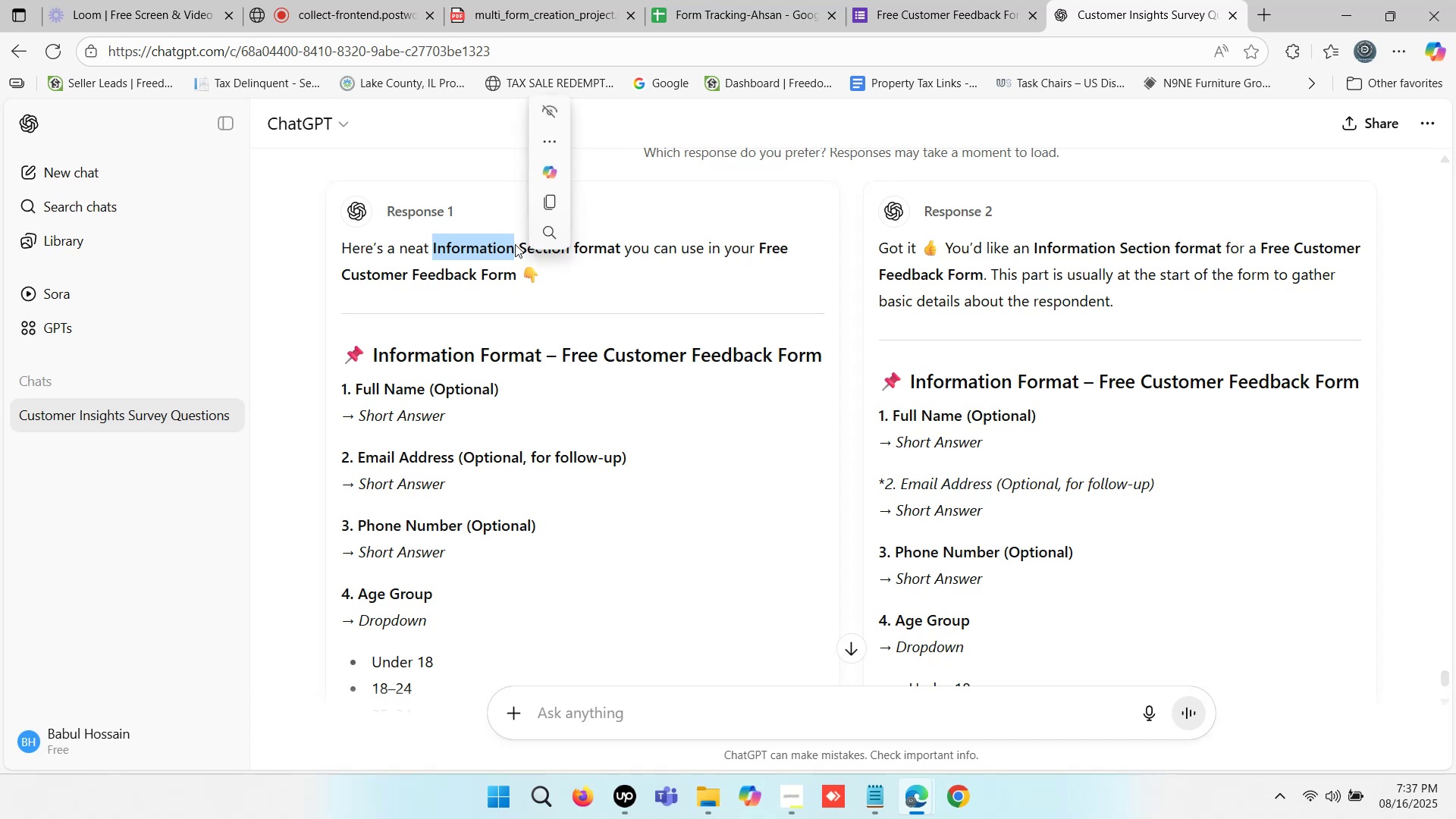 
key(Control+C)
 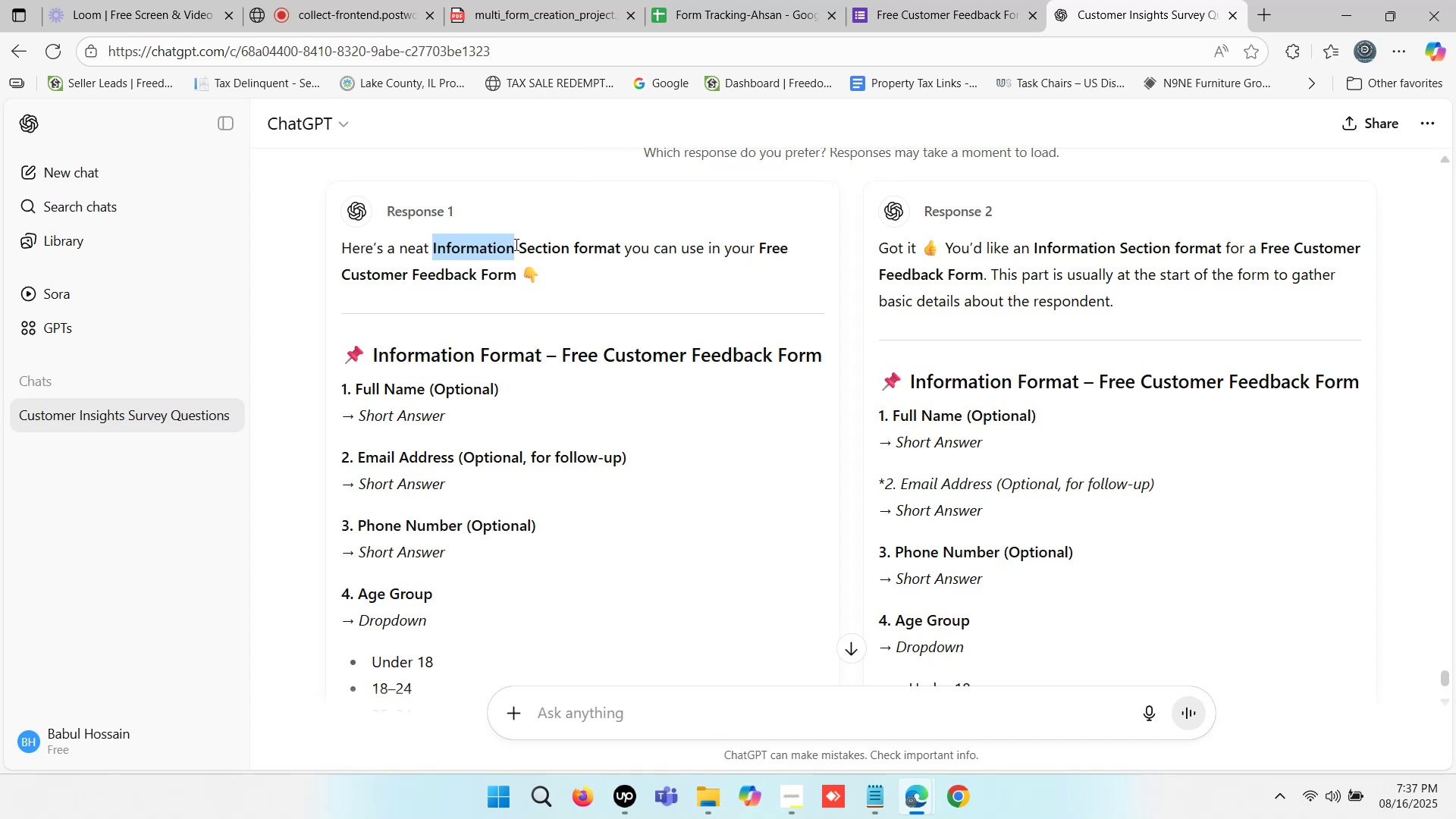 
key(Control+C)
 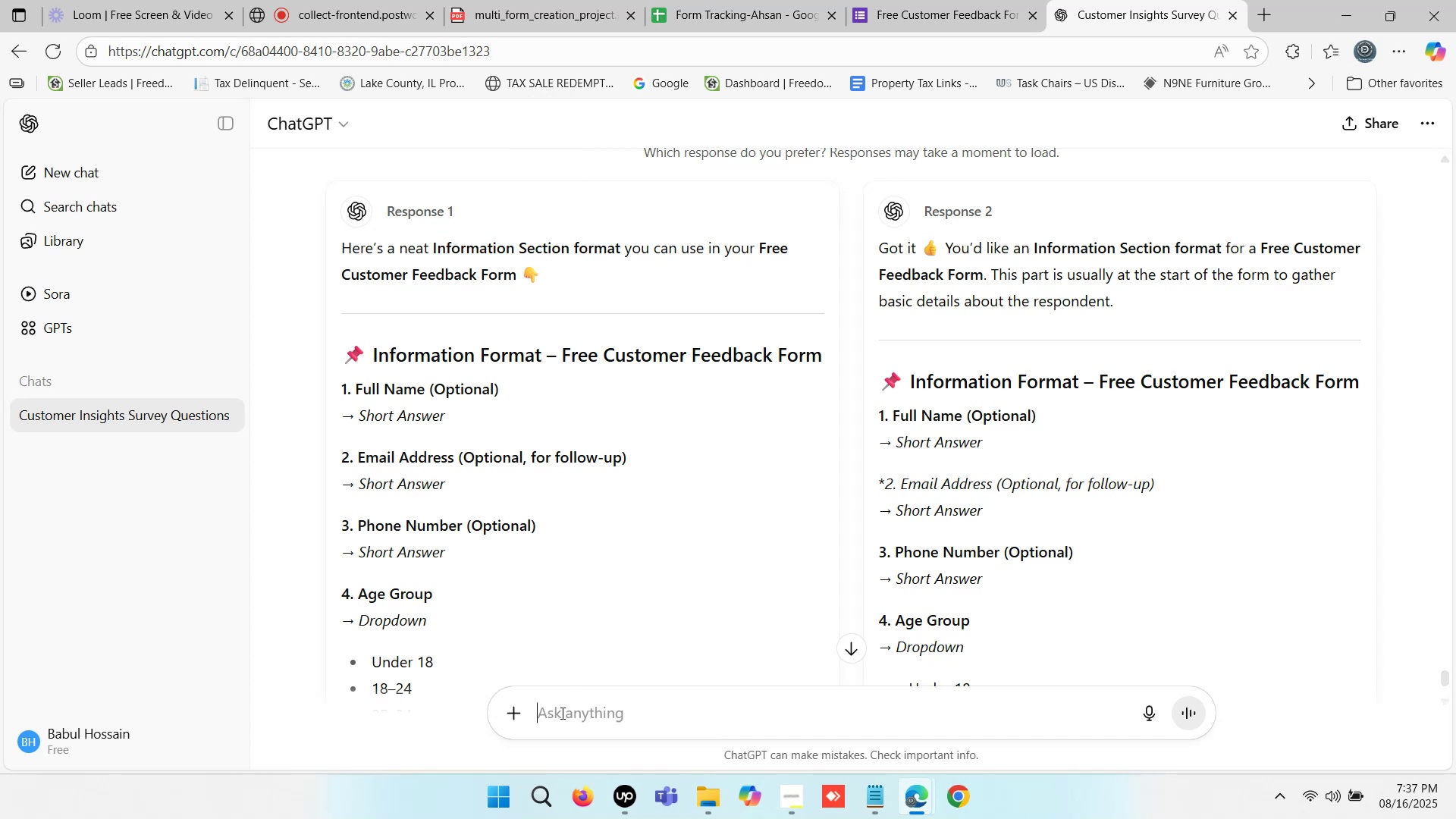 
type(clinr)
key(Backspace)
key(Backspace)
type(ent )
 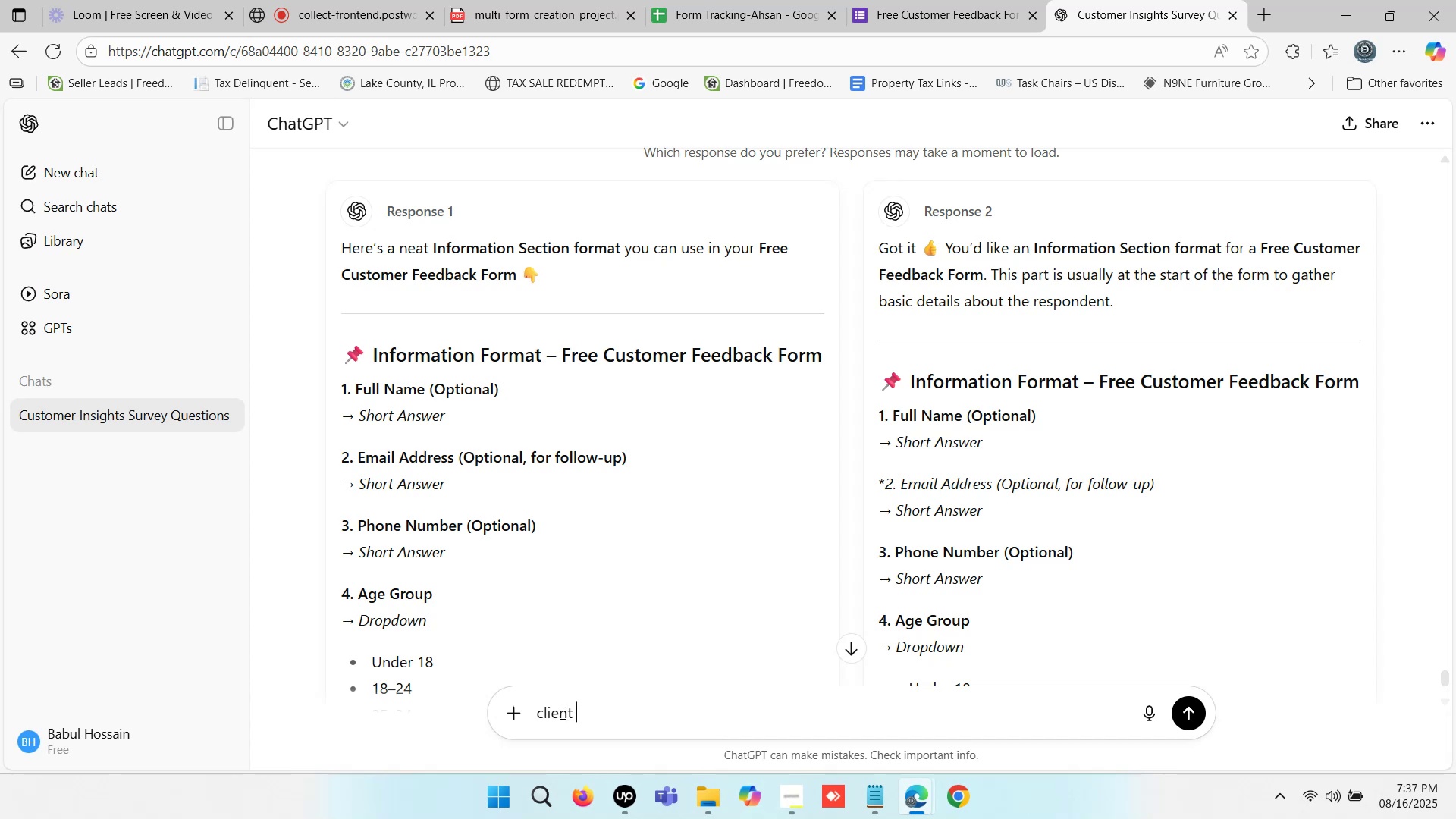 
key(Control+V)
 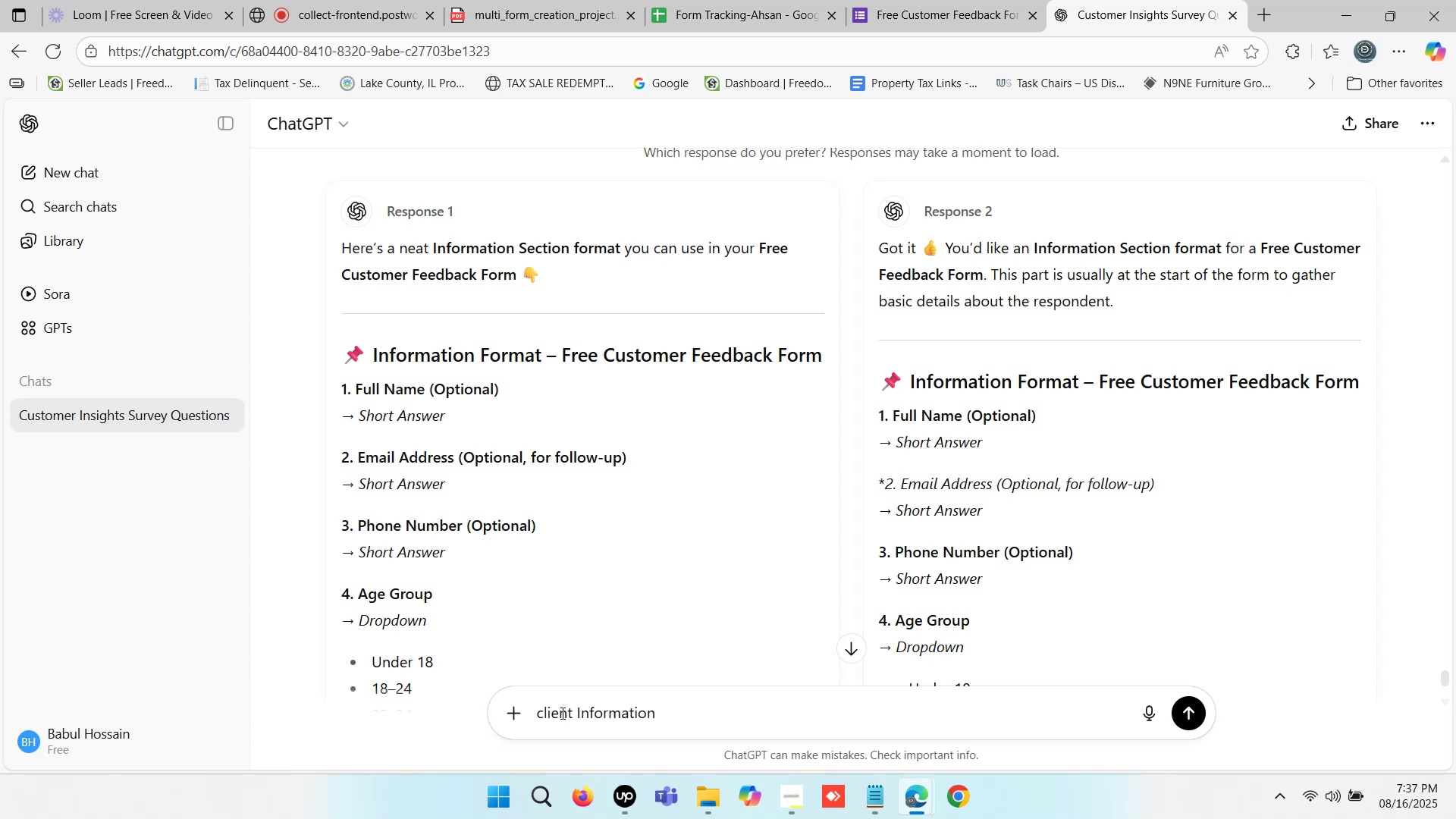 
type( format)
 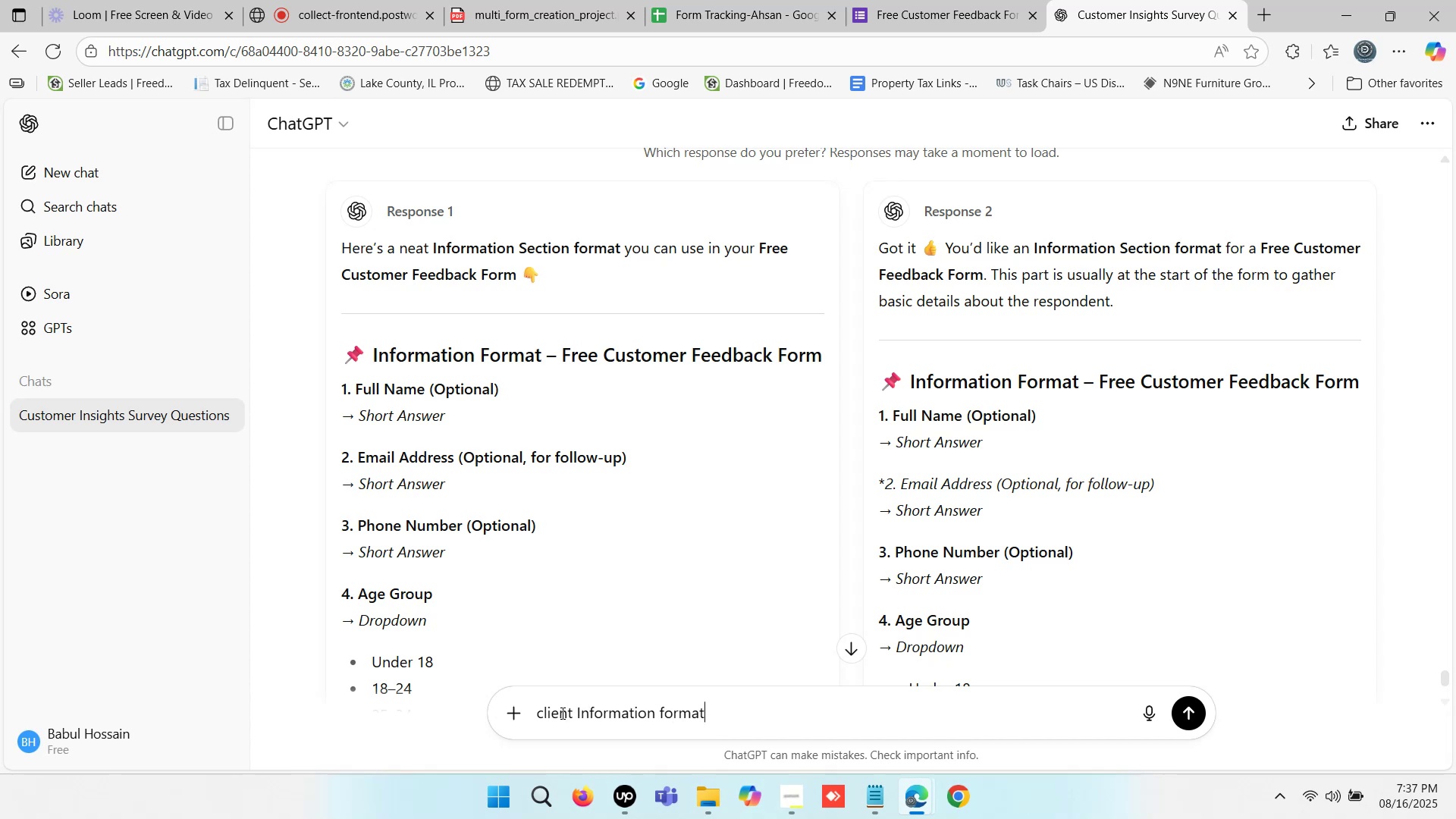 
key(Enter)
 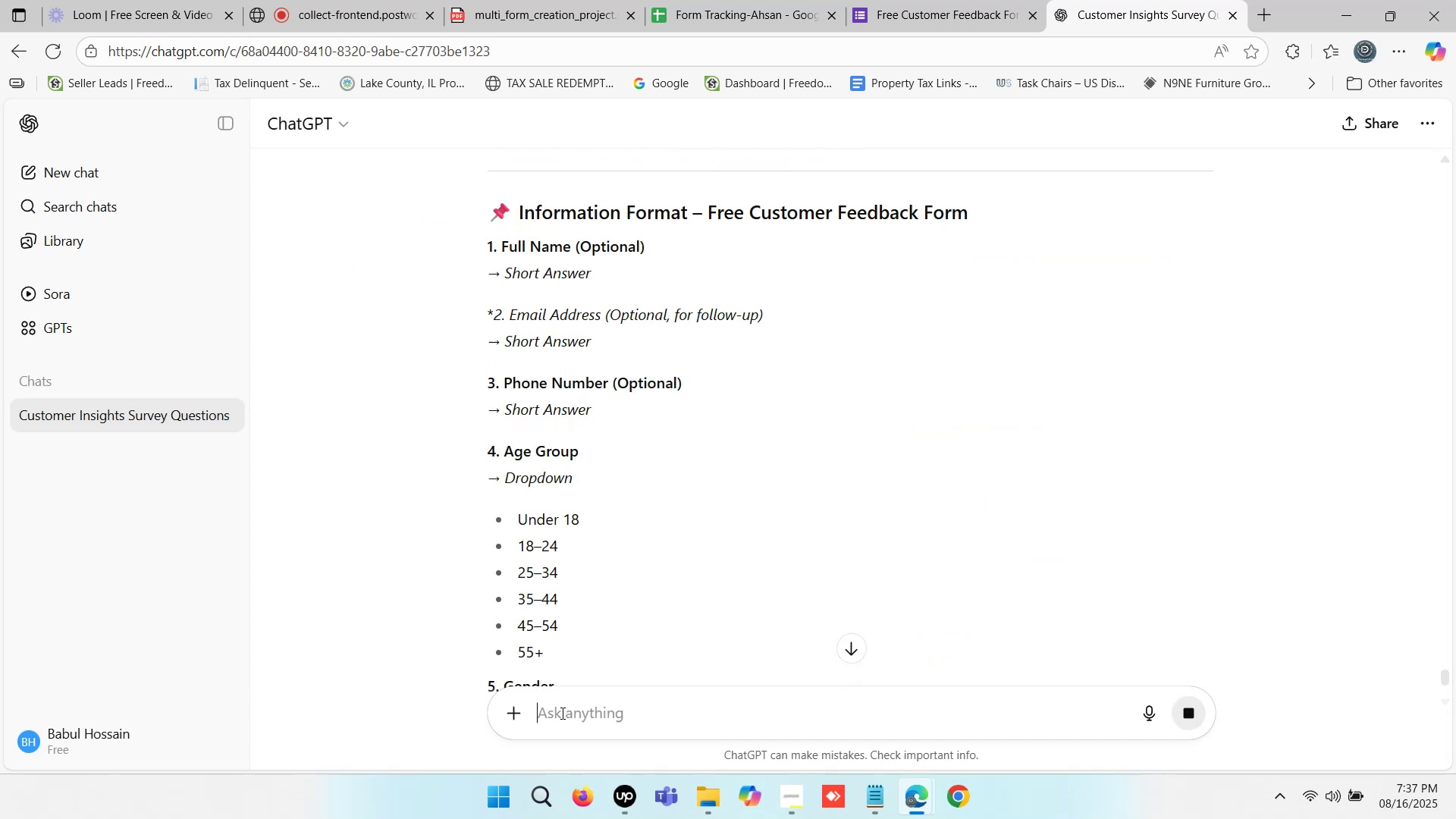 
wait(8.78)
 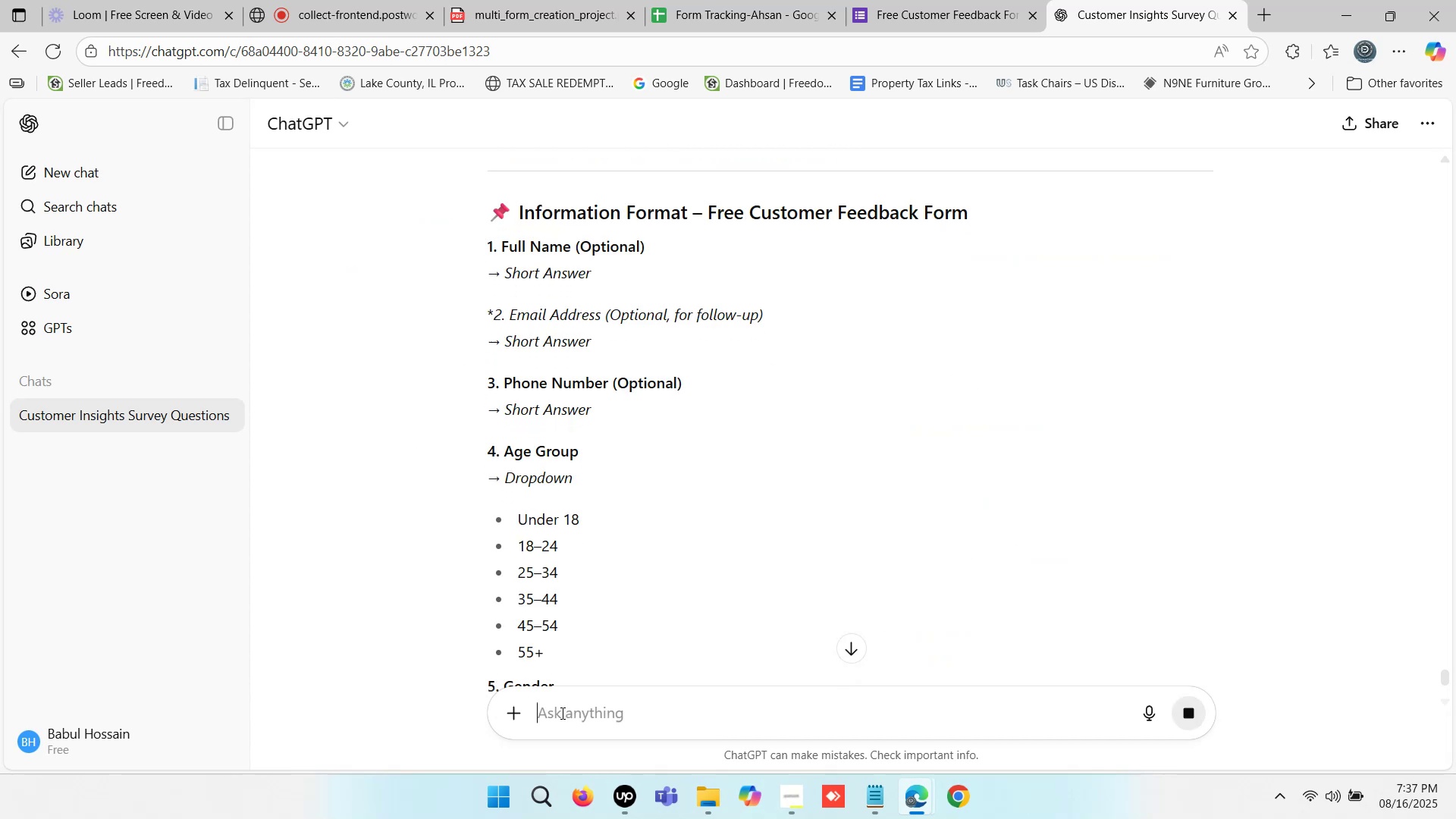 
left_click([942, 0])
 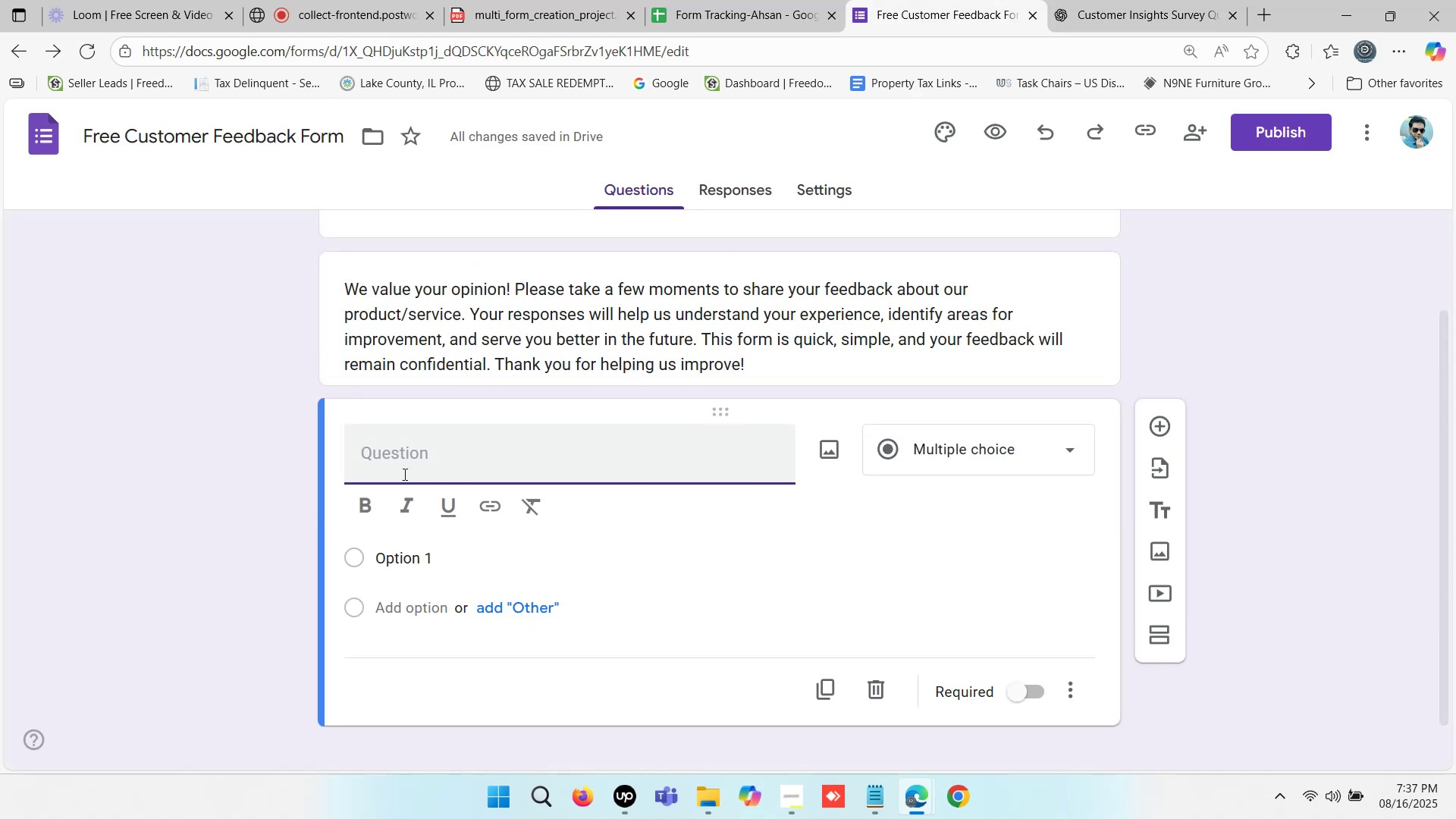 
left_click([394, 466])
 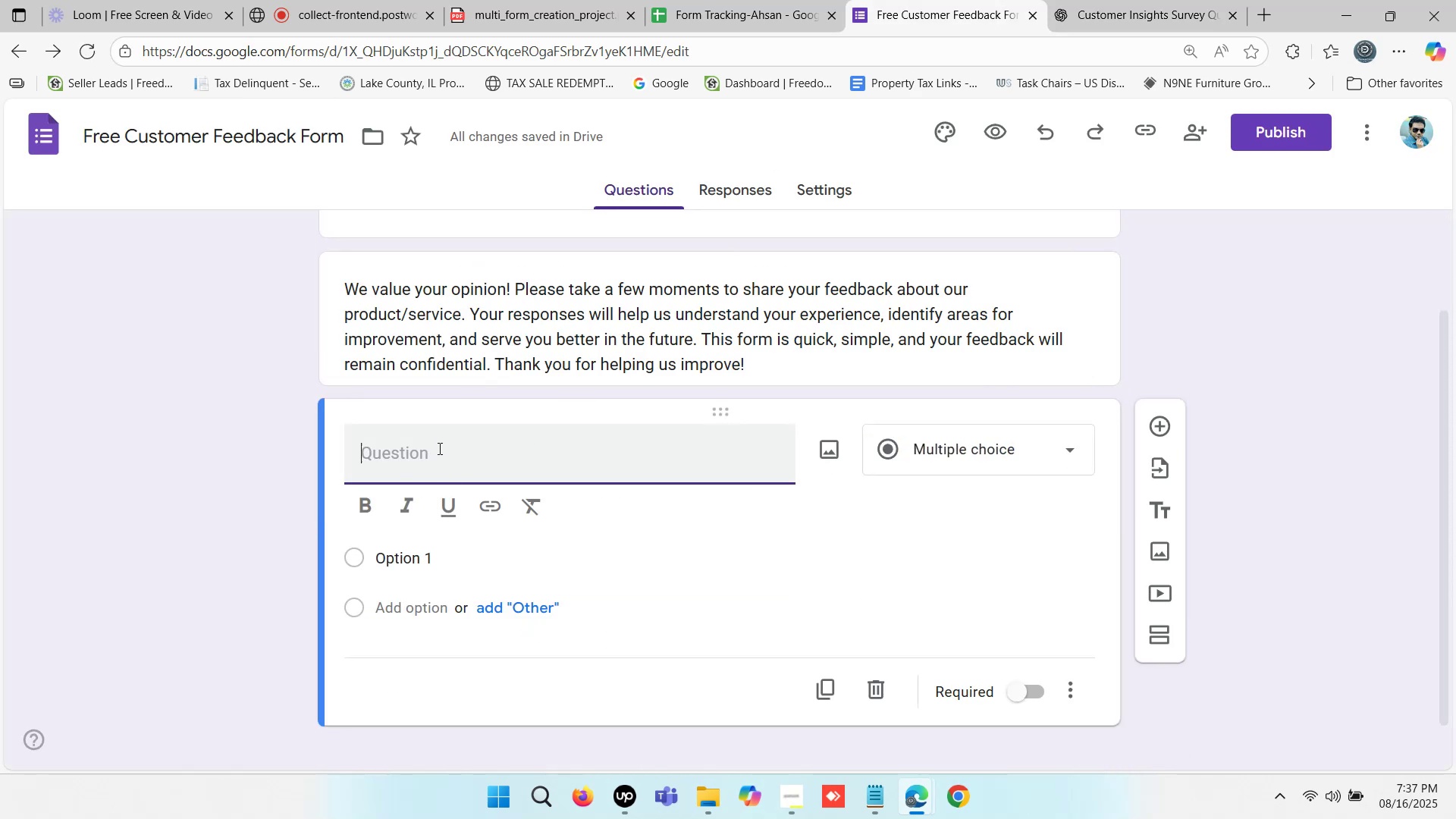 
left_click([438, 448])
 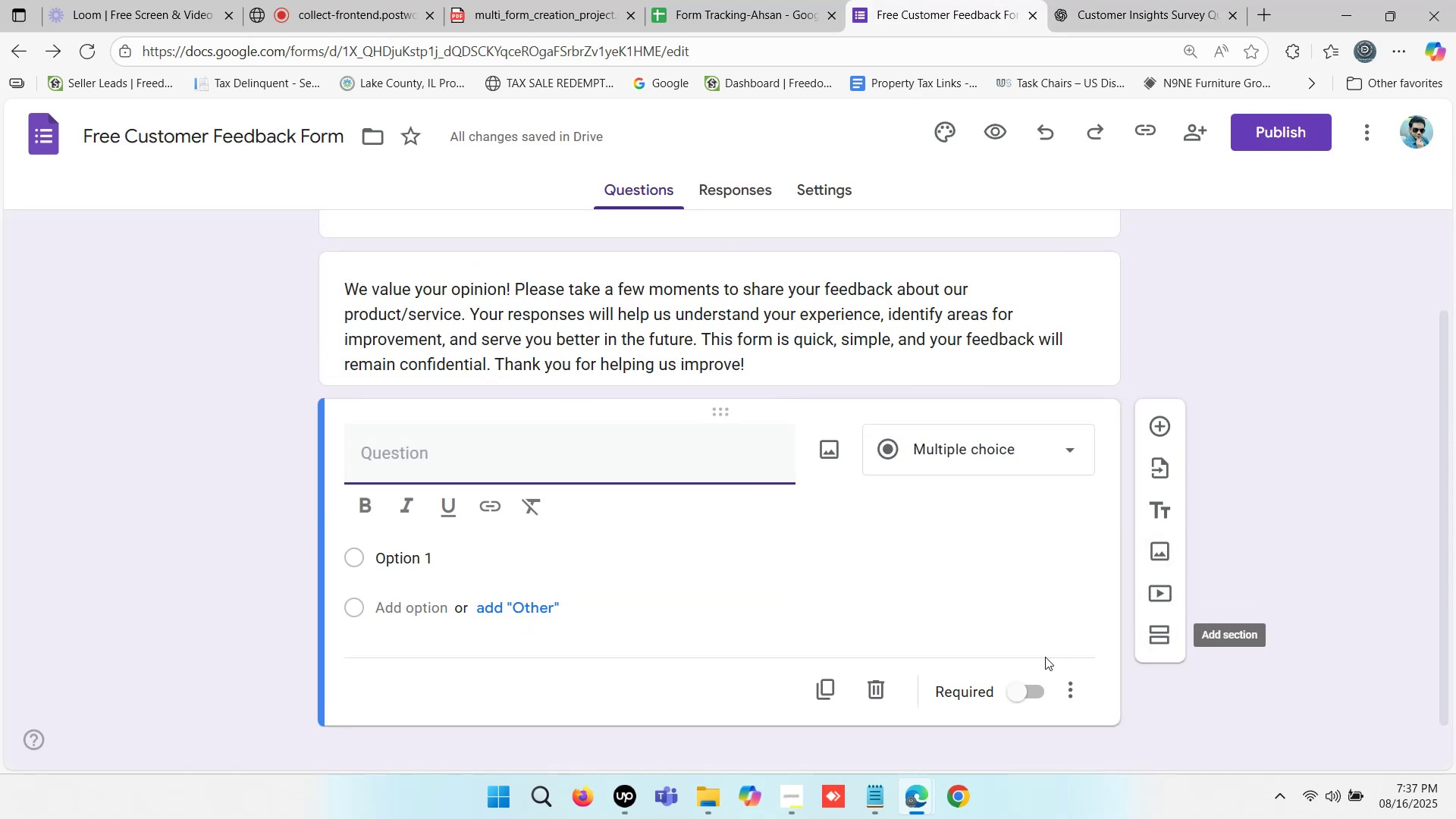 
left_click([877, 689])
 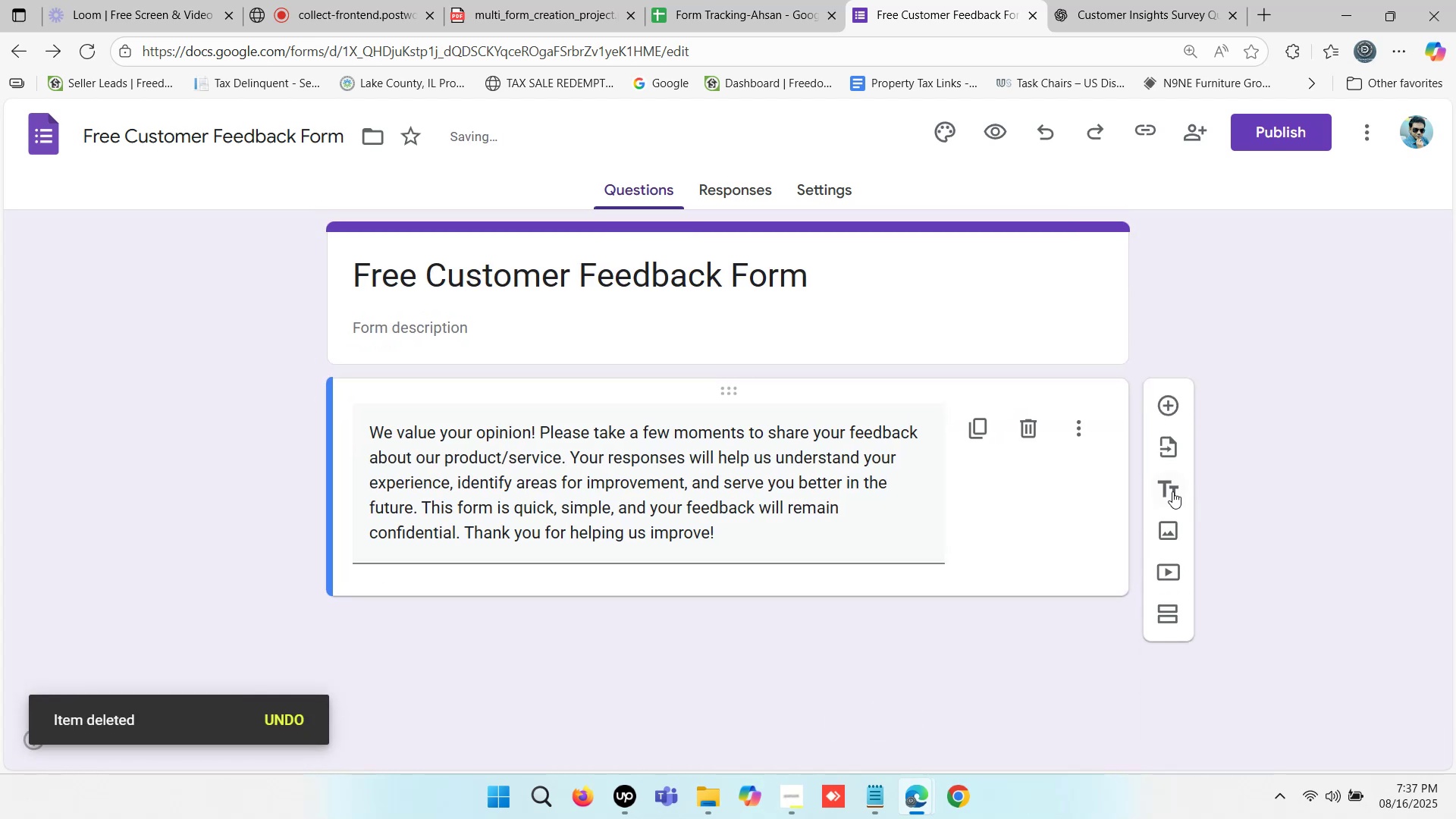 
left_click([1172, 487])
 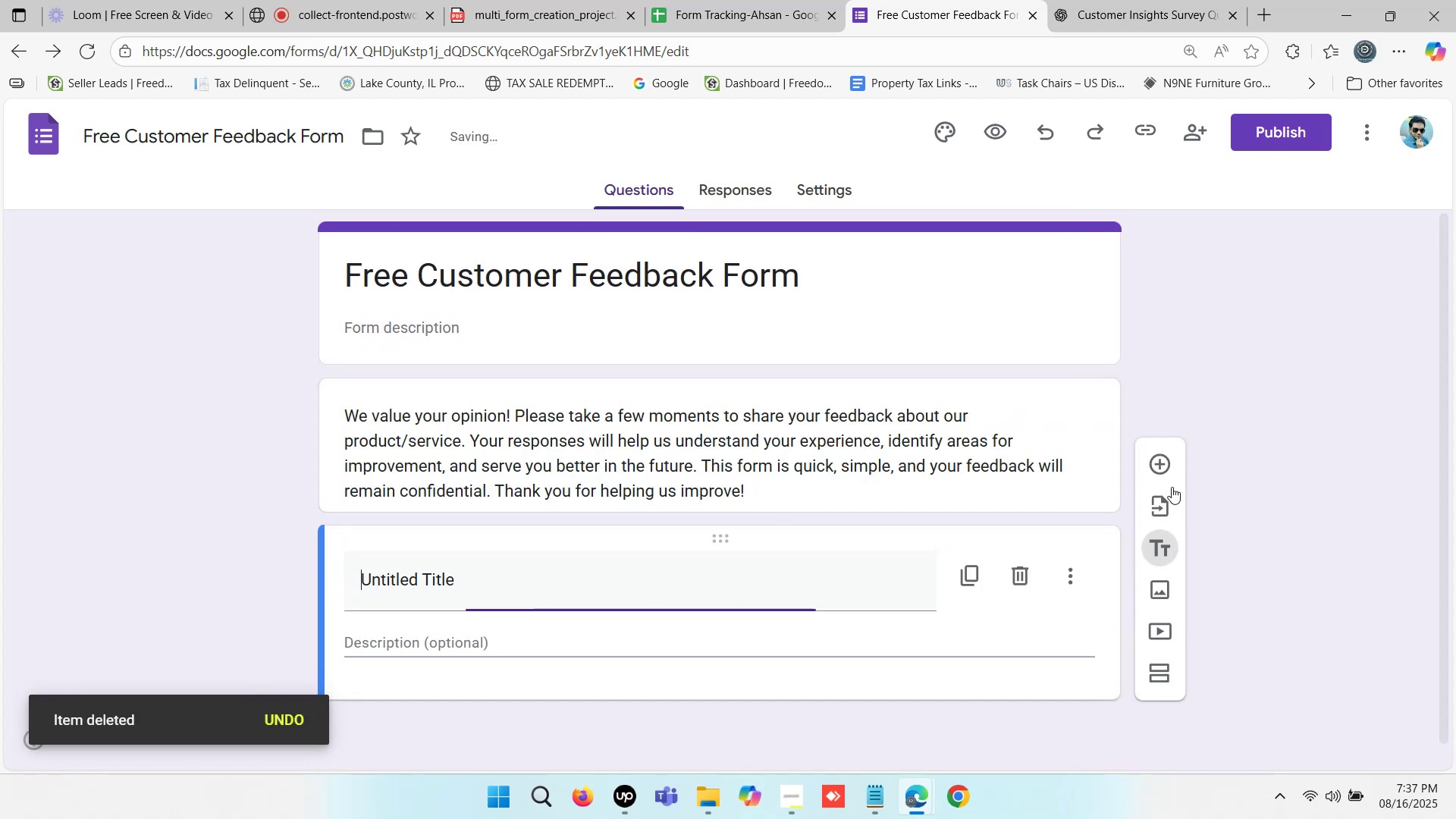 
scroll: coordinate [828, 474], scroll_direction: down, amount: 1.0
 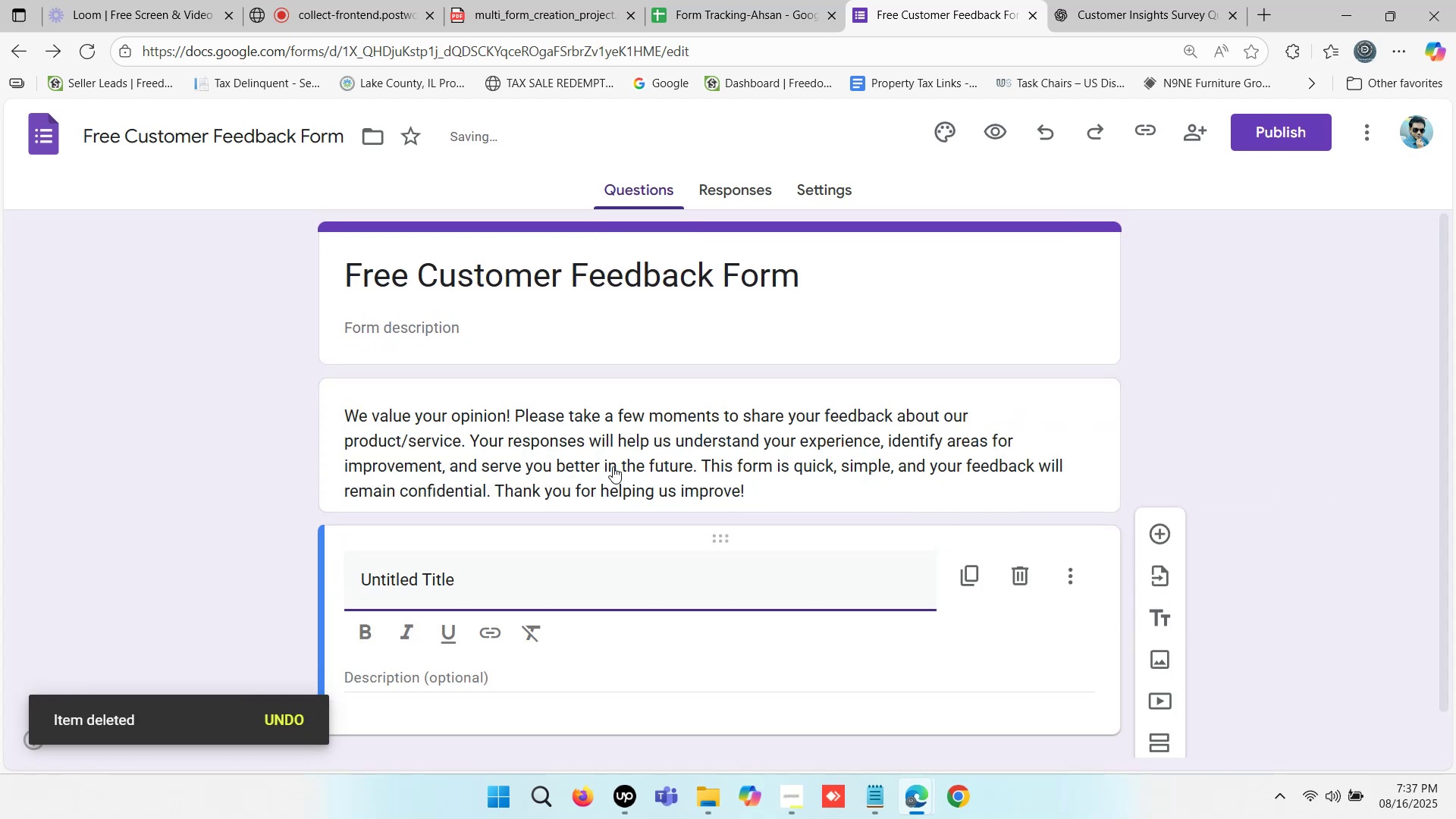 
type(Customer information)
key(Backspace)
 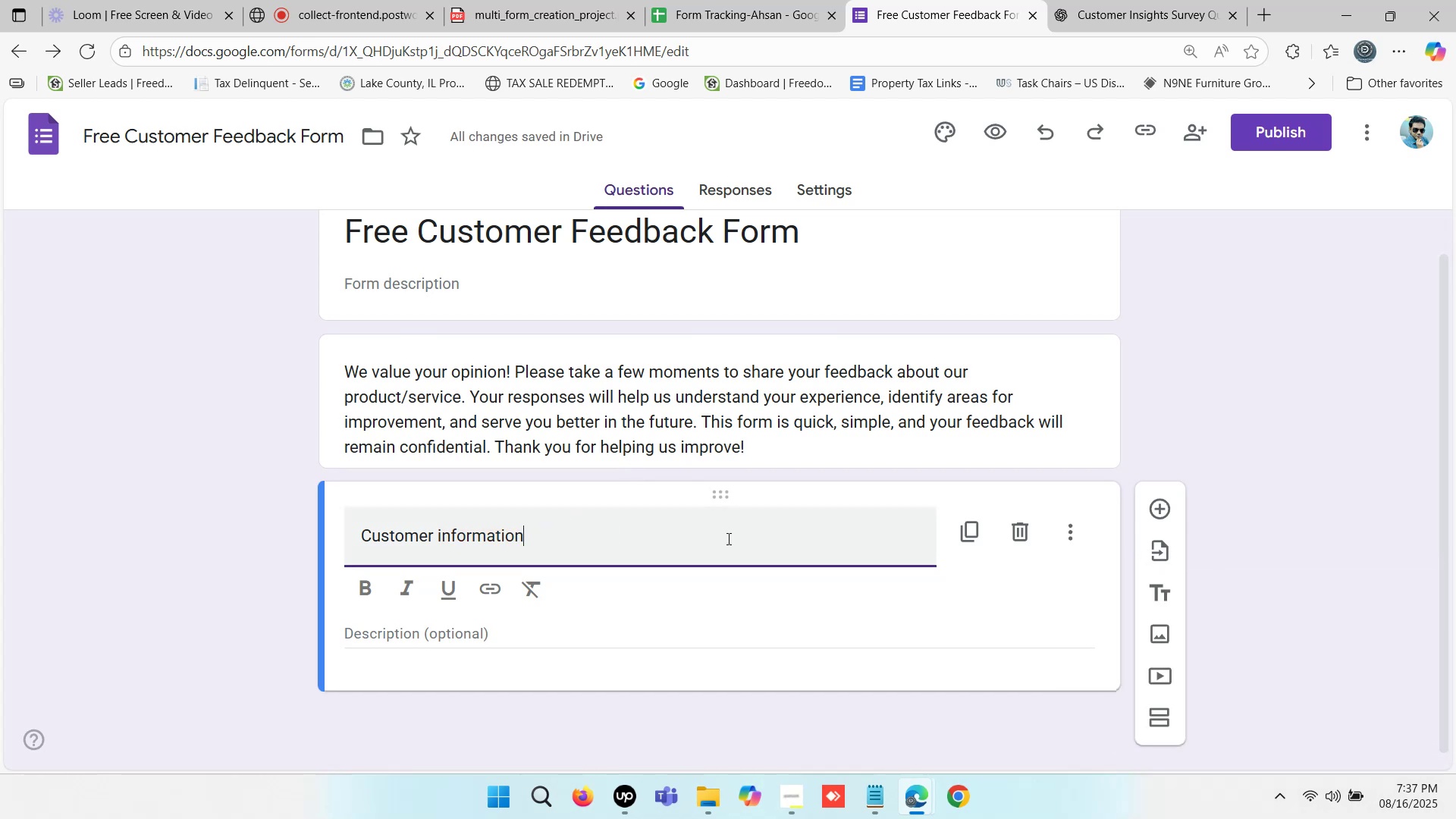 
 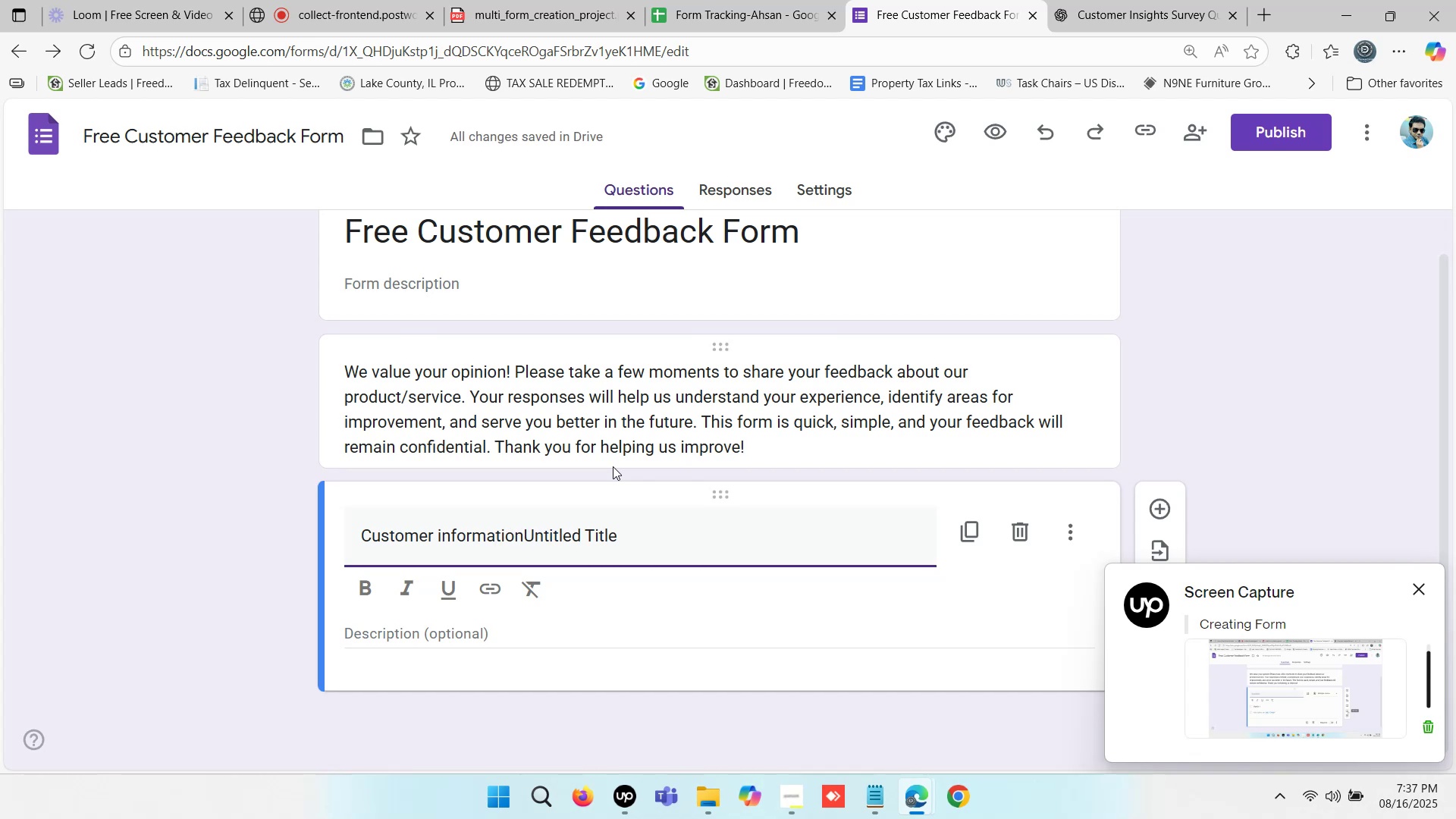 
left_click_drag(start_coordinate=[523, 535], to_coordinate=[727, 538])
 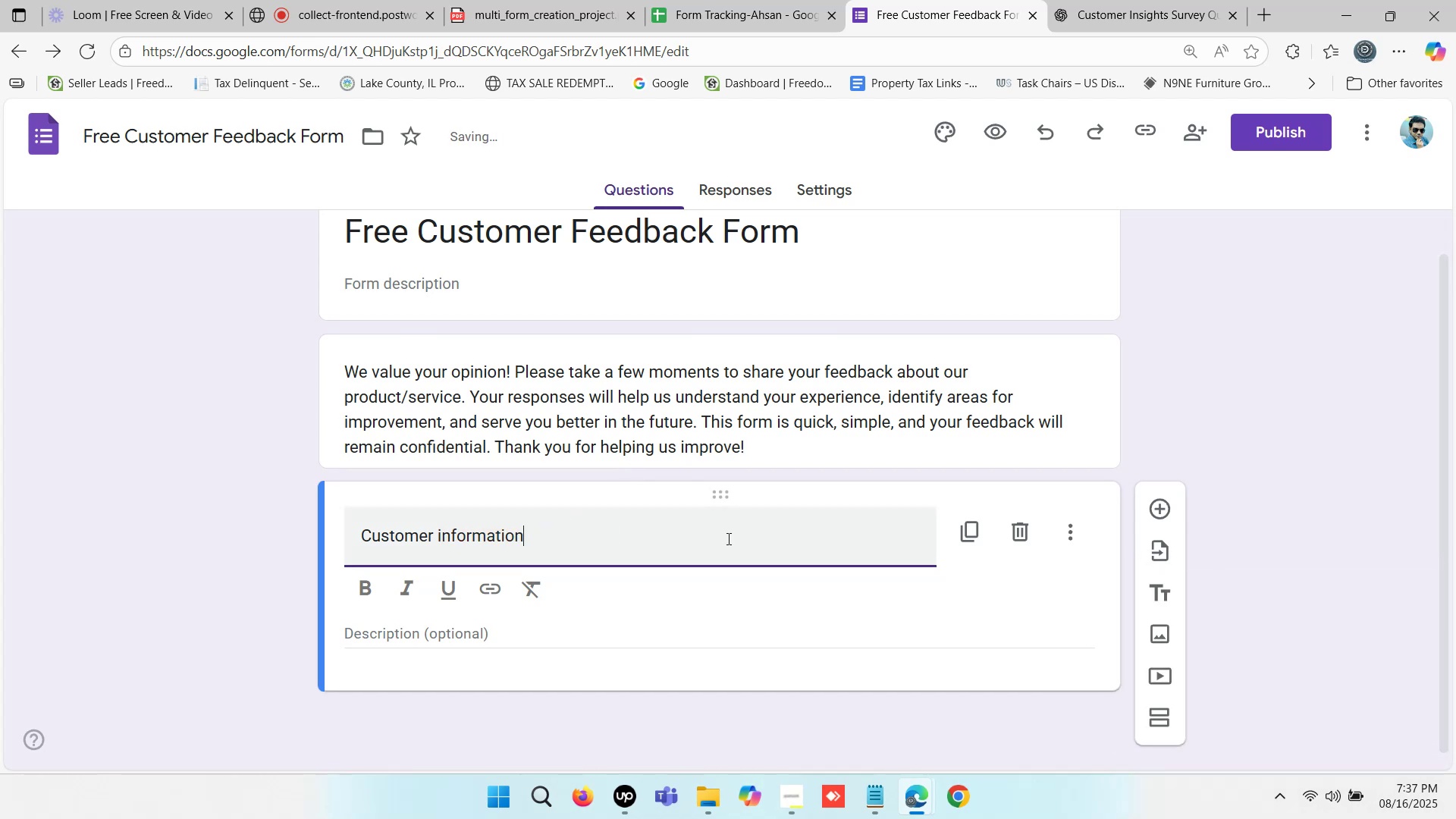 
left_click_drag(start_coordinate=[579, 535], to_coordinate=[231, 532])
 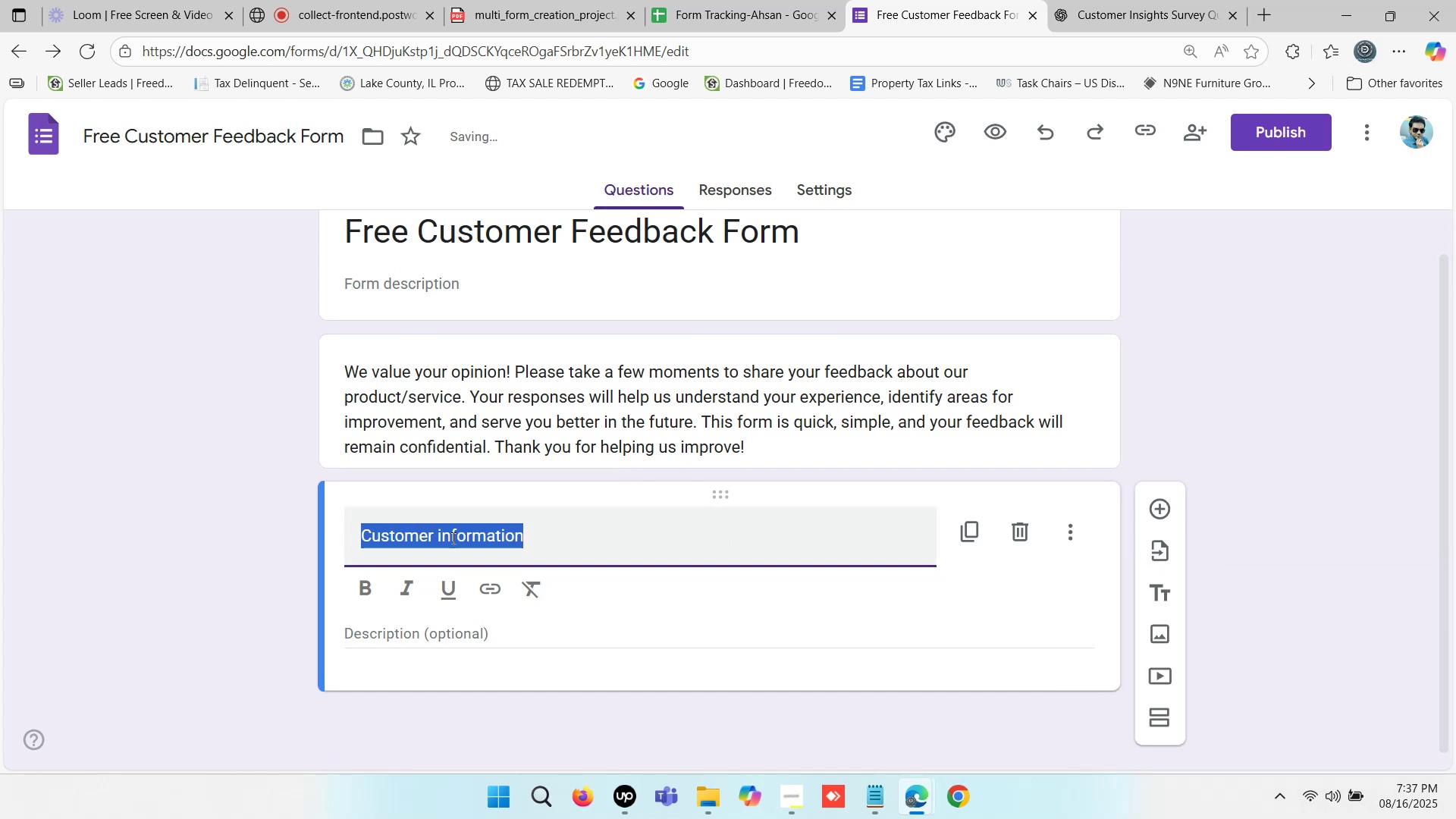 
left_click([450, 535])
 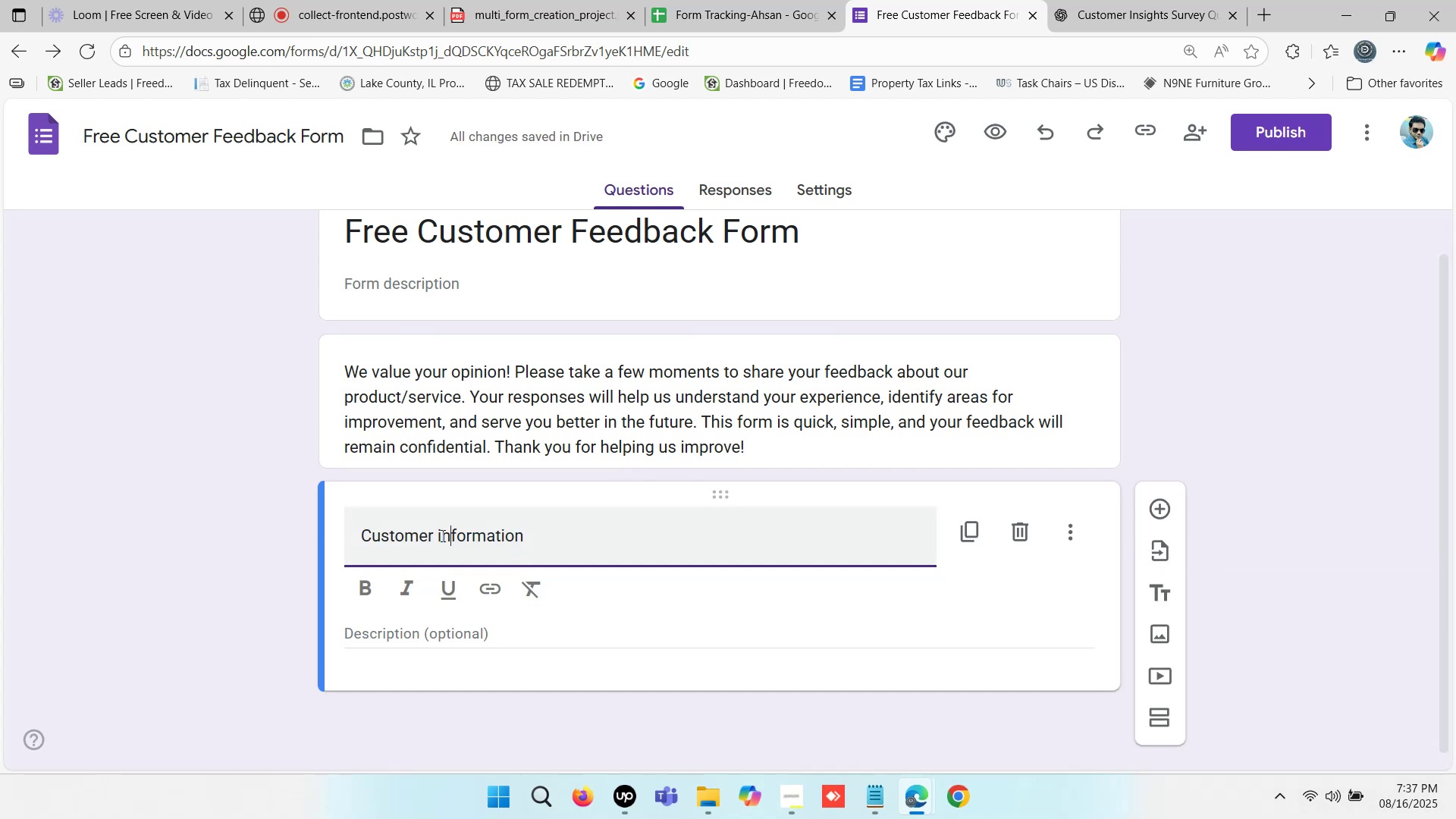 
left_click([441, 535])
 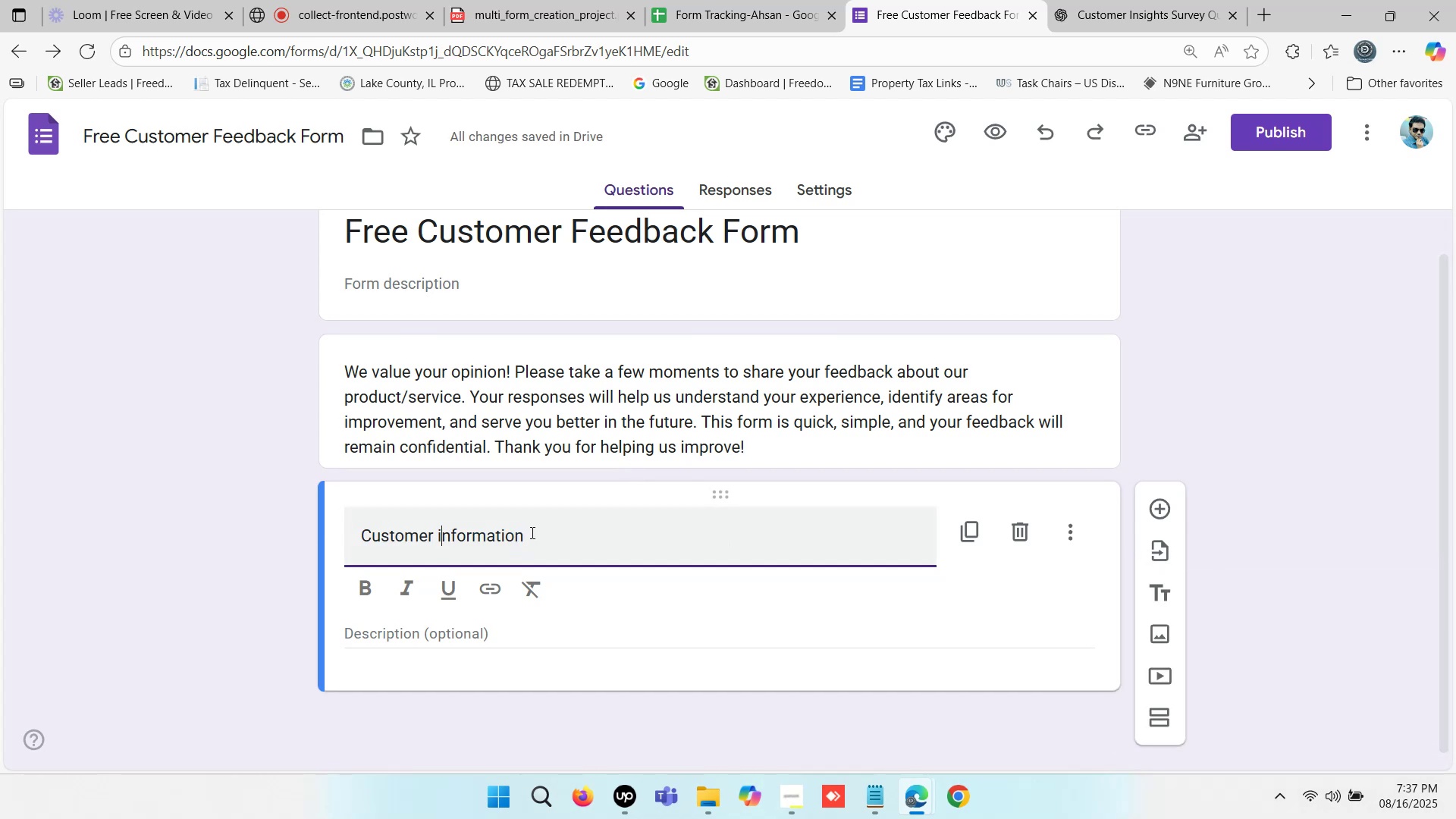 
left_click_drag(start_coordinate=[541, 530], to_coordinate=[342, 529])
 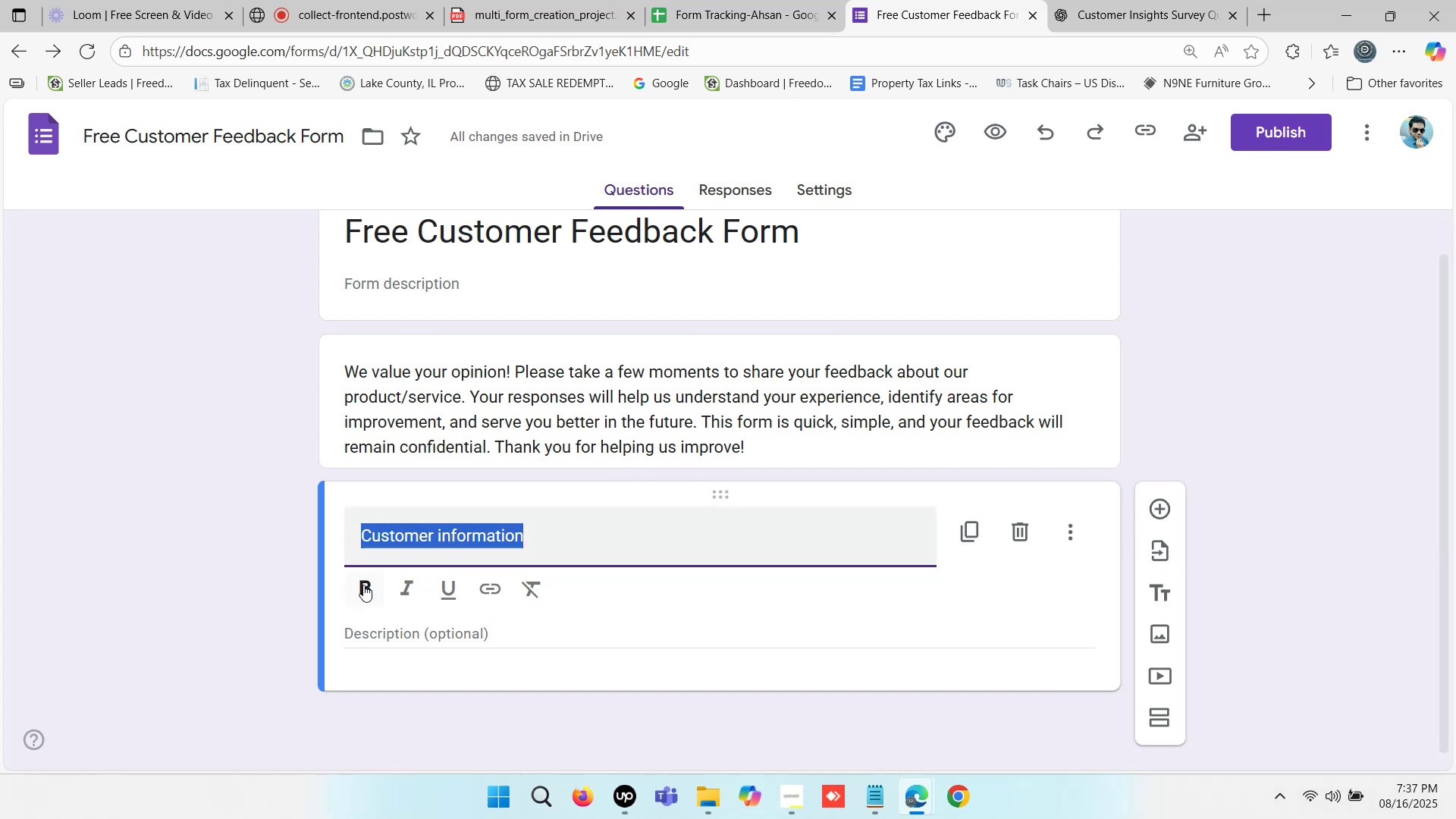 
left_click([363, 585])
 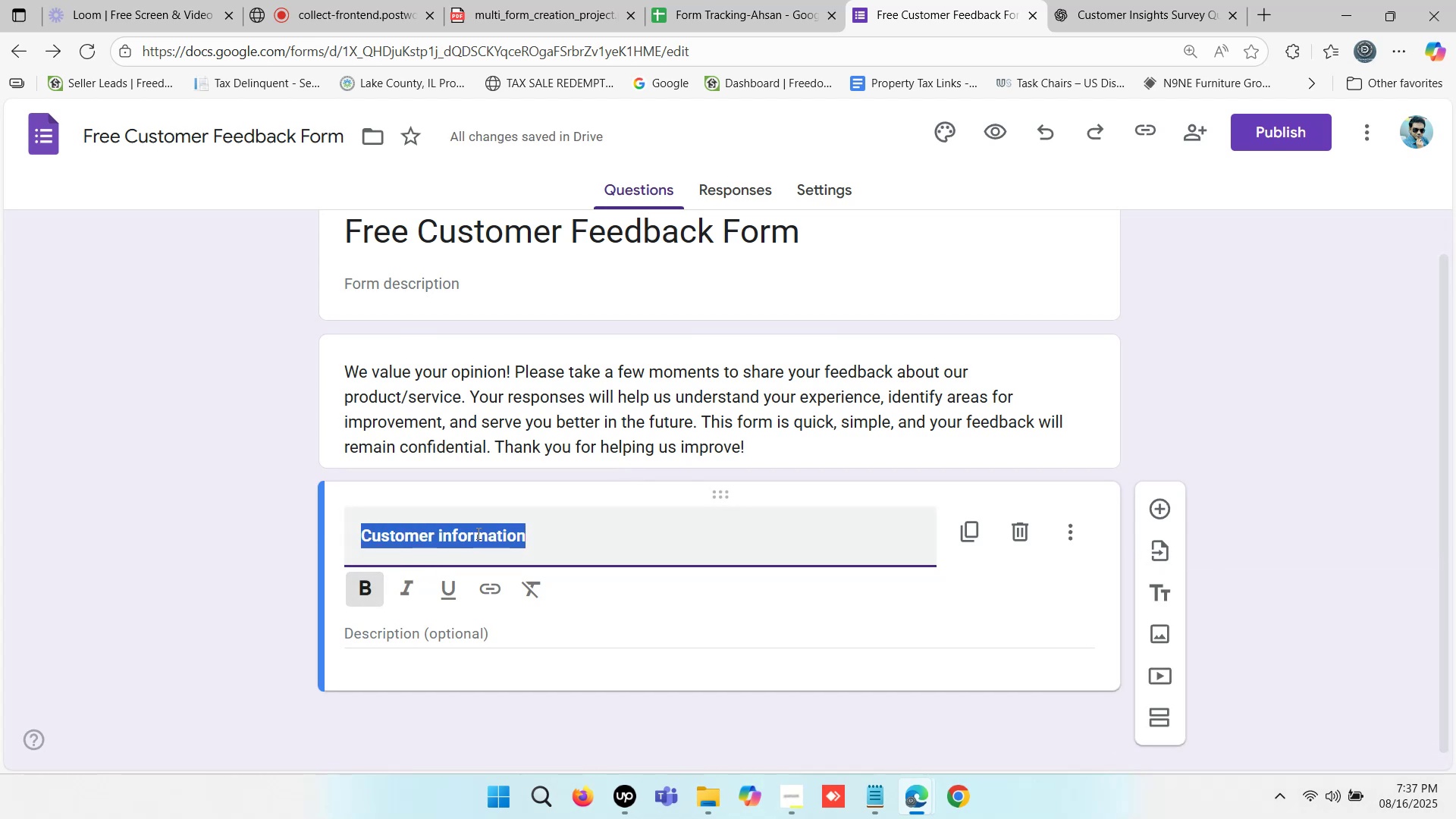 
left_click([480, 529])
 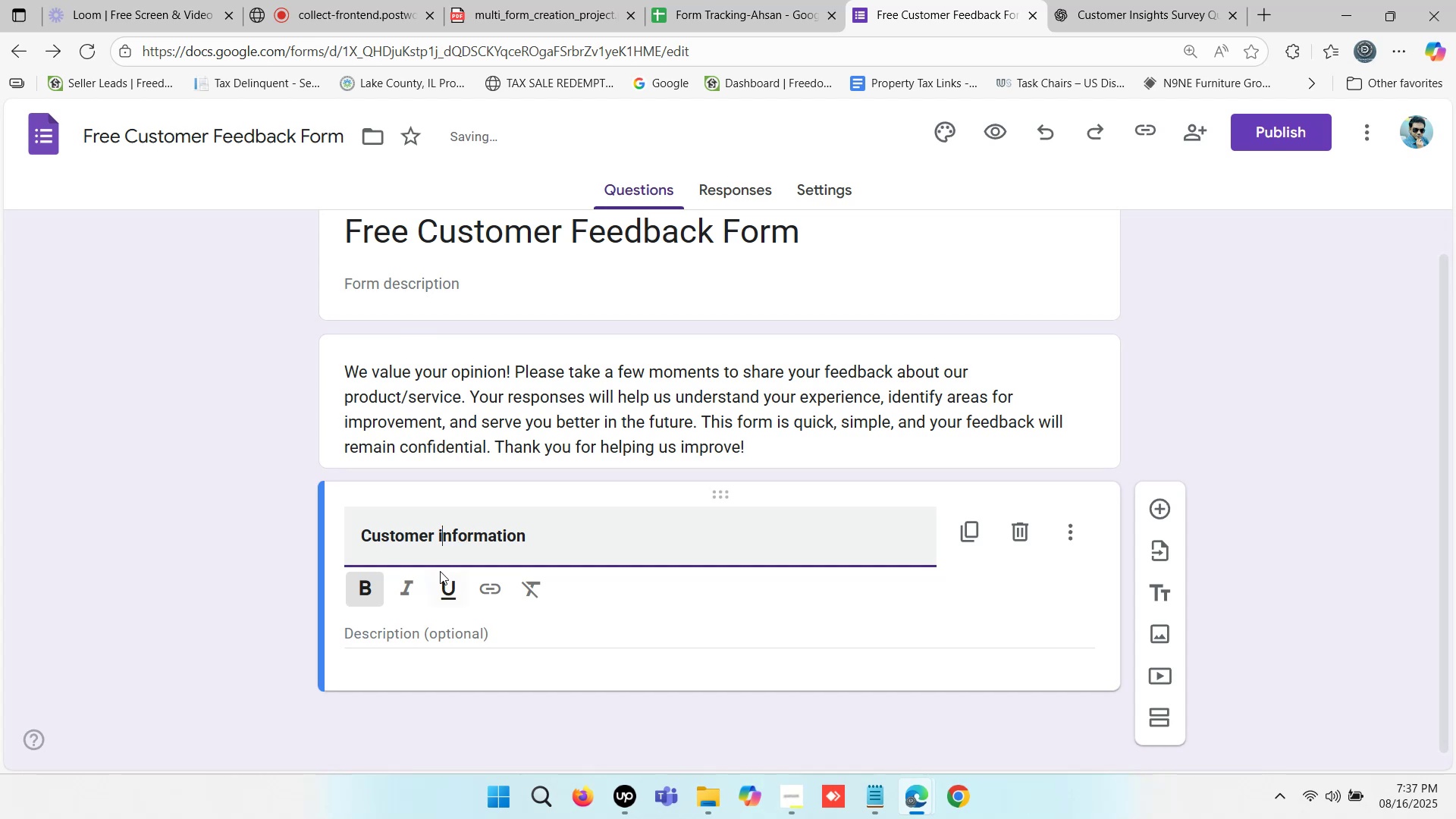 
key(Backspace)
 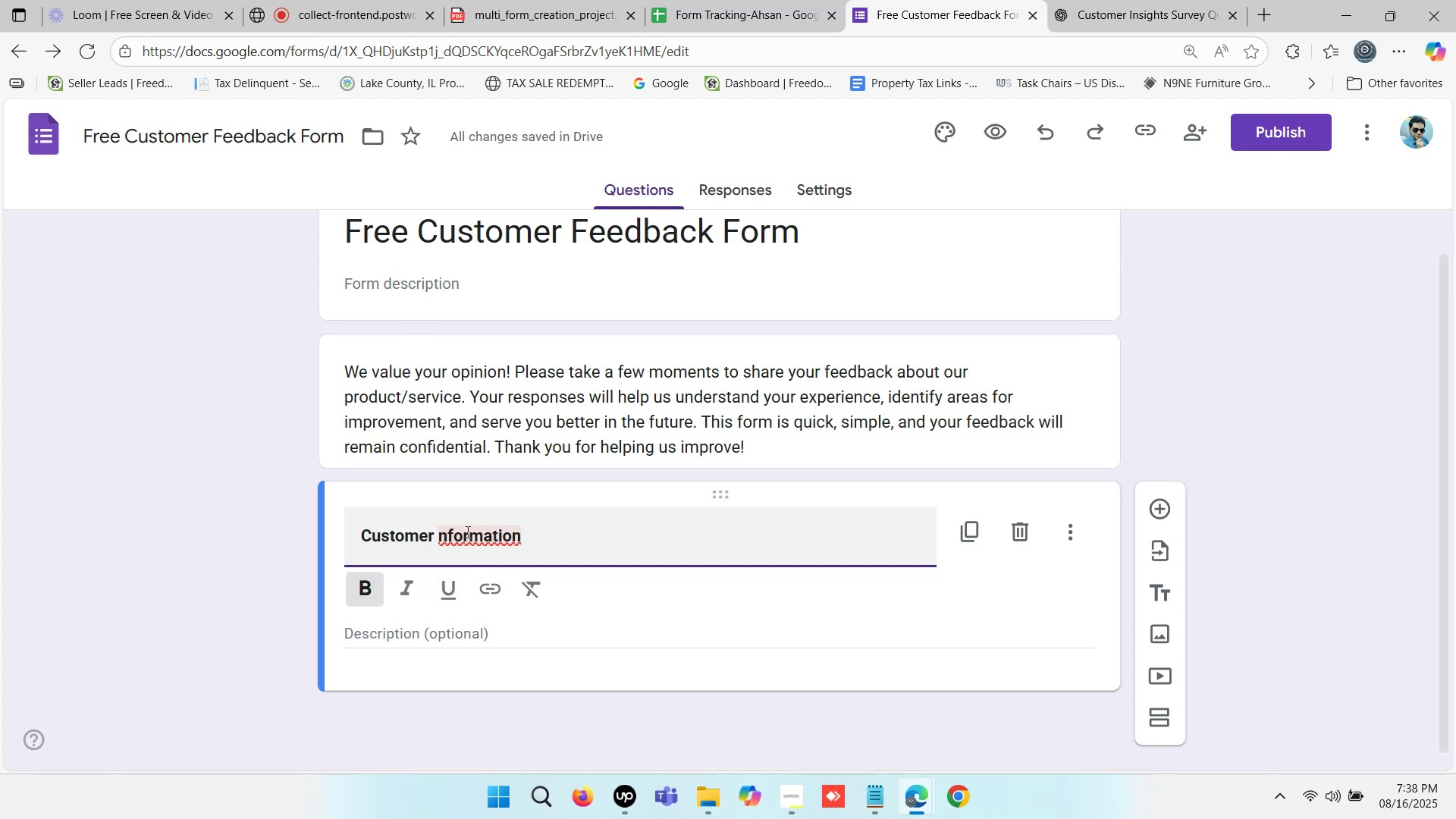 
wait(8.21)
 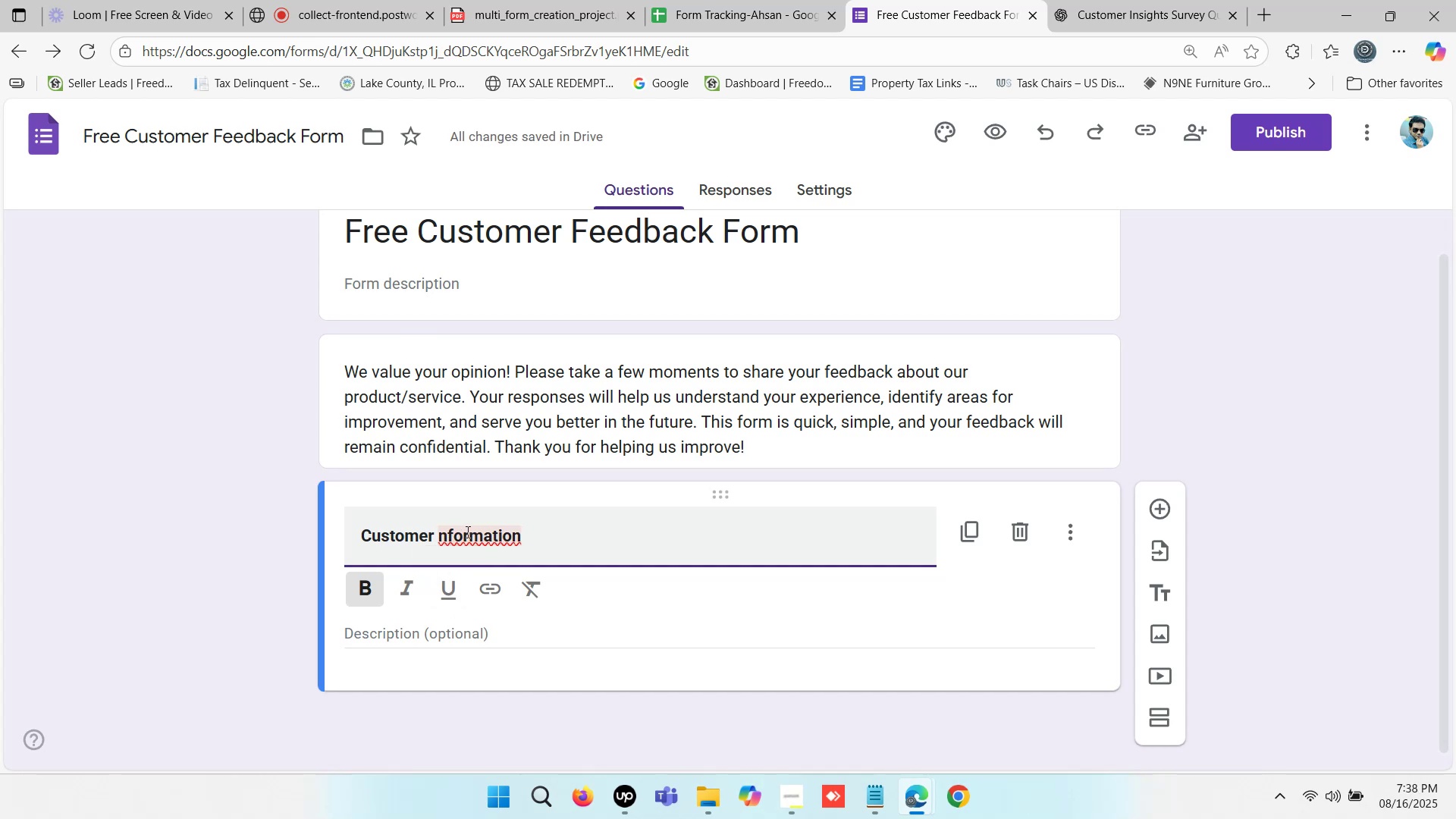 
left_click([531, 533])
 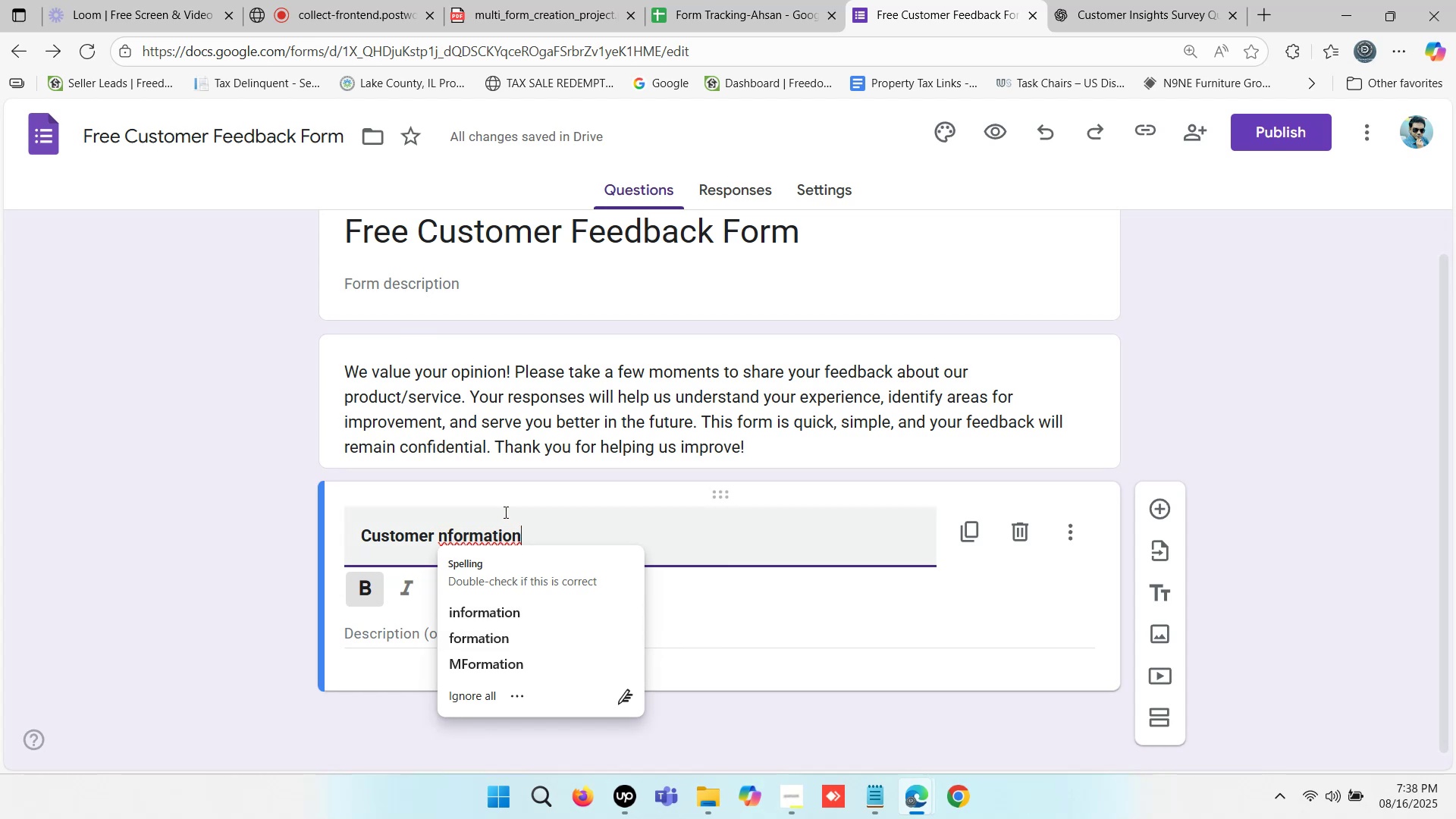 
left_click([453, 535])
 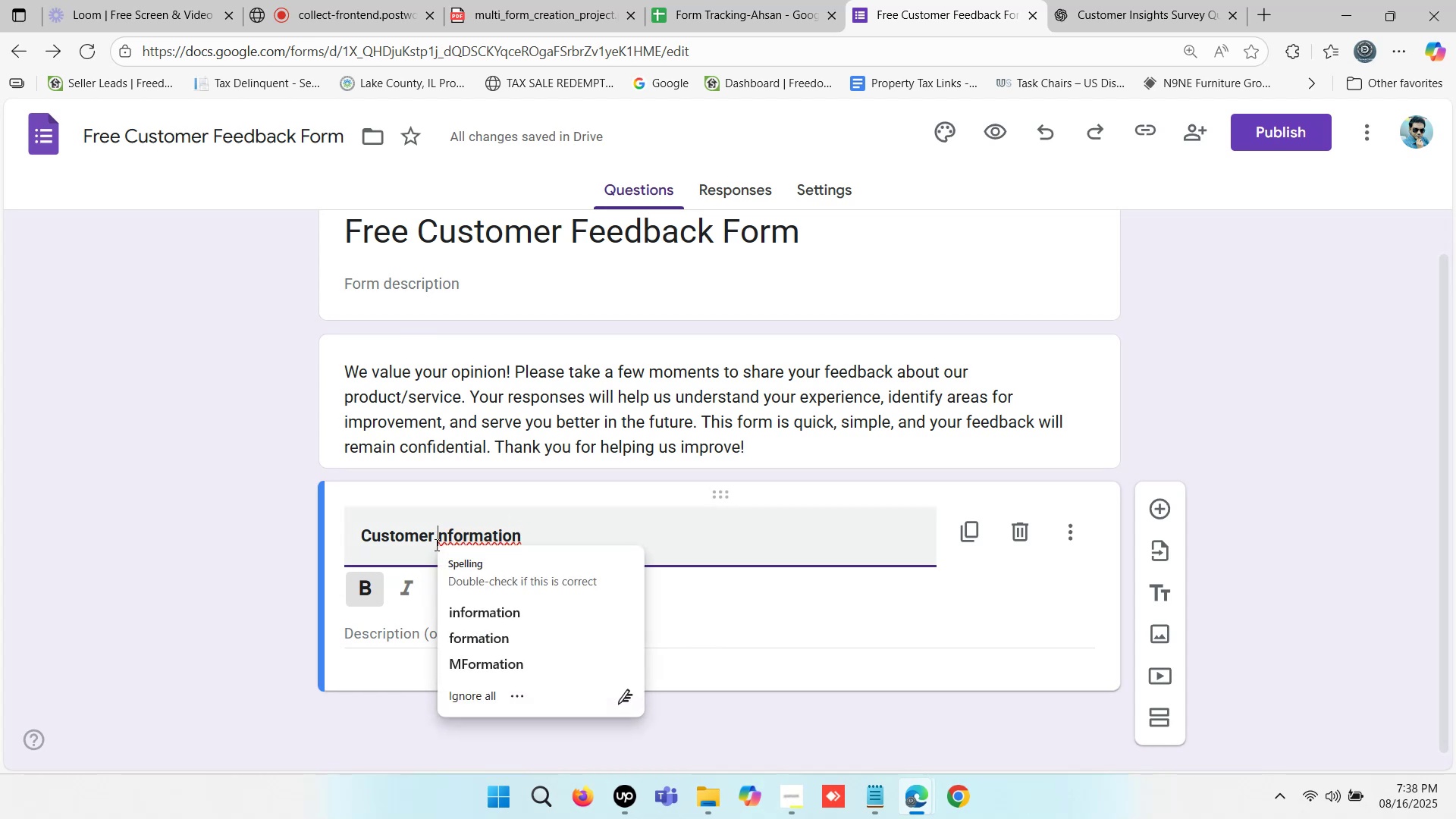 
wait(5.62)
 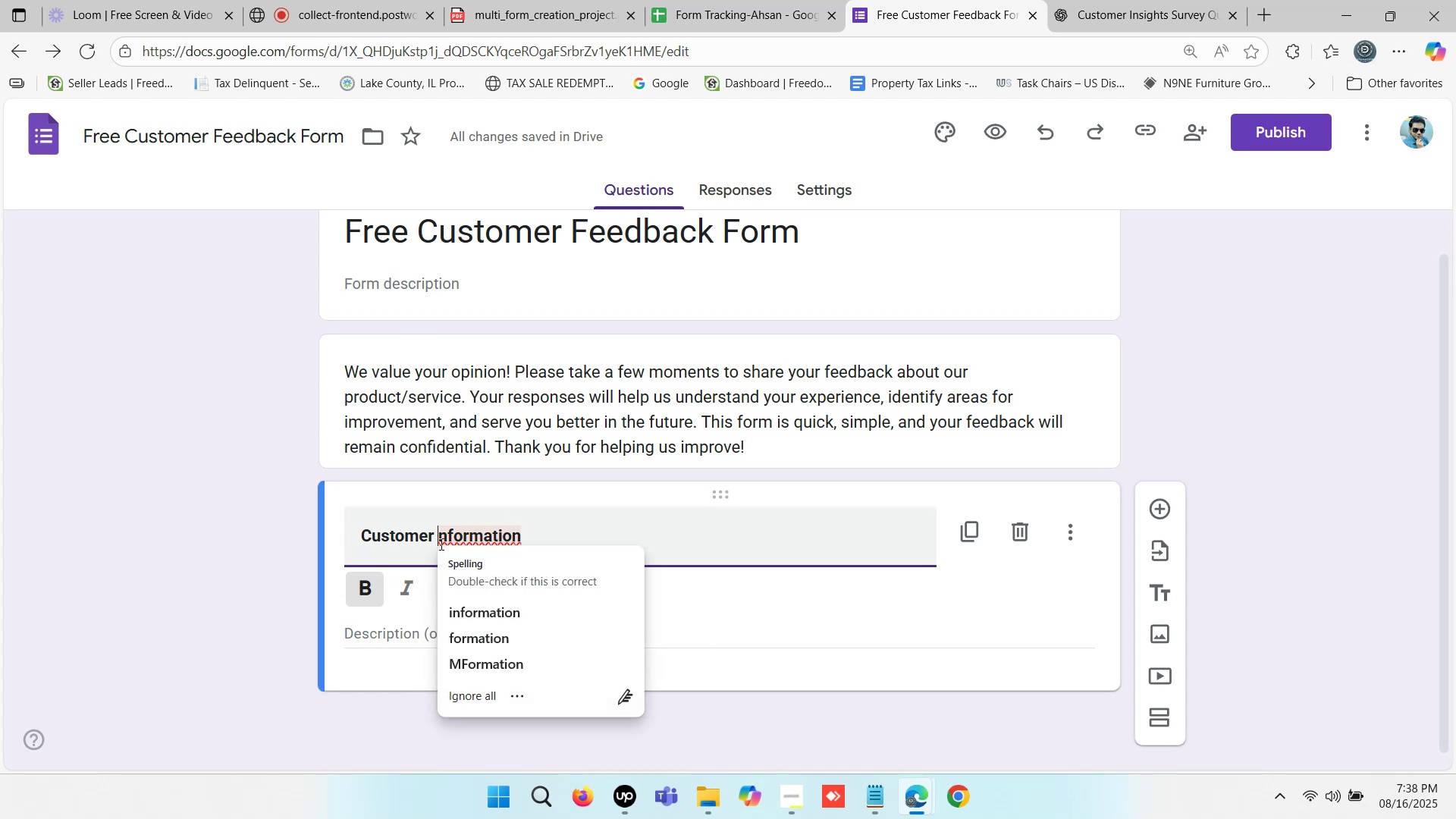 
left_click([438, 532])
 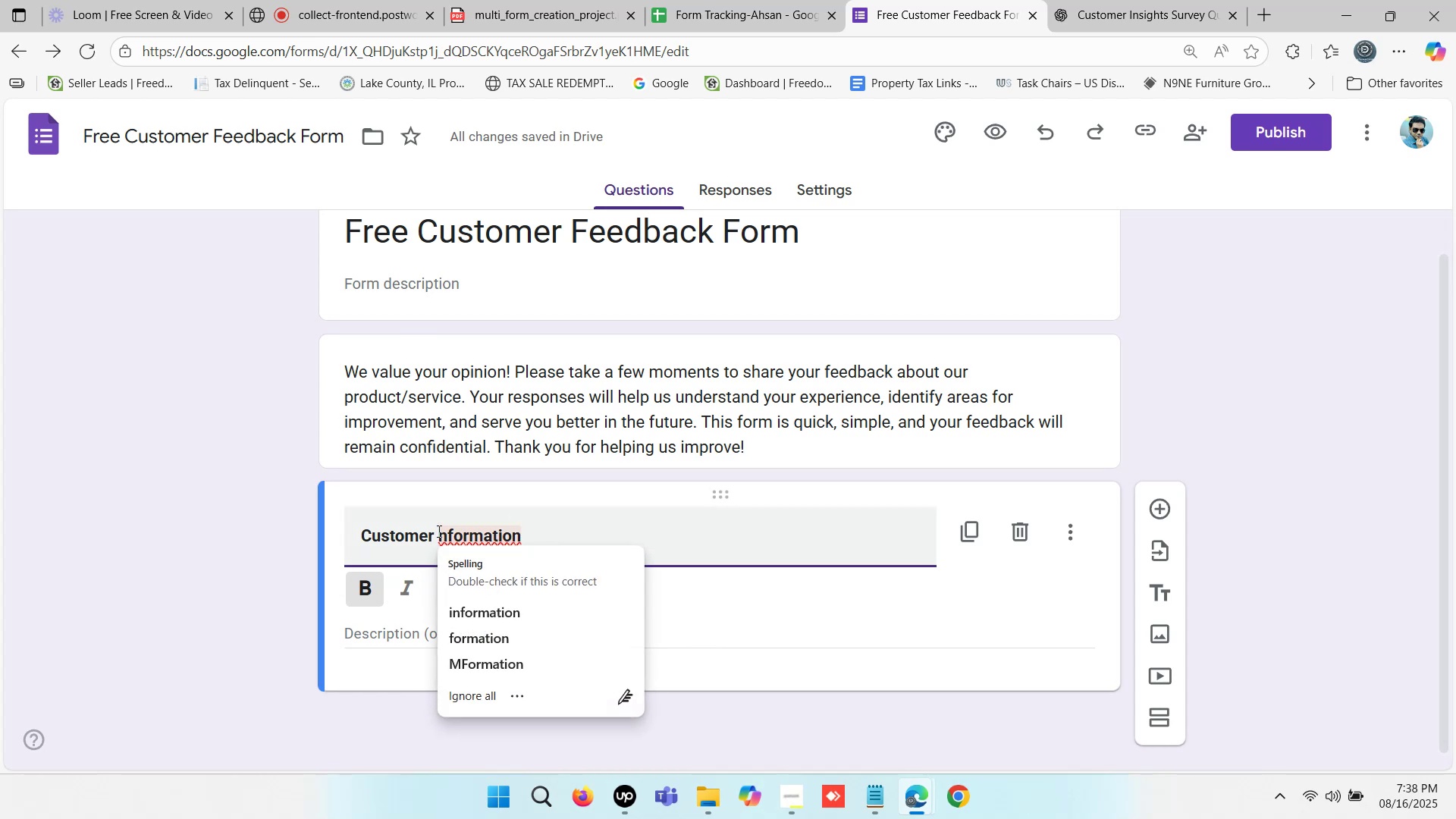 
left_click([438, 531])
 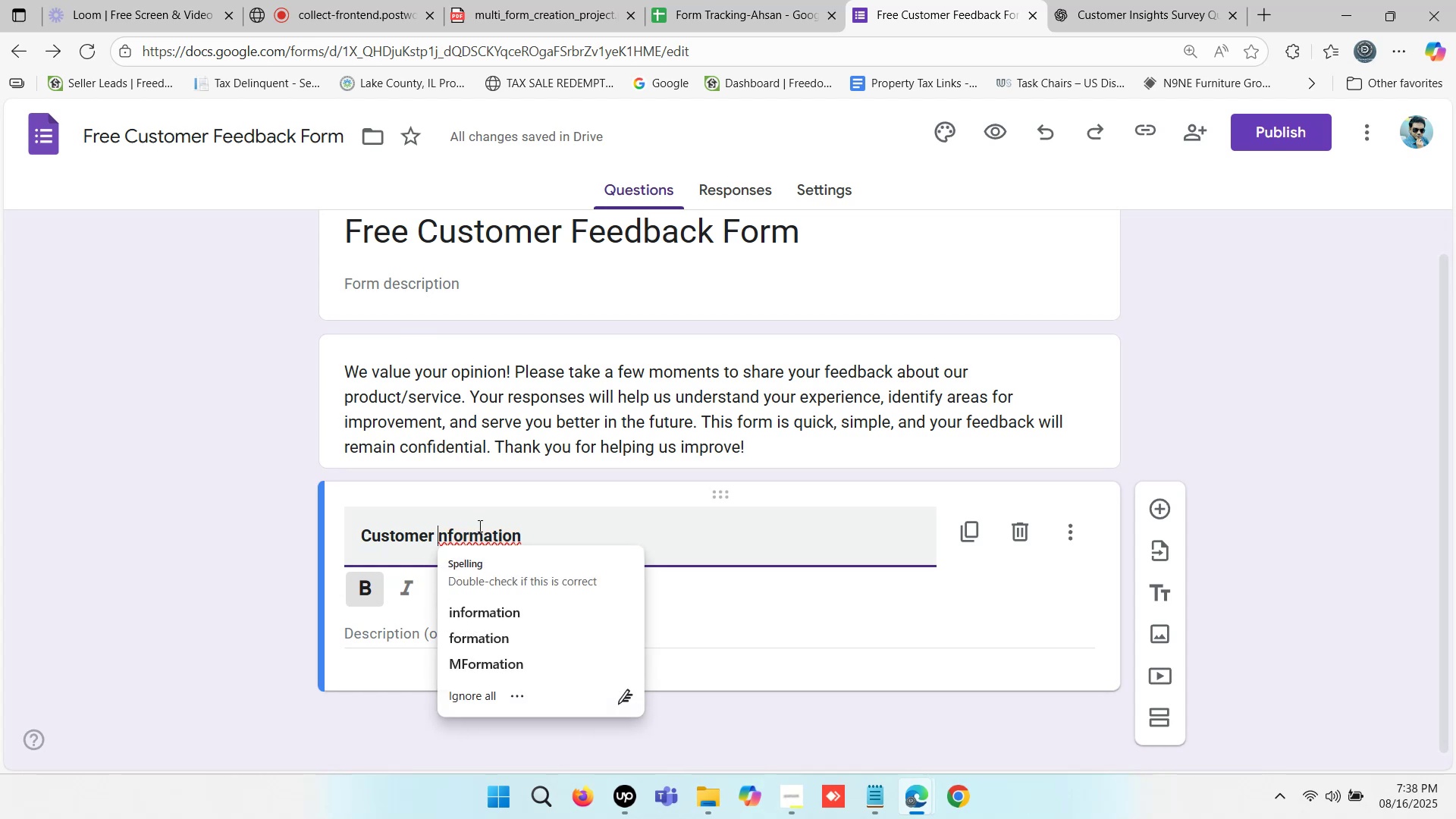 
left_click([478, 526])
 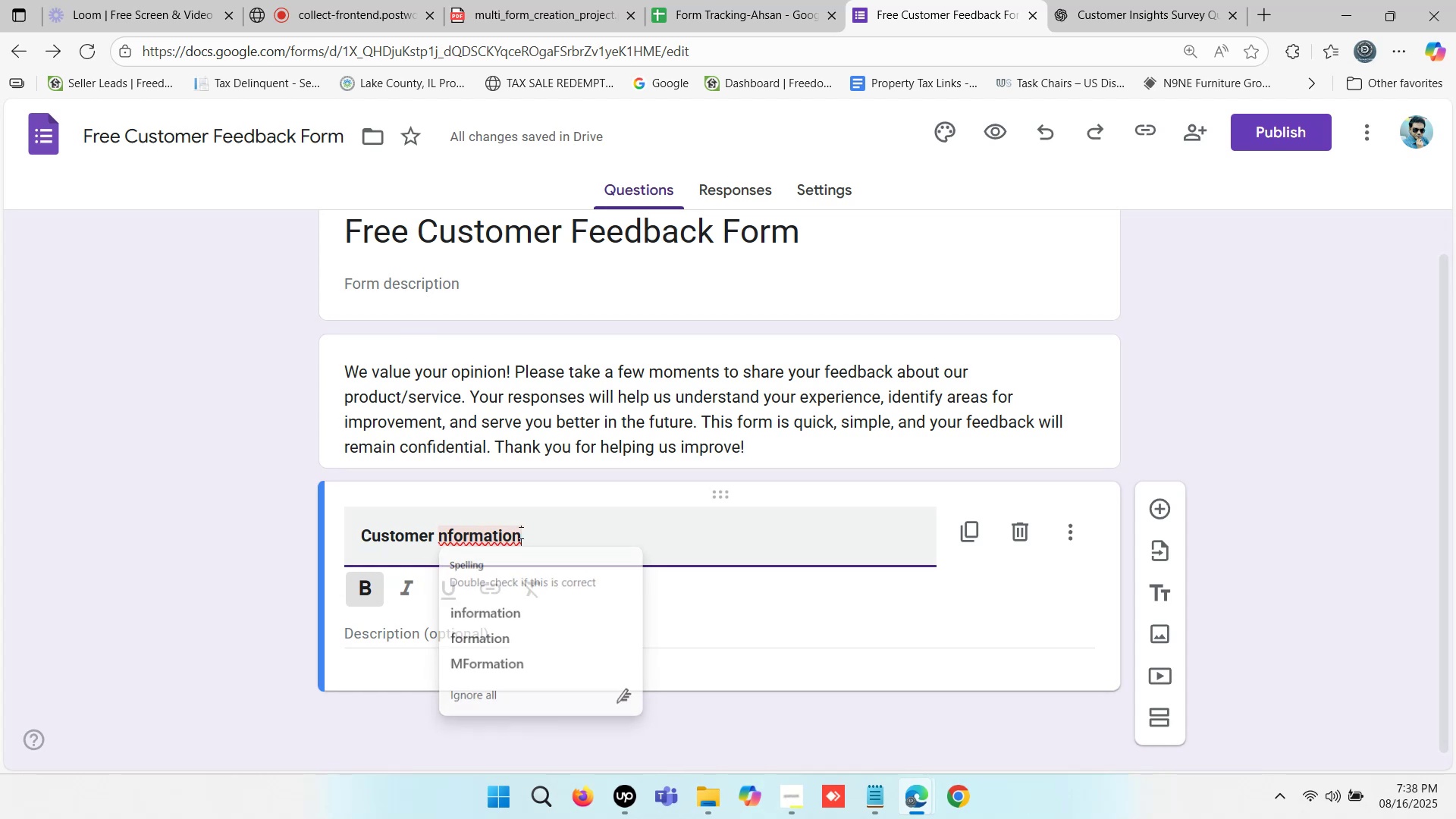 
left_click([519, 532])
 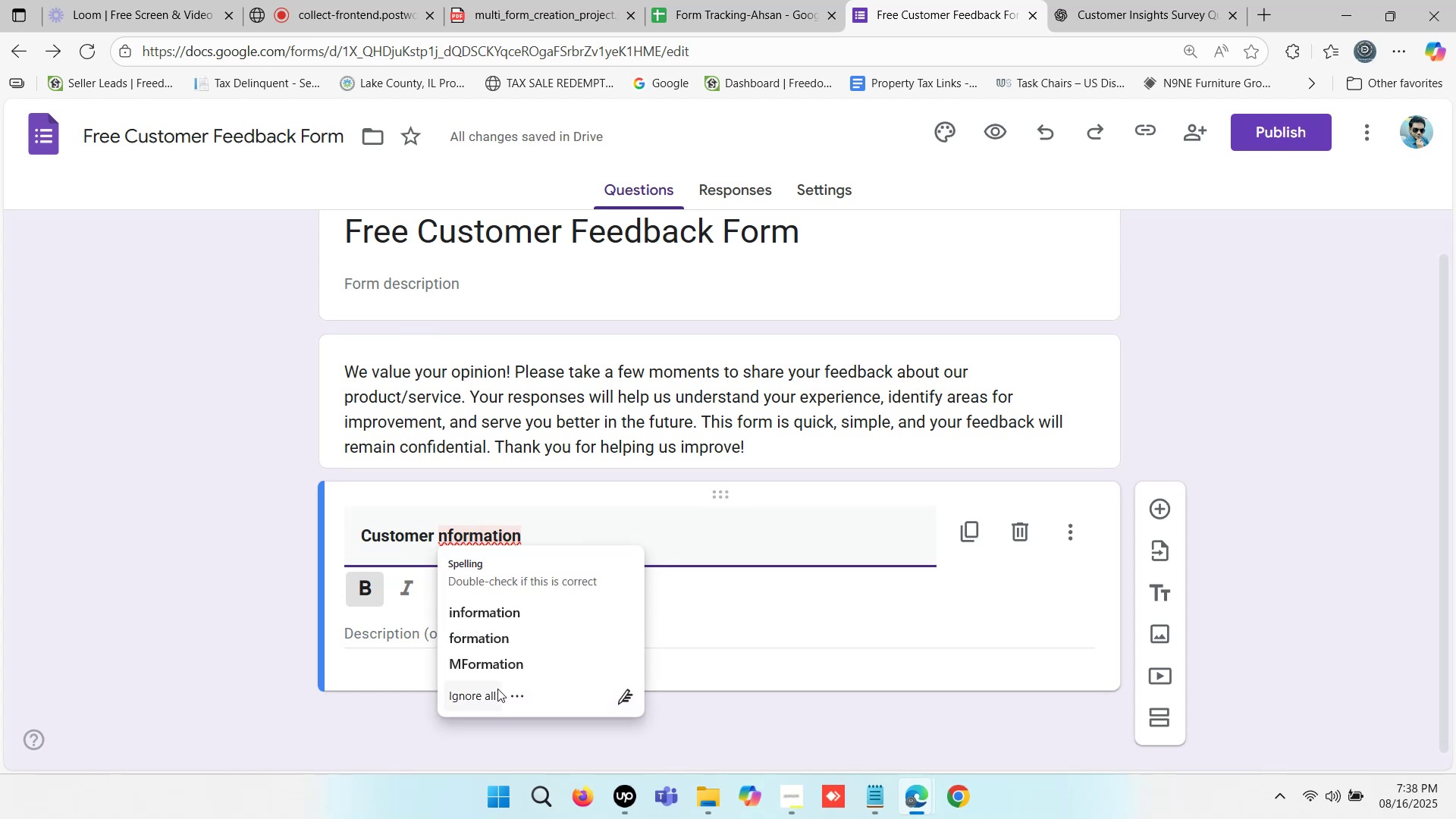 
left_click([480, 695])
 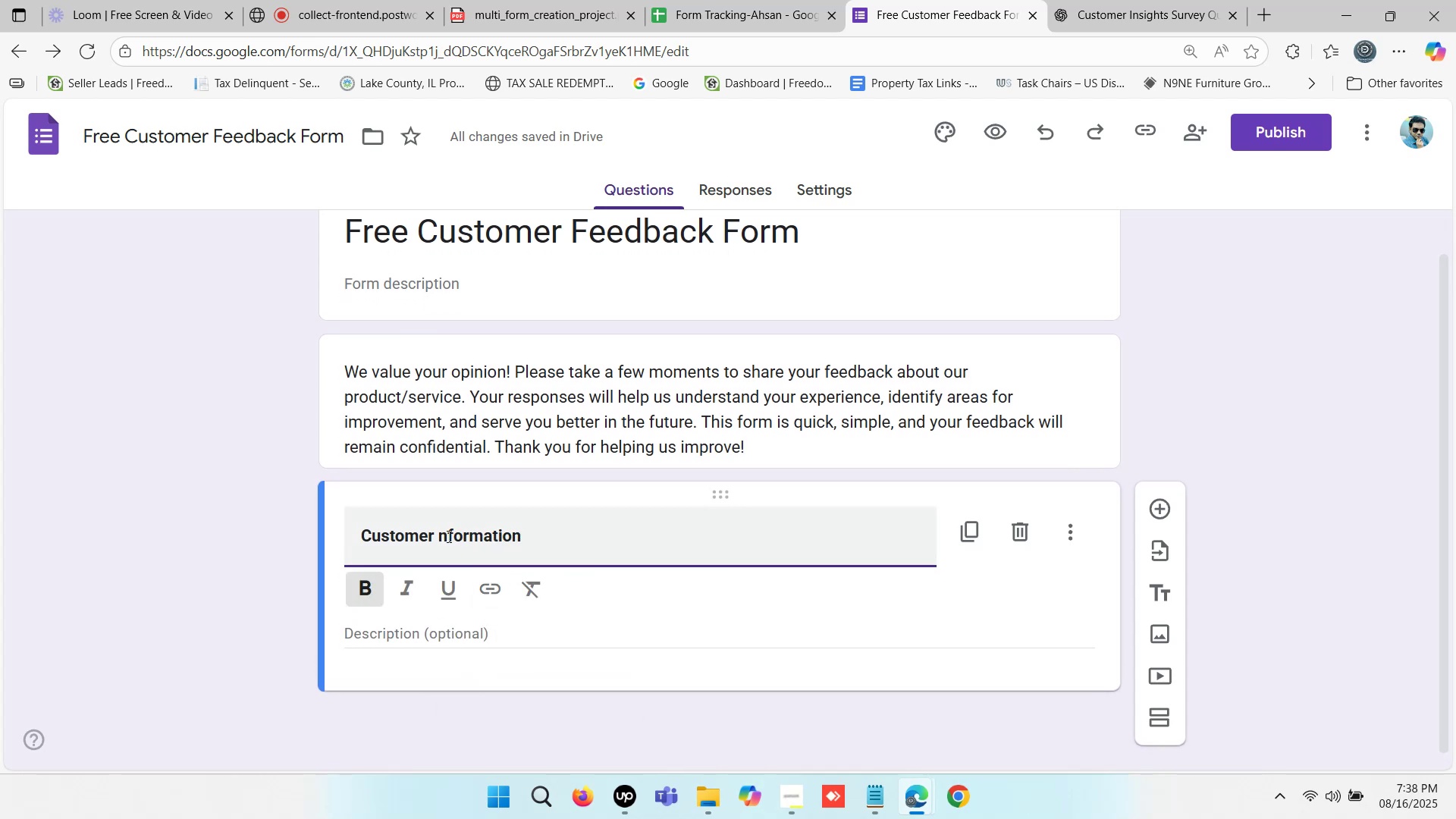 
left_click([441, 535])
 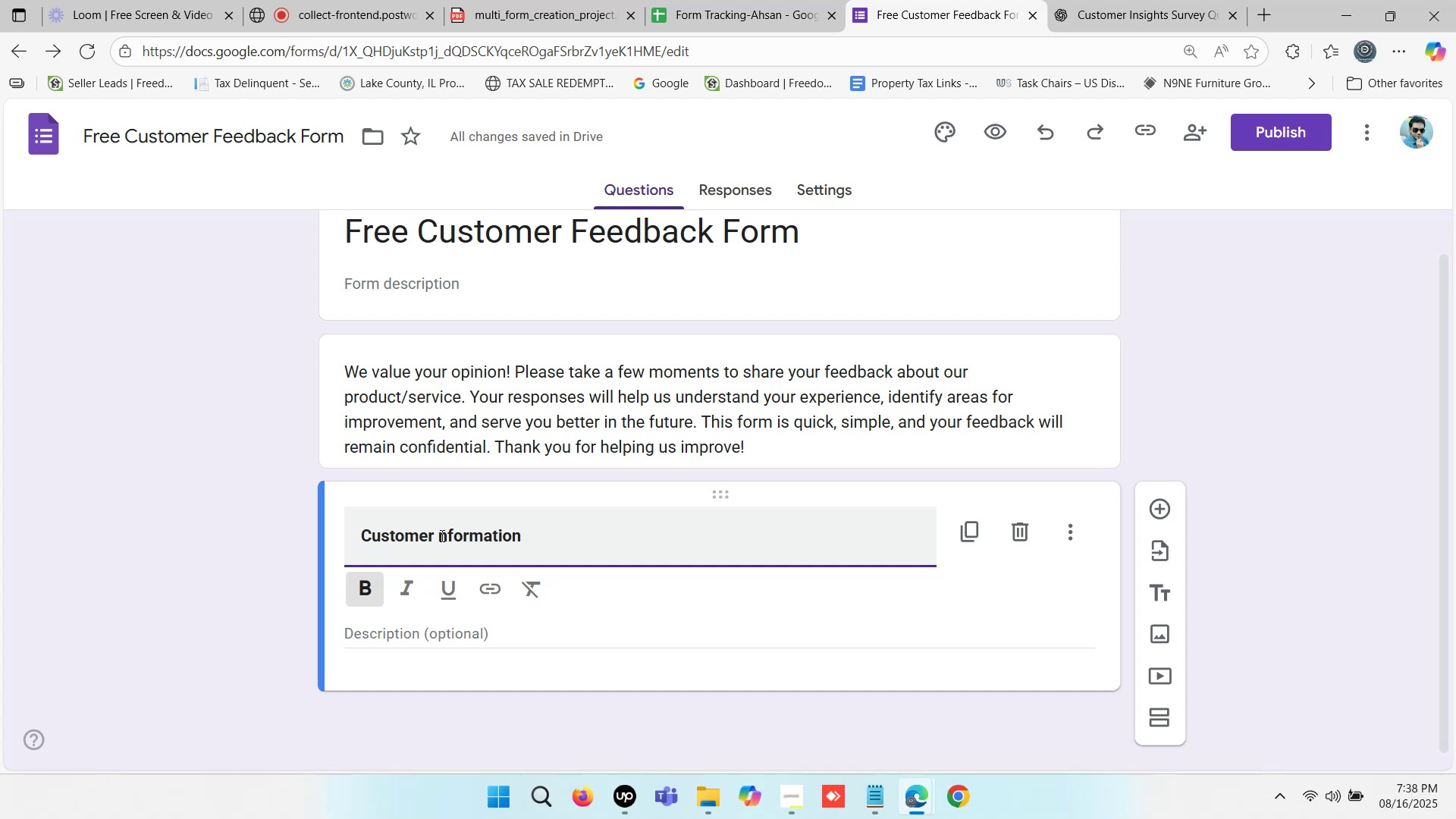 
left_click([439, 535])
 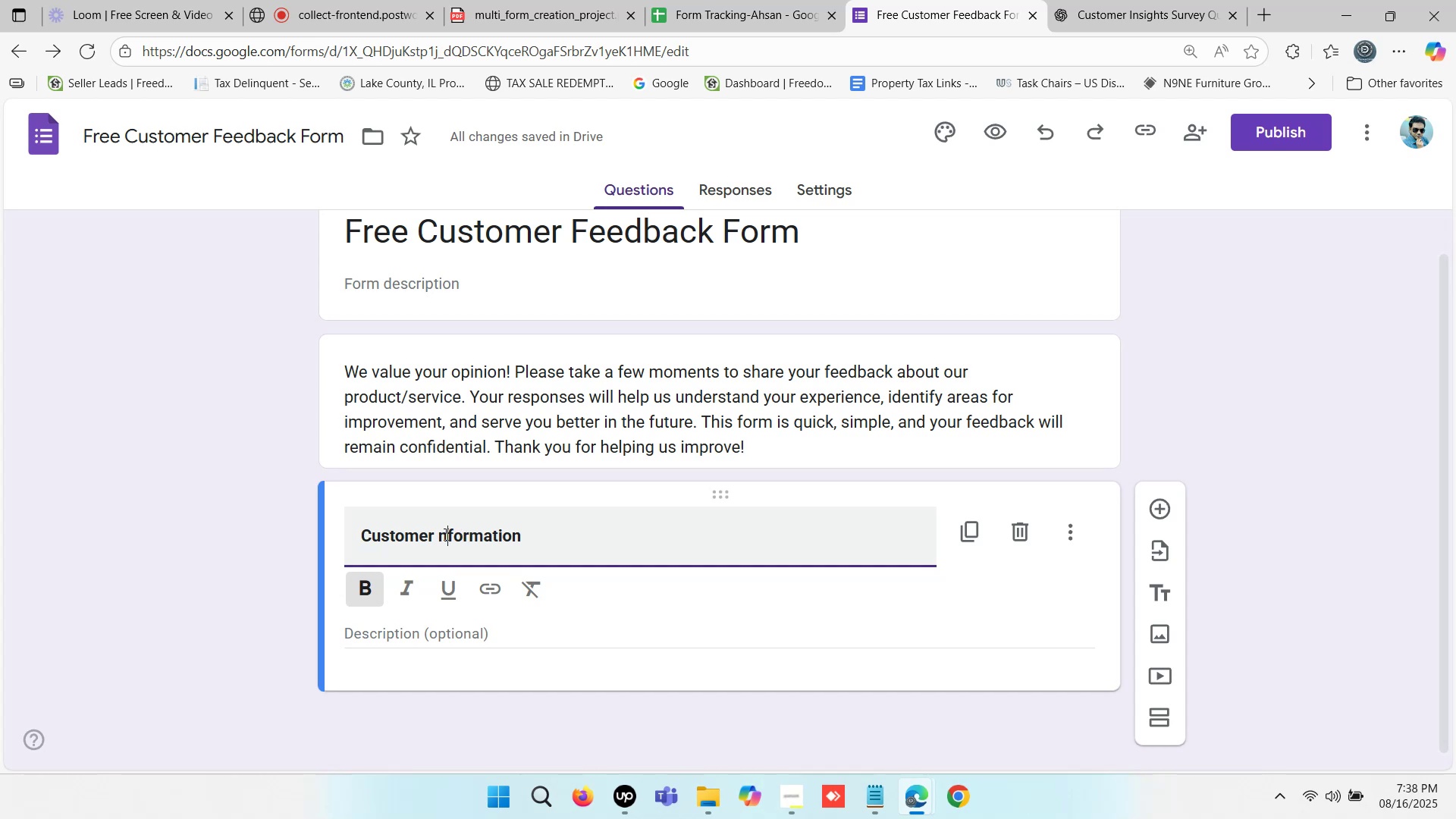 
left_click([439, 535])
 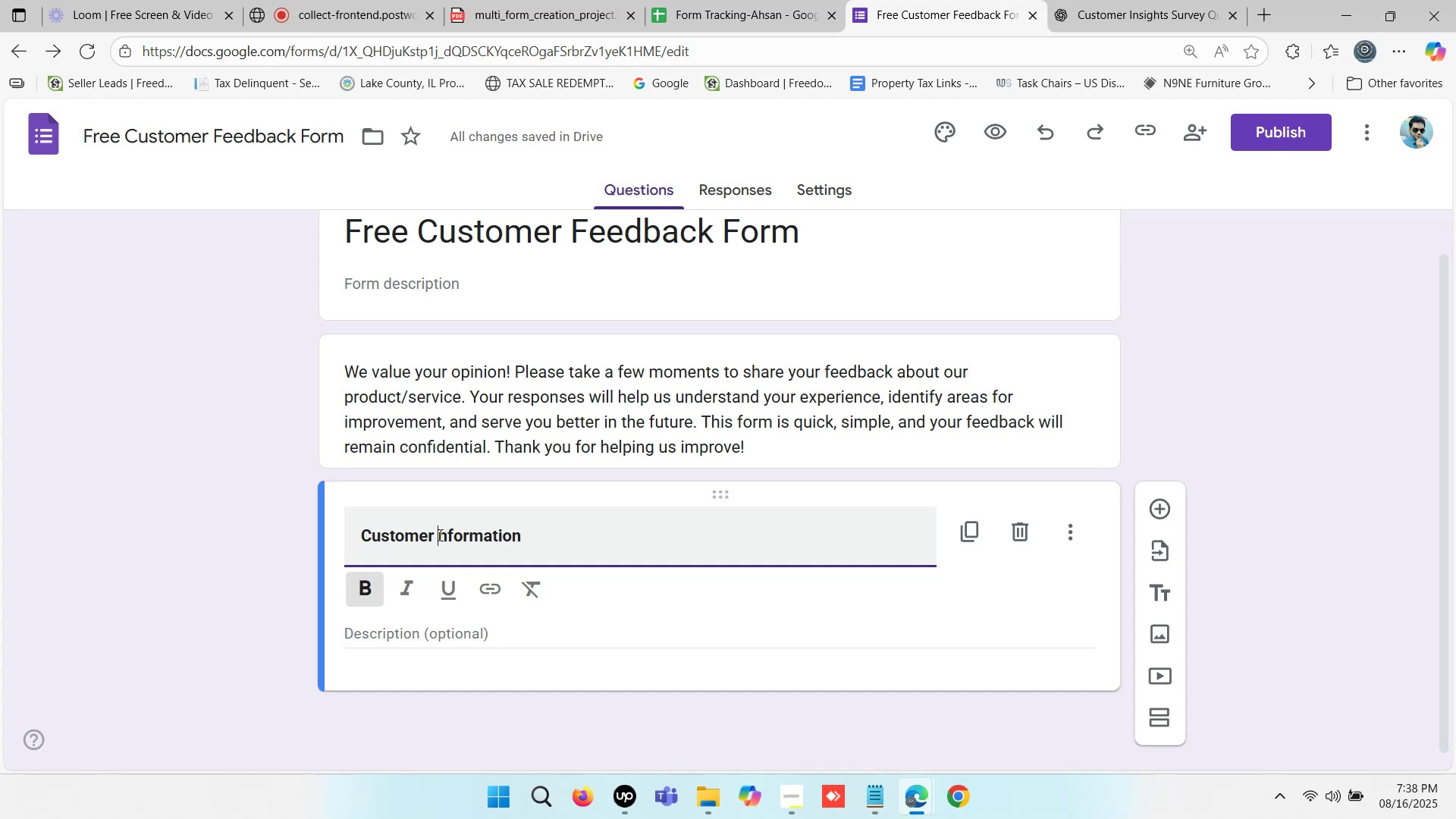 
left_click([439, 535])
 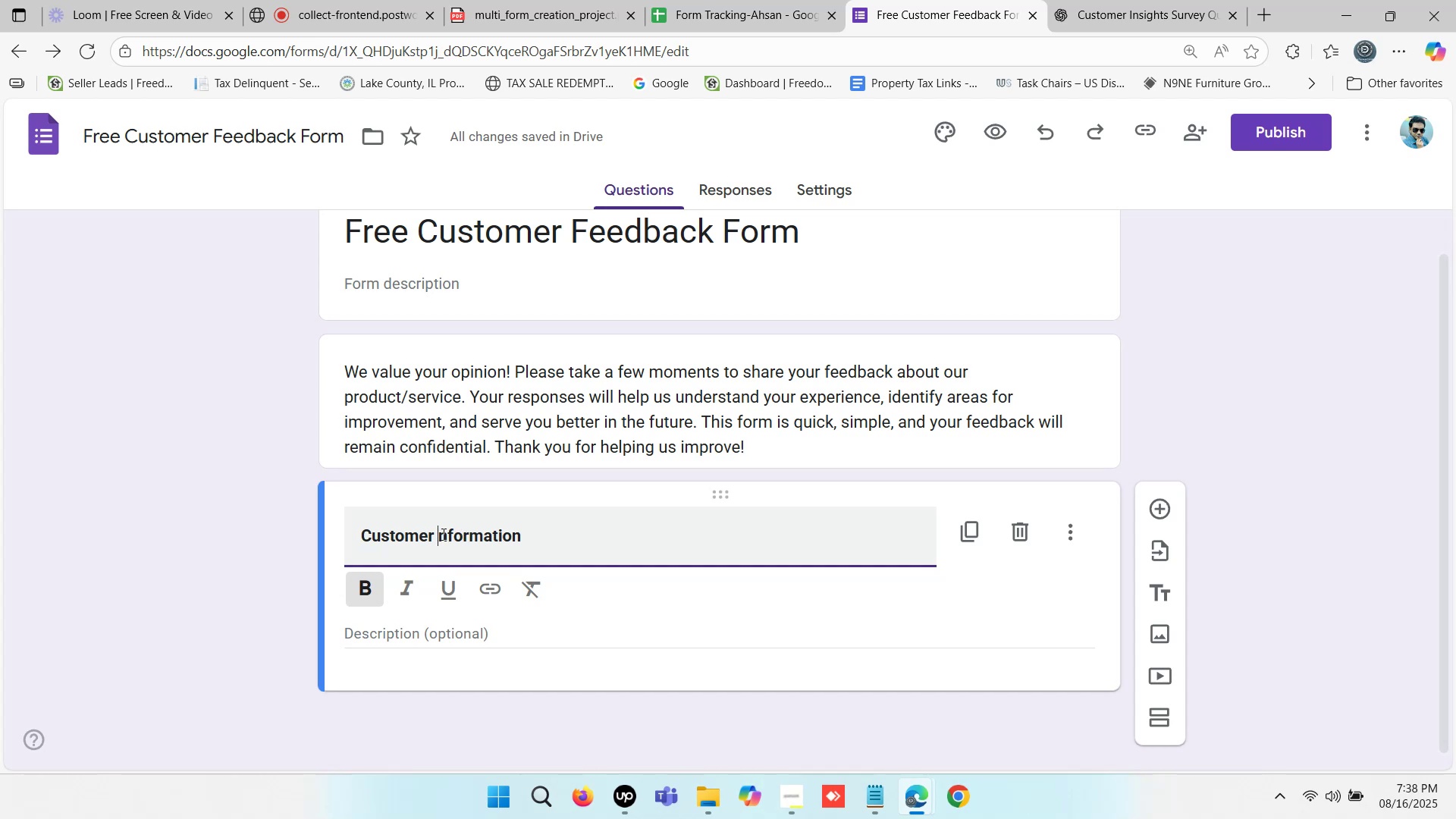 
left_click([443, 532])
 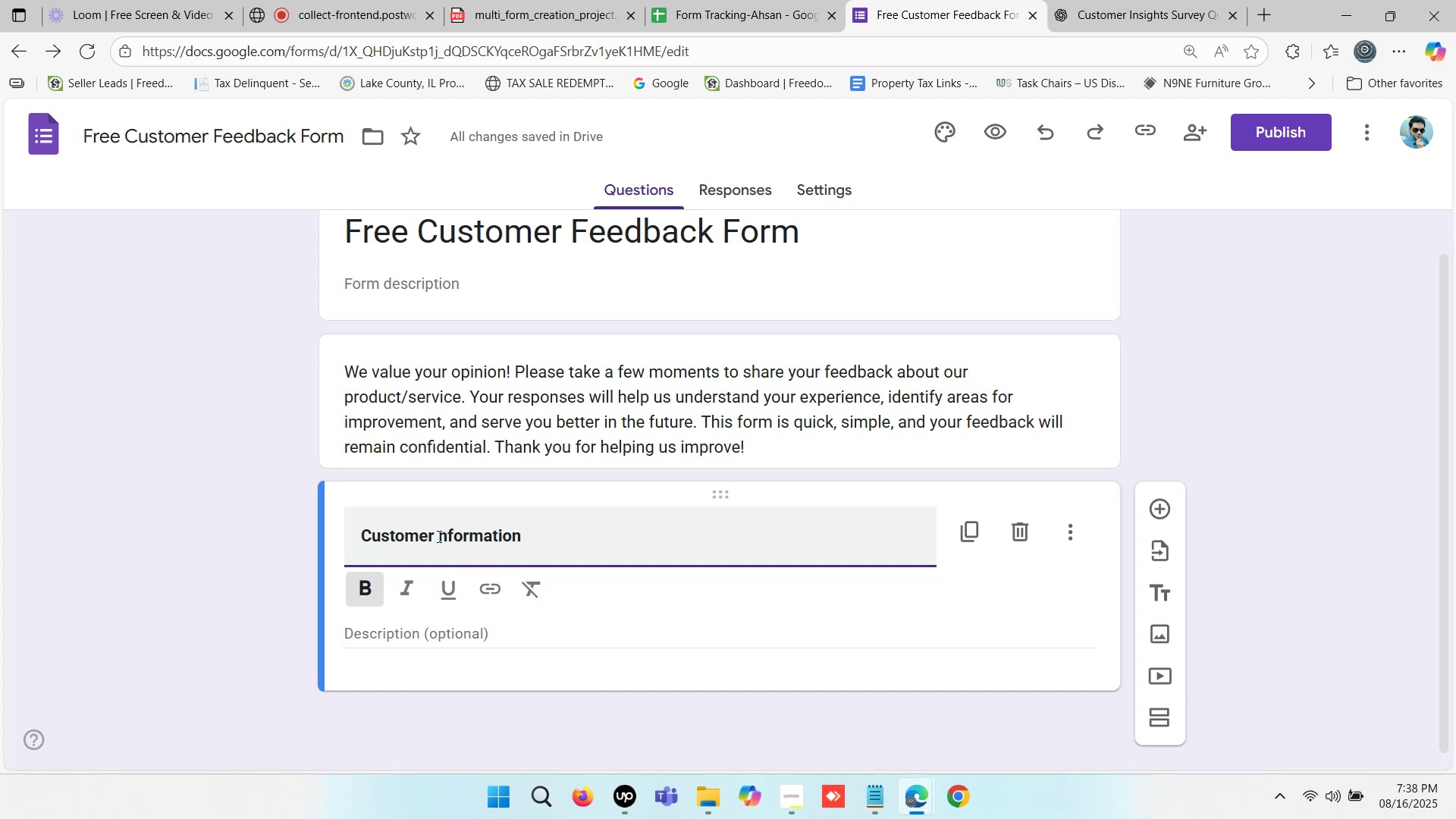 
left_click([438, 536])
 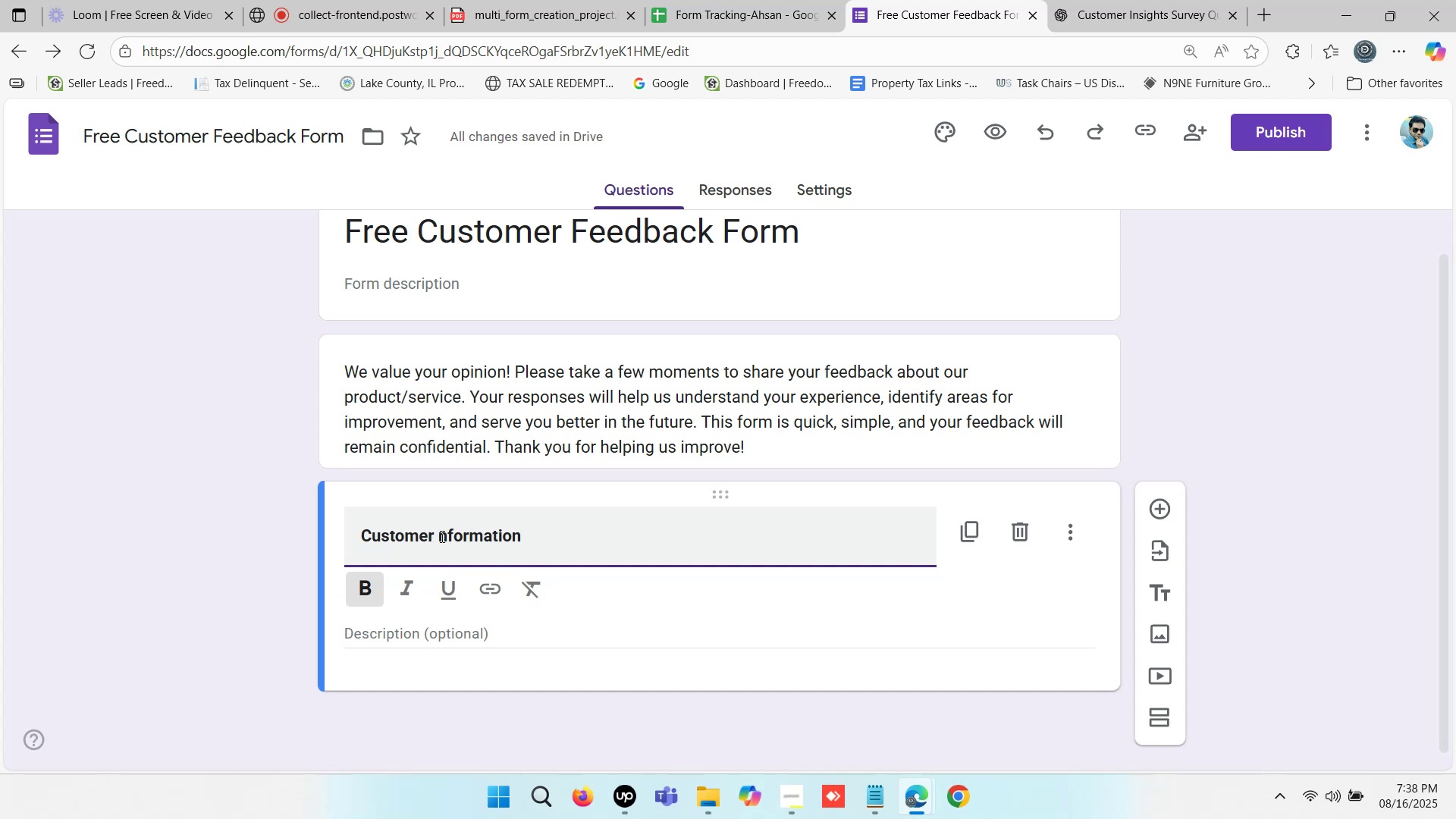 
left_click([441, 536])
 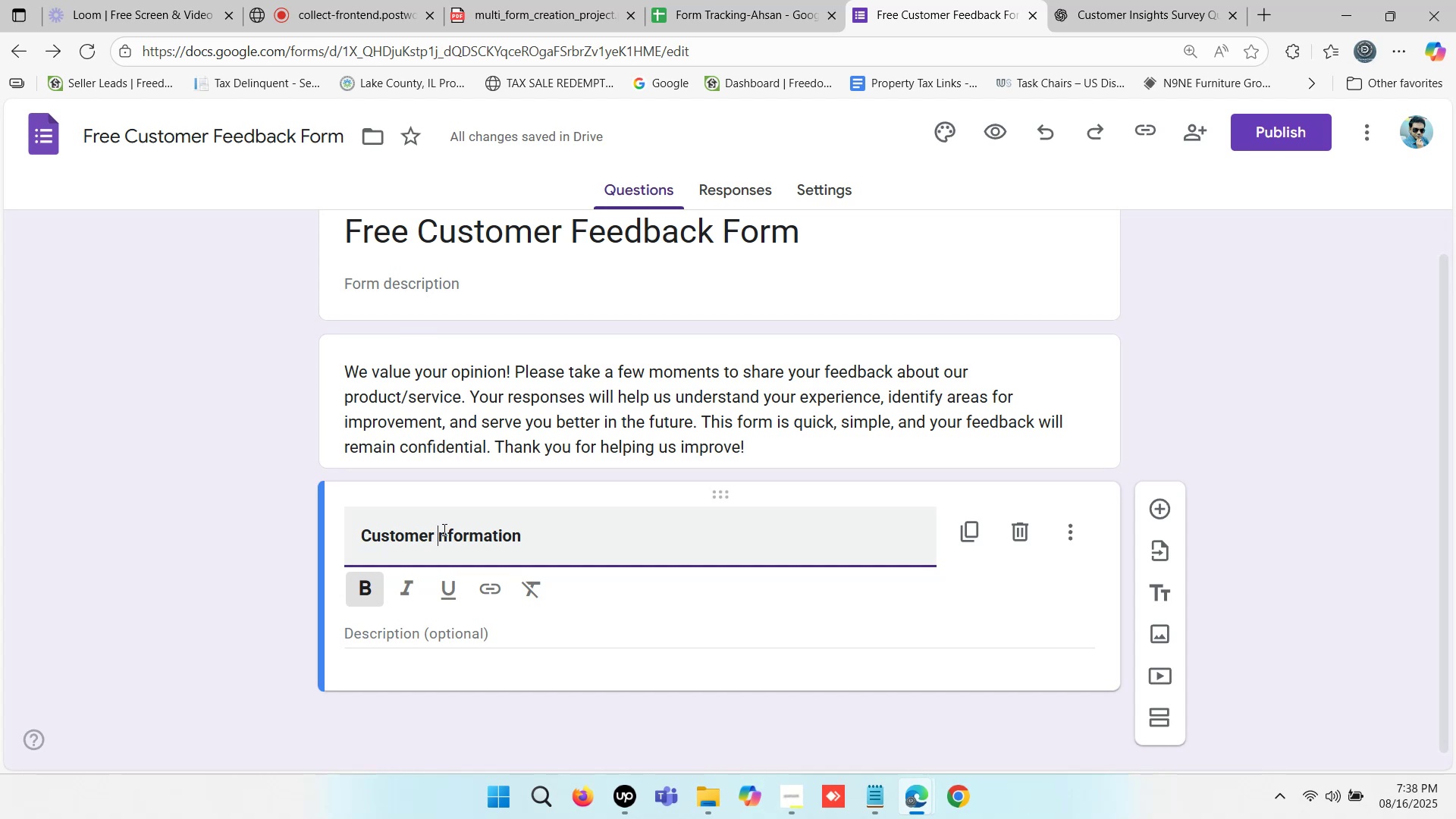 
wait(8.43)
 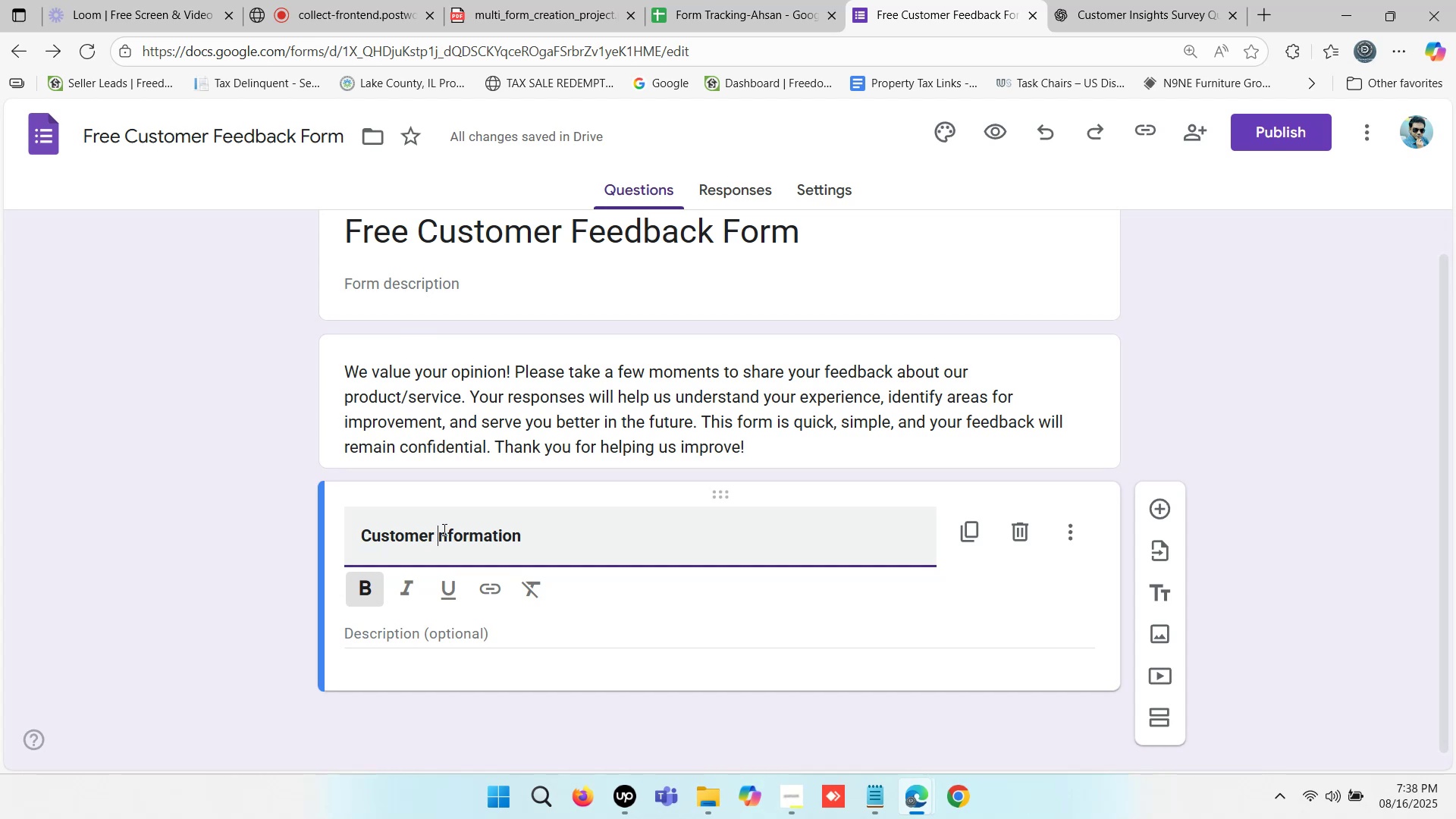 
left_click([435, 538])
 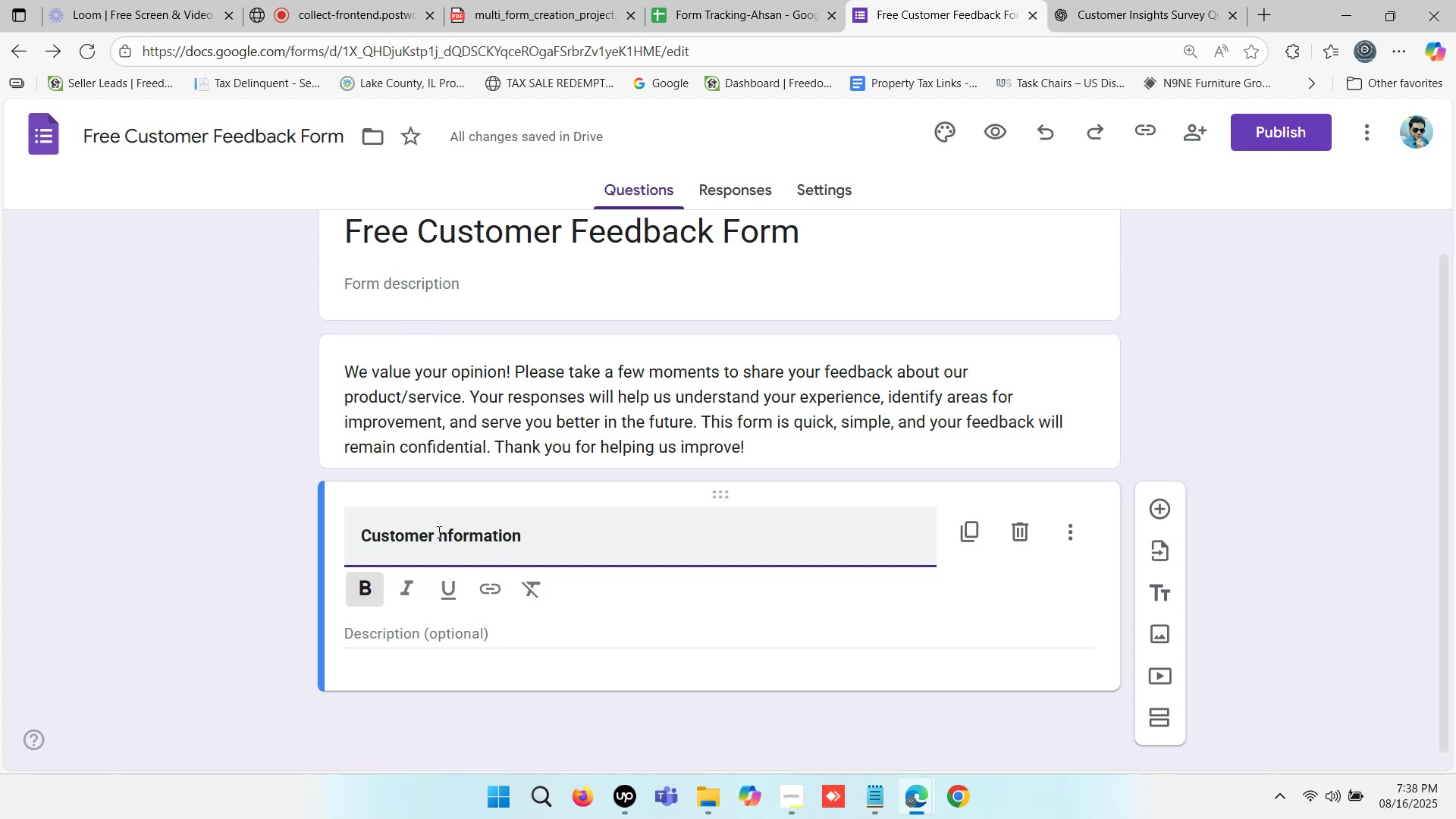 
left_click([438, 532])
 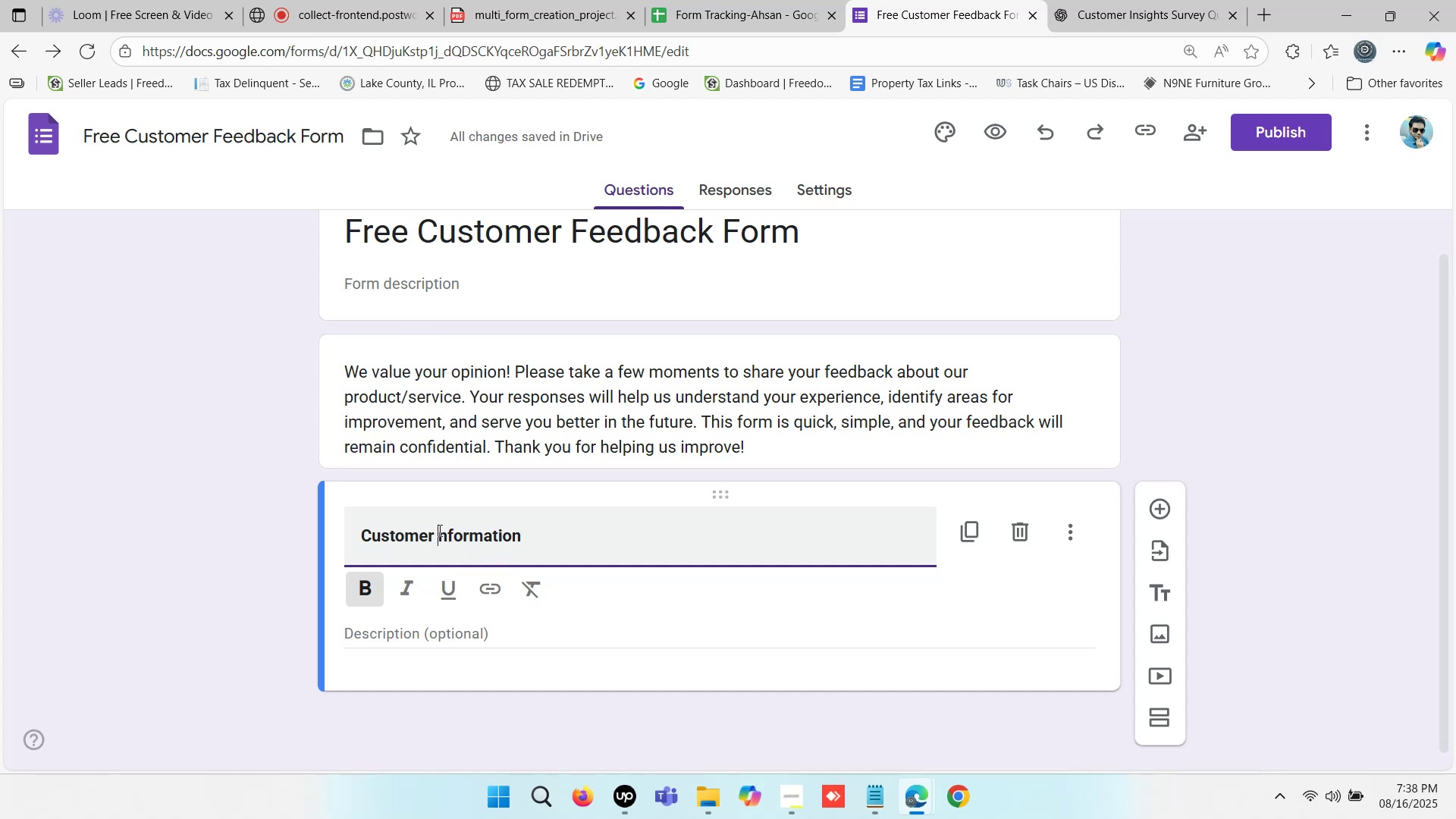 
left_click([438, 530])
 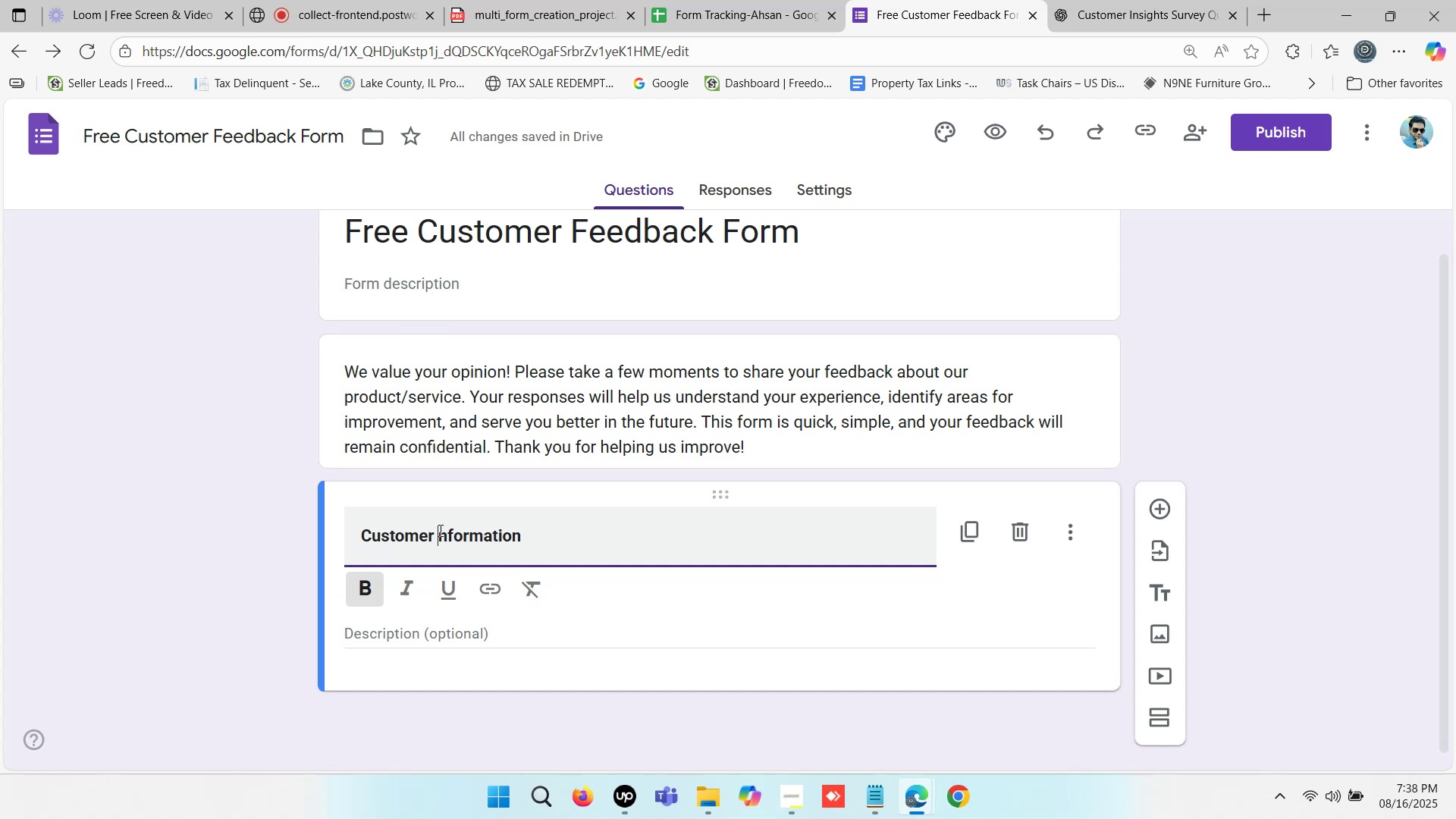 
left_click([439, 530])
 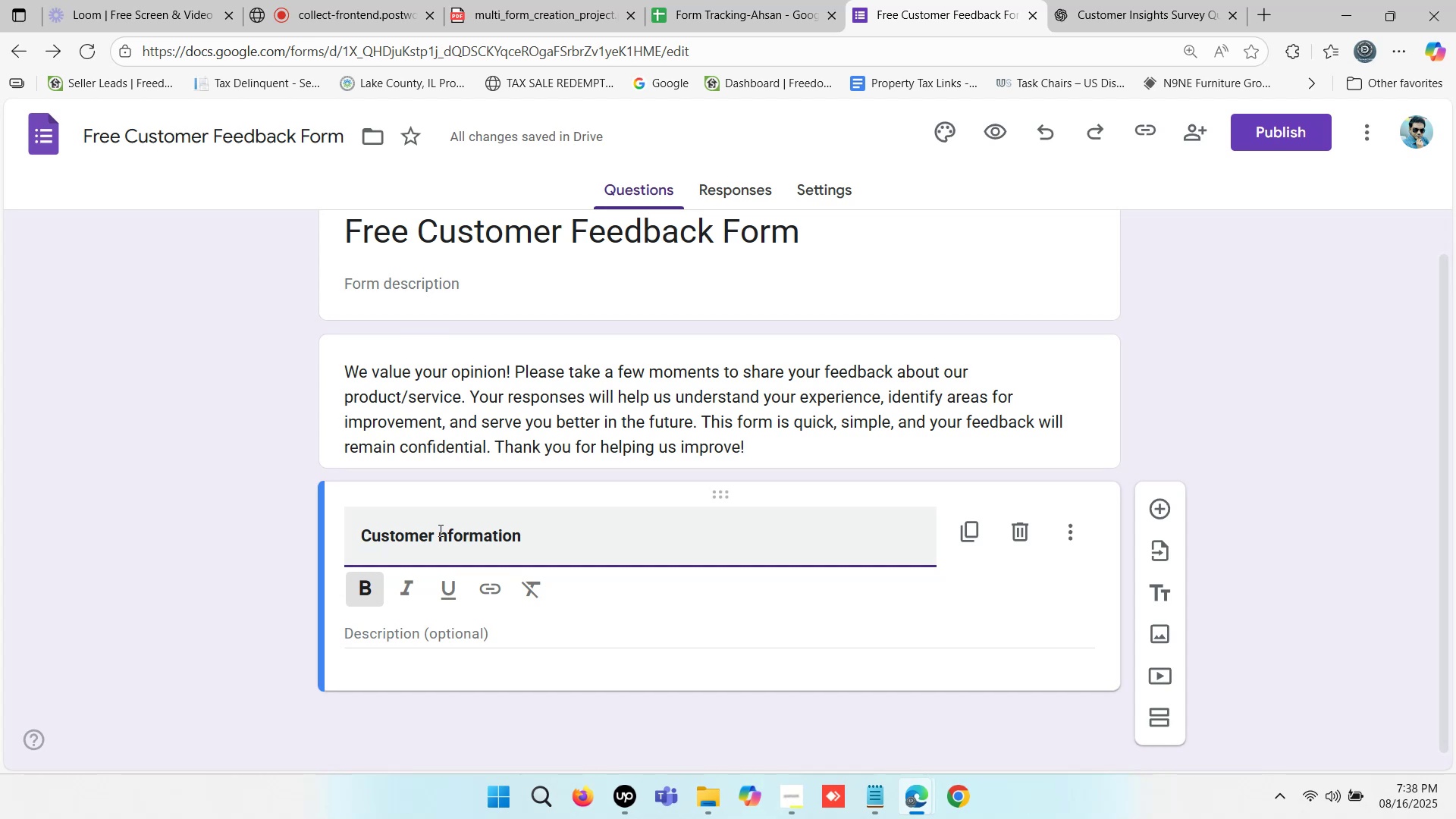 
left_click([439, 530])
 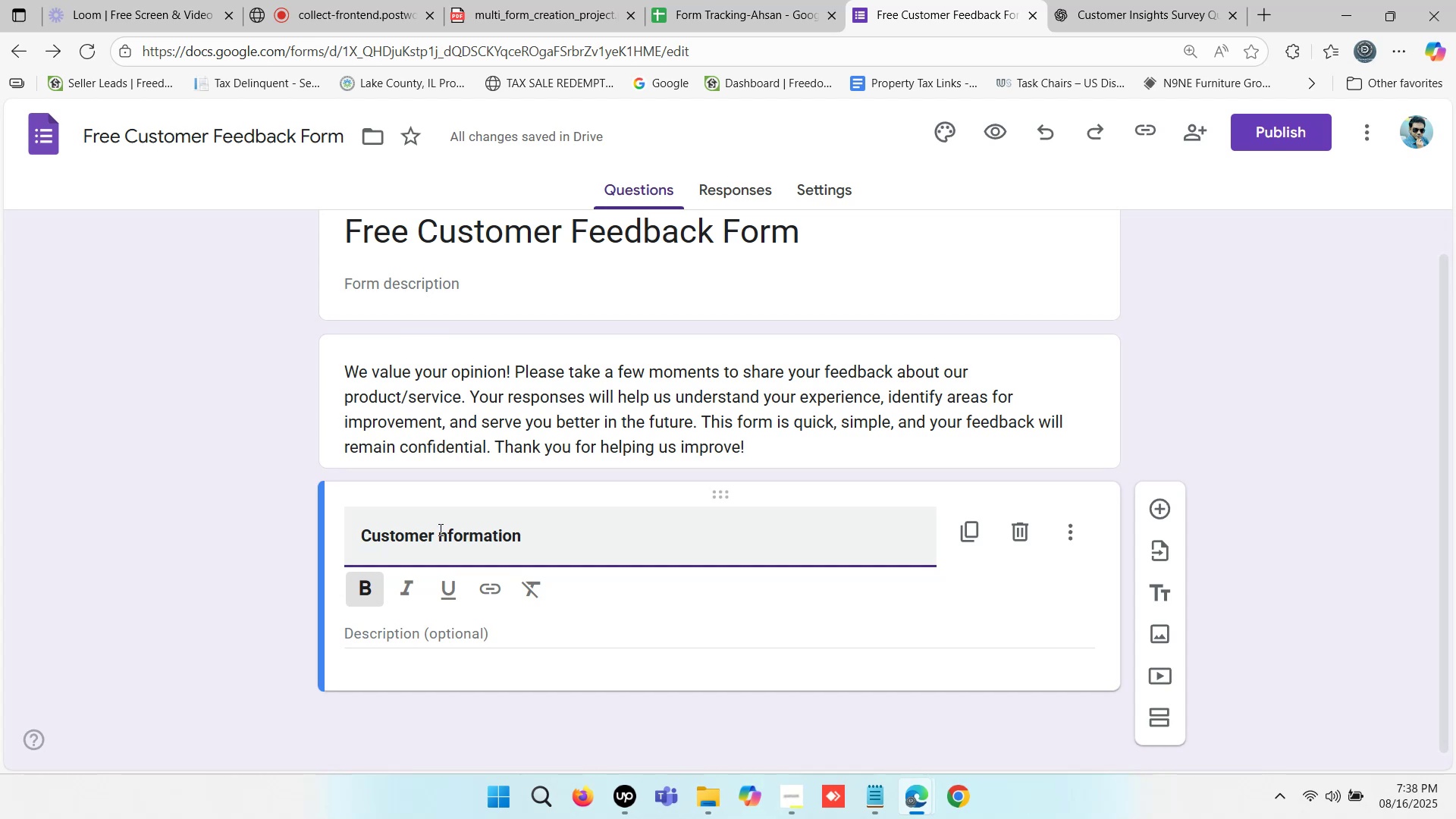 
double_click([439, 529])
 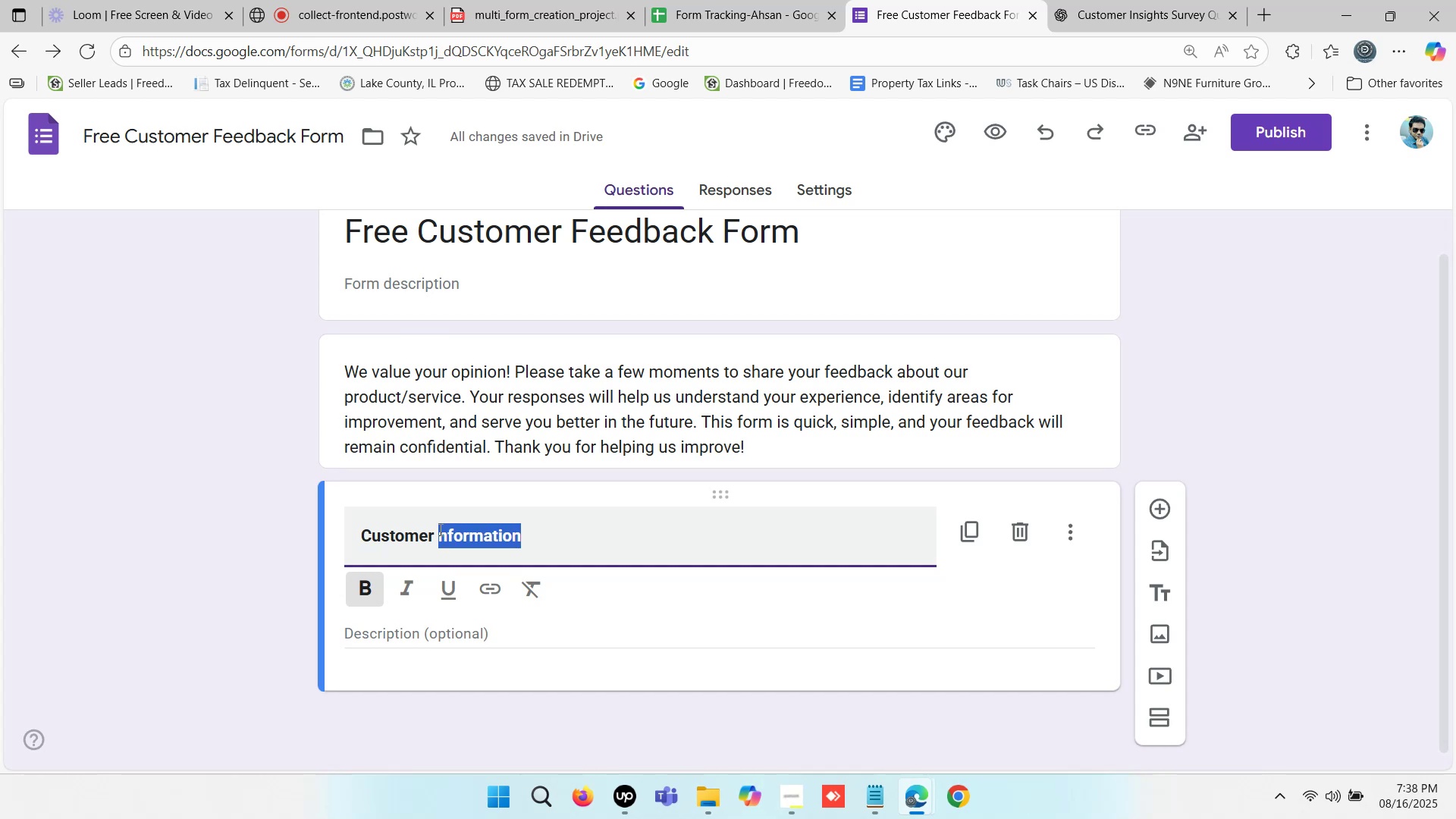 
left_click([439, 529])
 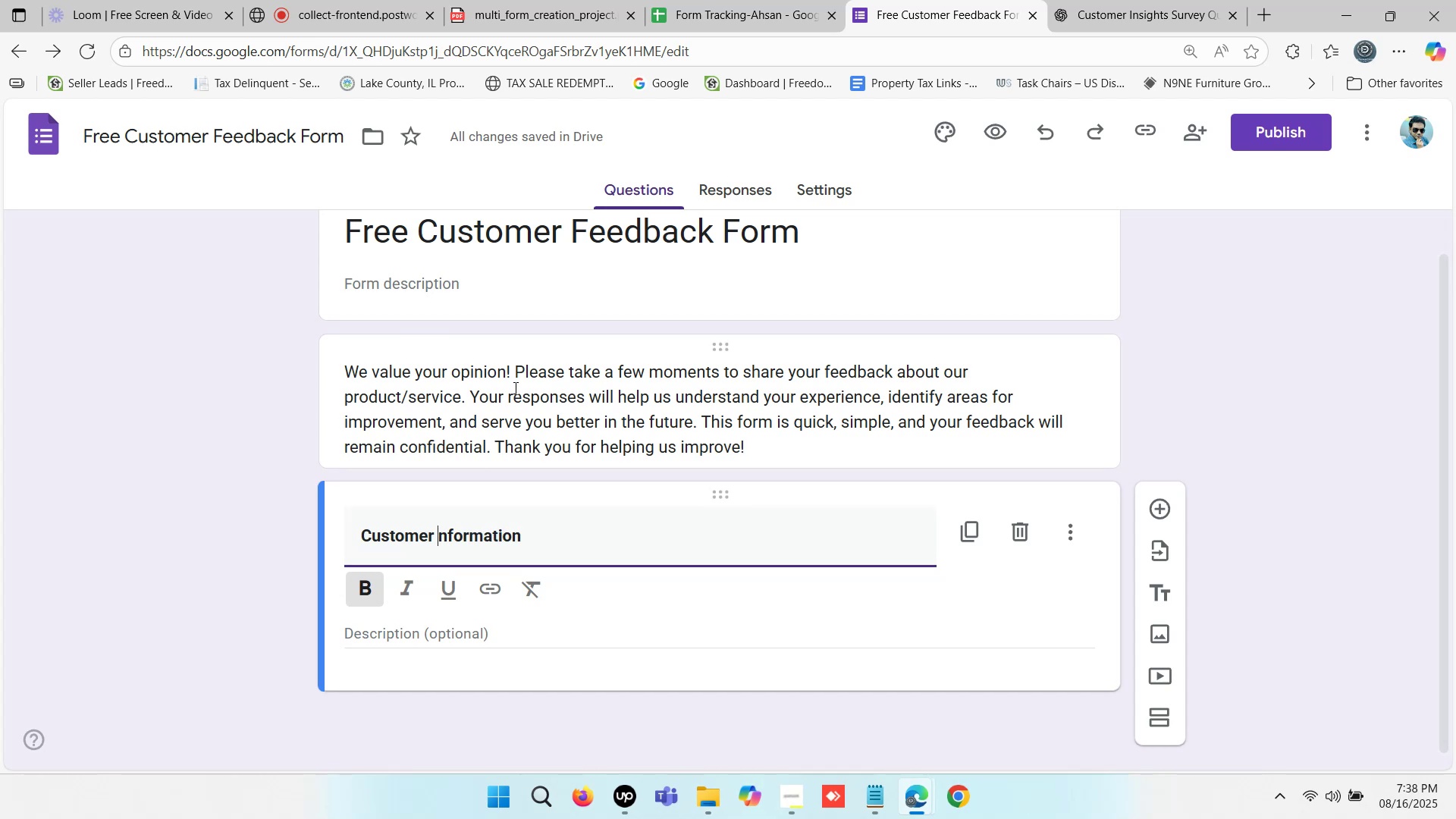 
left_click_drag(start_coordinate=[520, 367], to_coordinate=[618, 366])
 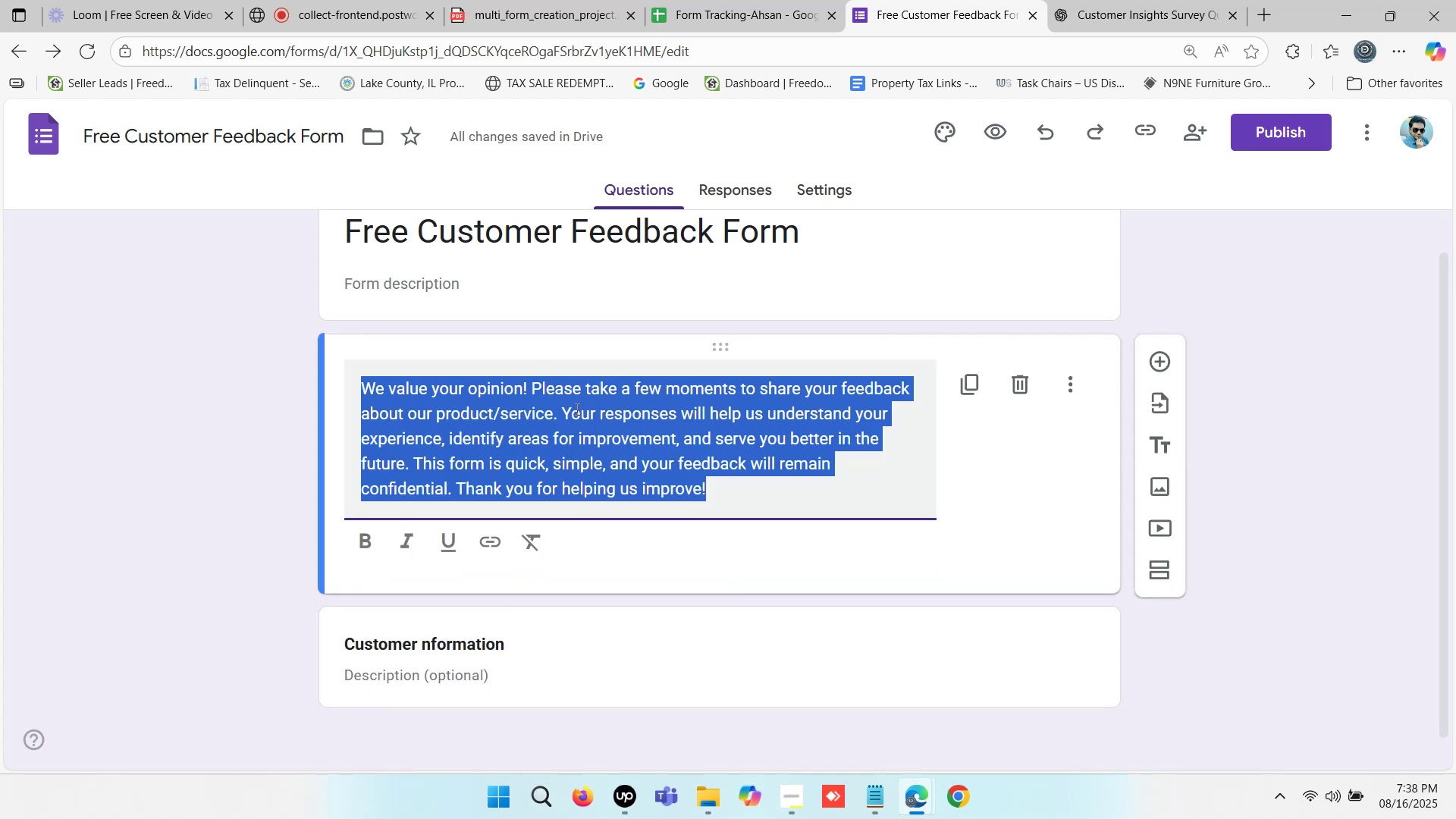 
left_click([576, 409])
 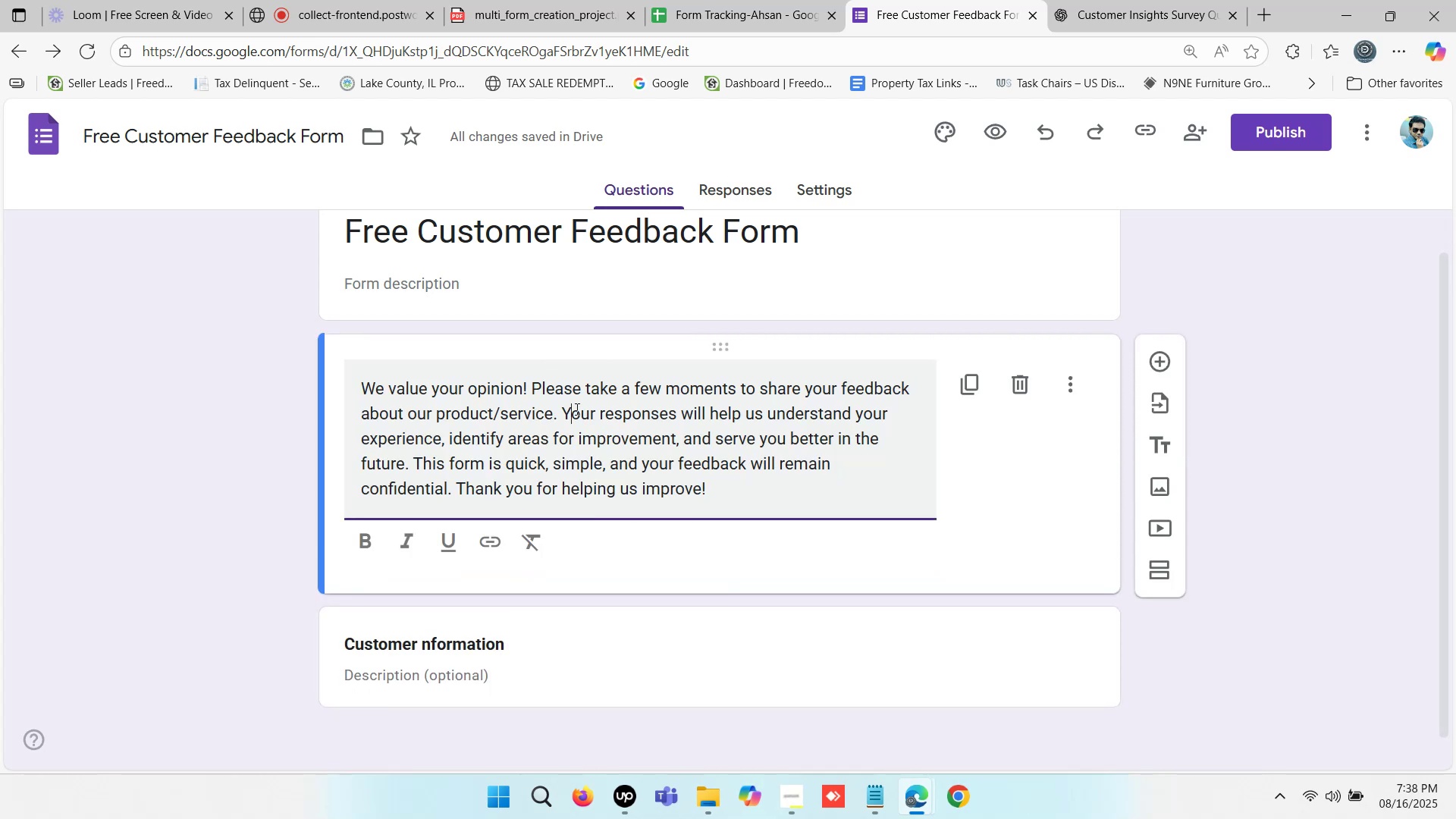 
scroll: coordinate [576, 409], scroll_direction: down, amount: 1.0
 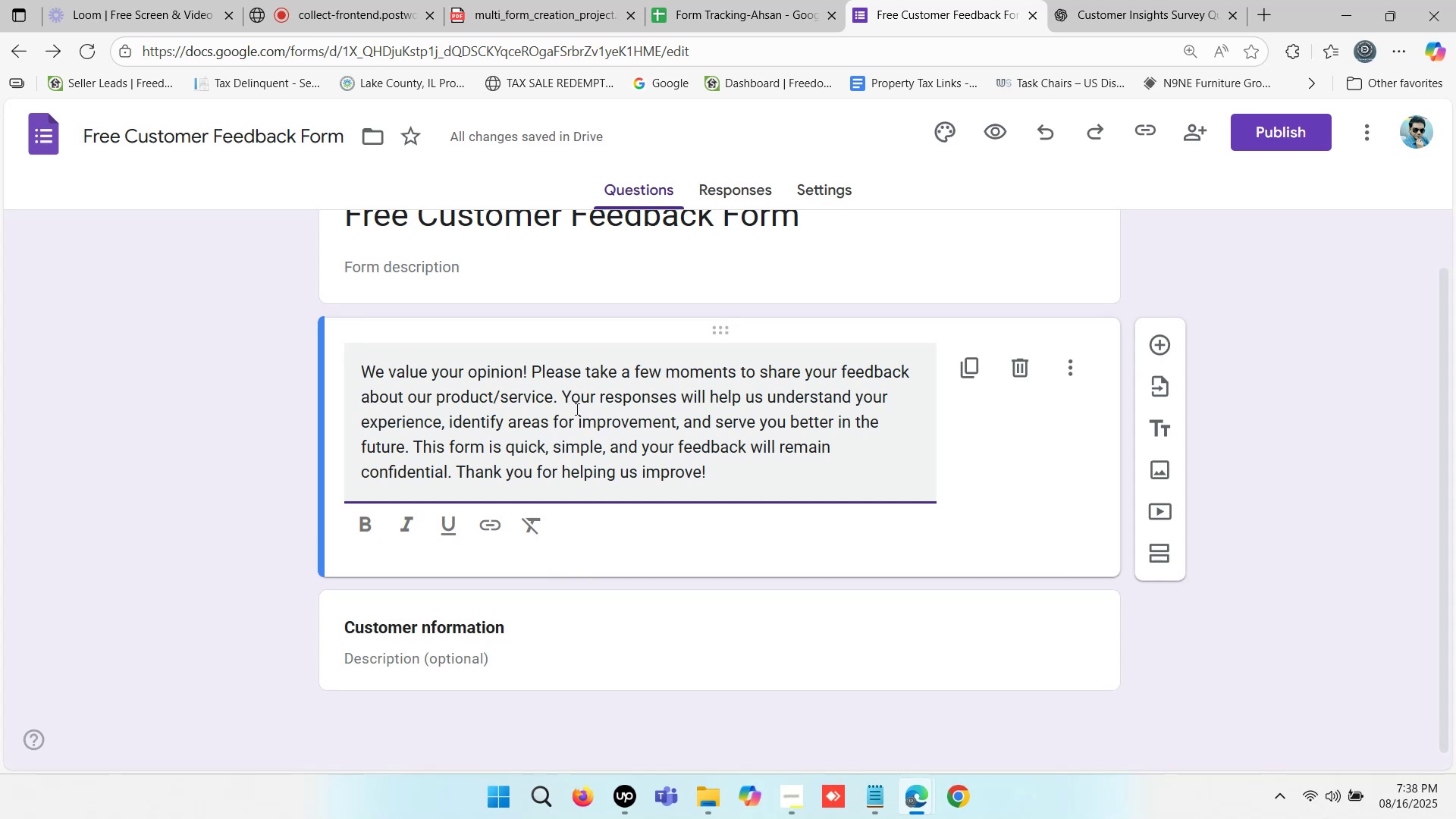 
wait(10.66)
 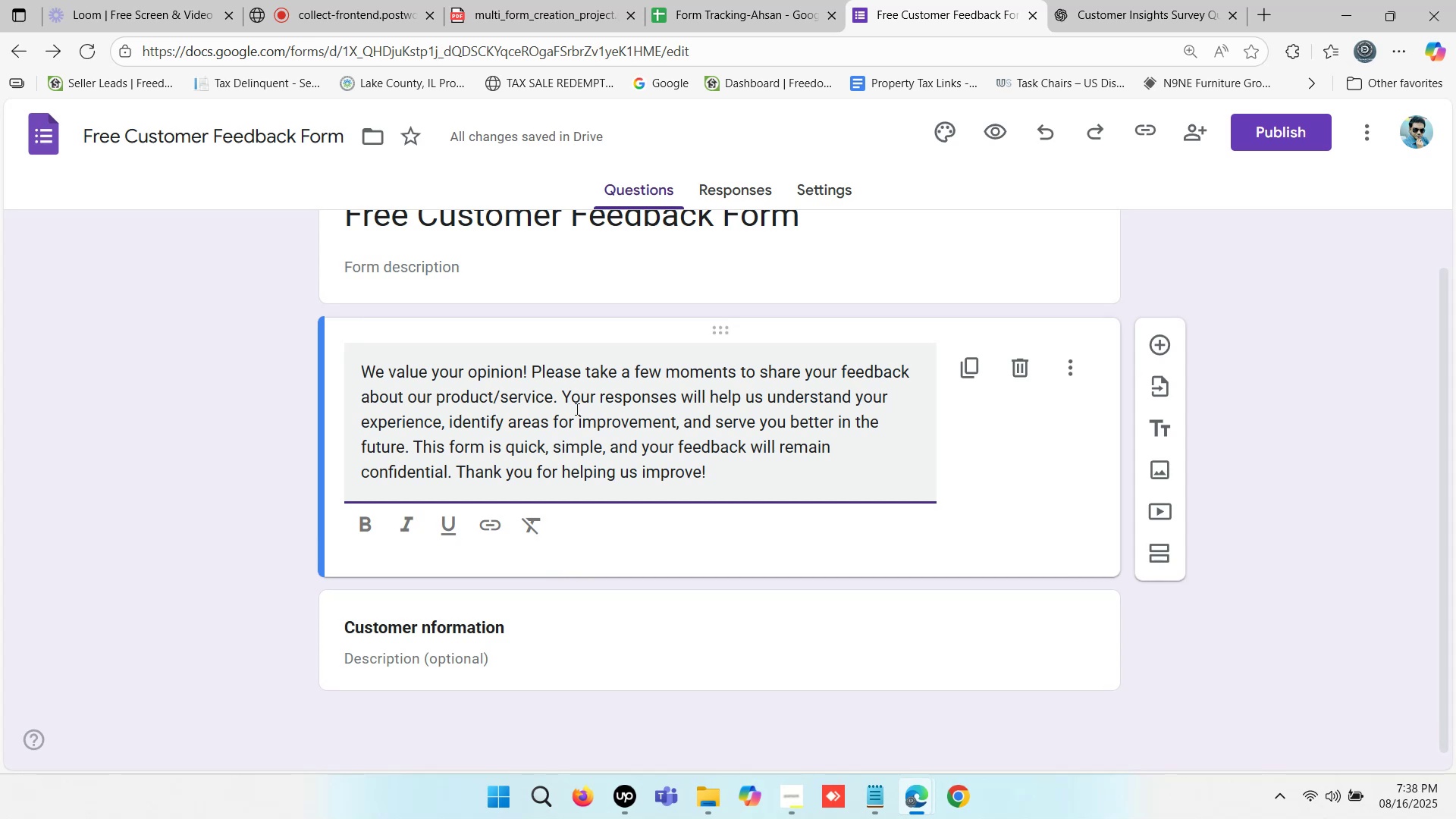 
left_click([428, 632])
 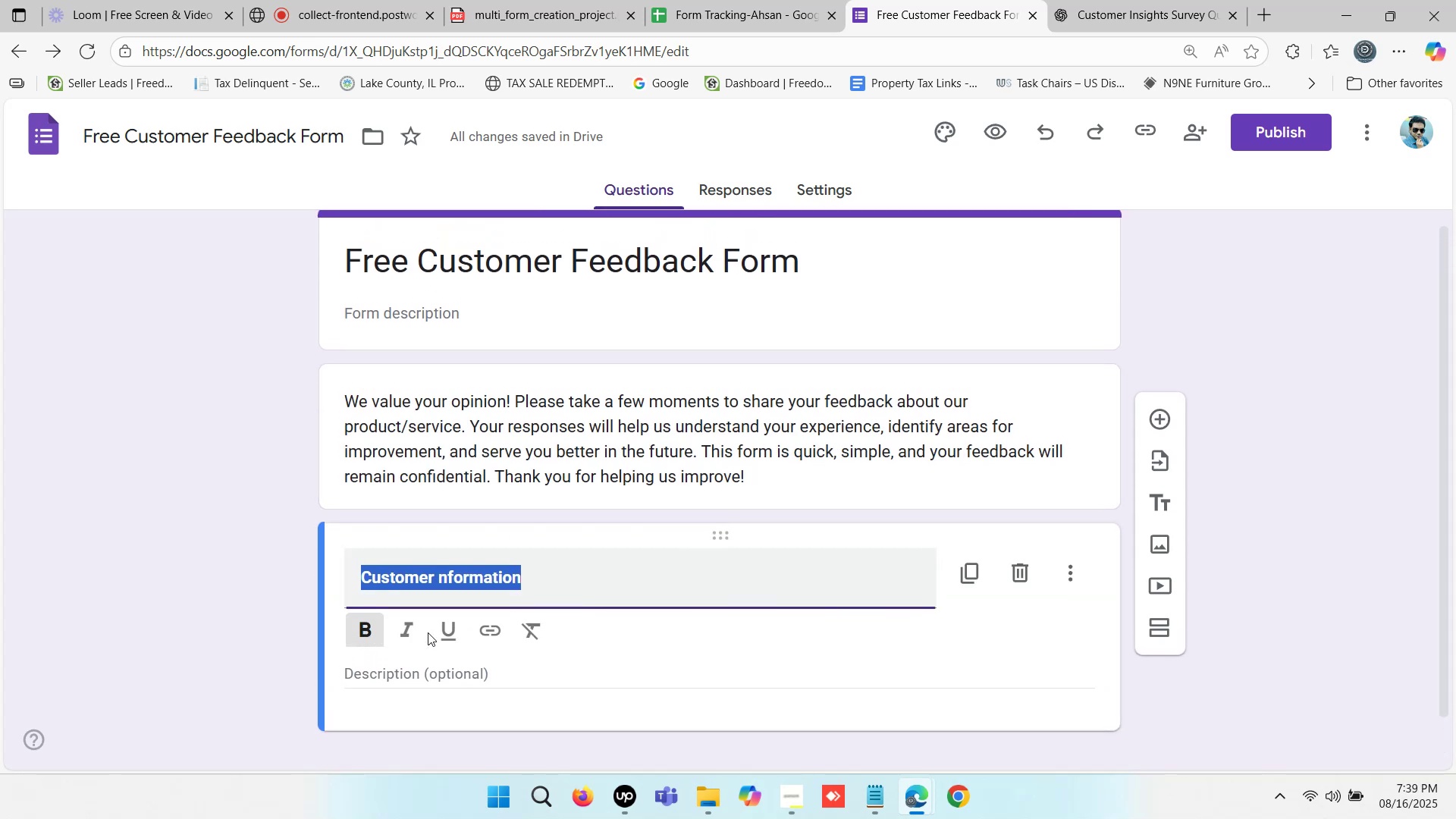 
scroll: coordinate [427, 632], scroll_direction: down, amount: 1.0
 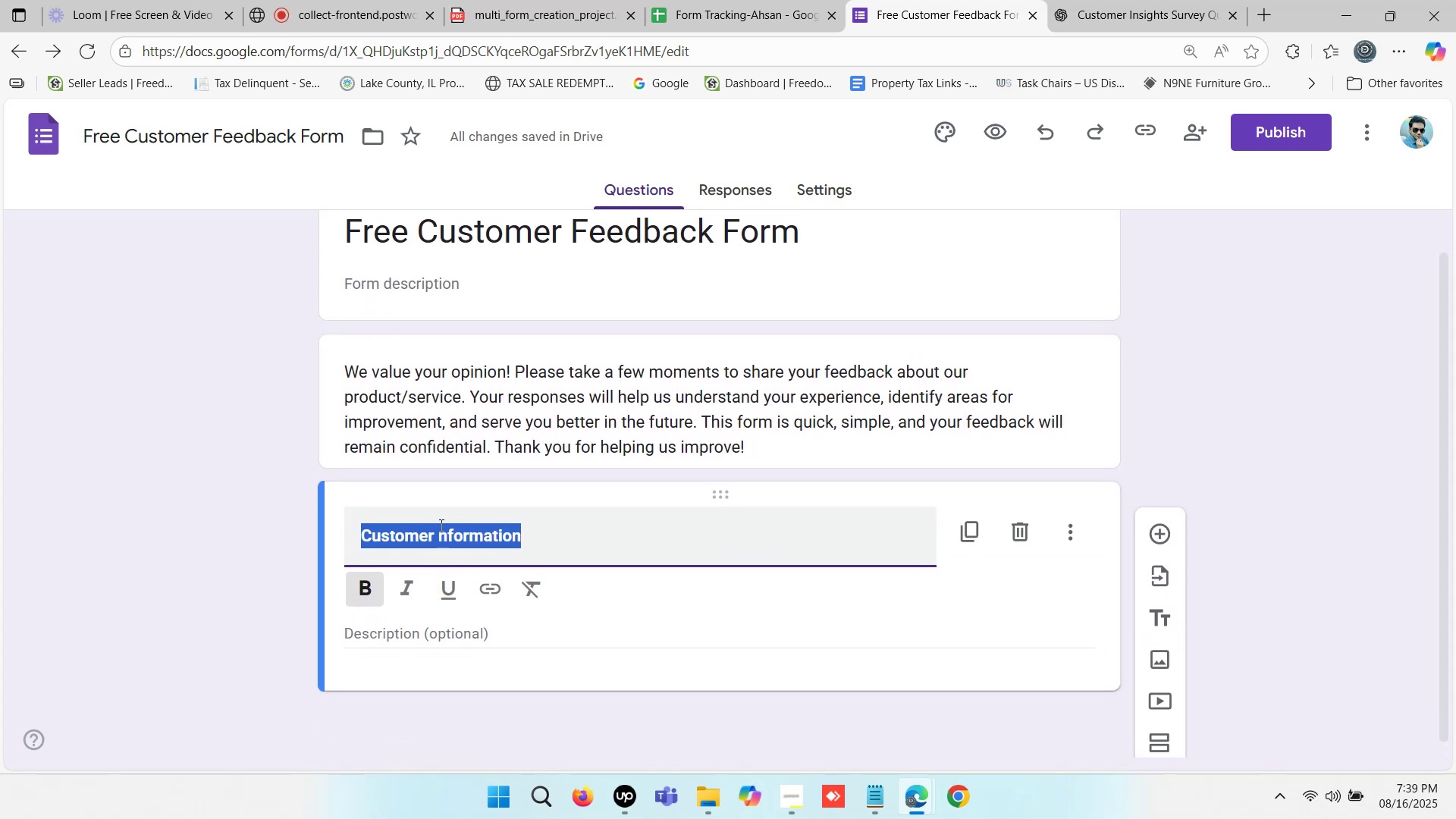 
left_click([440, 525])
 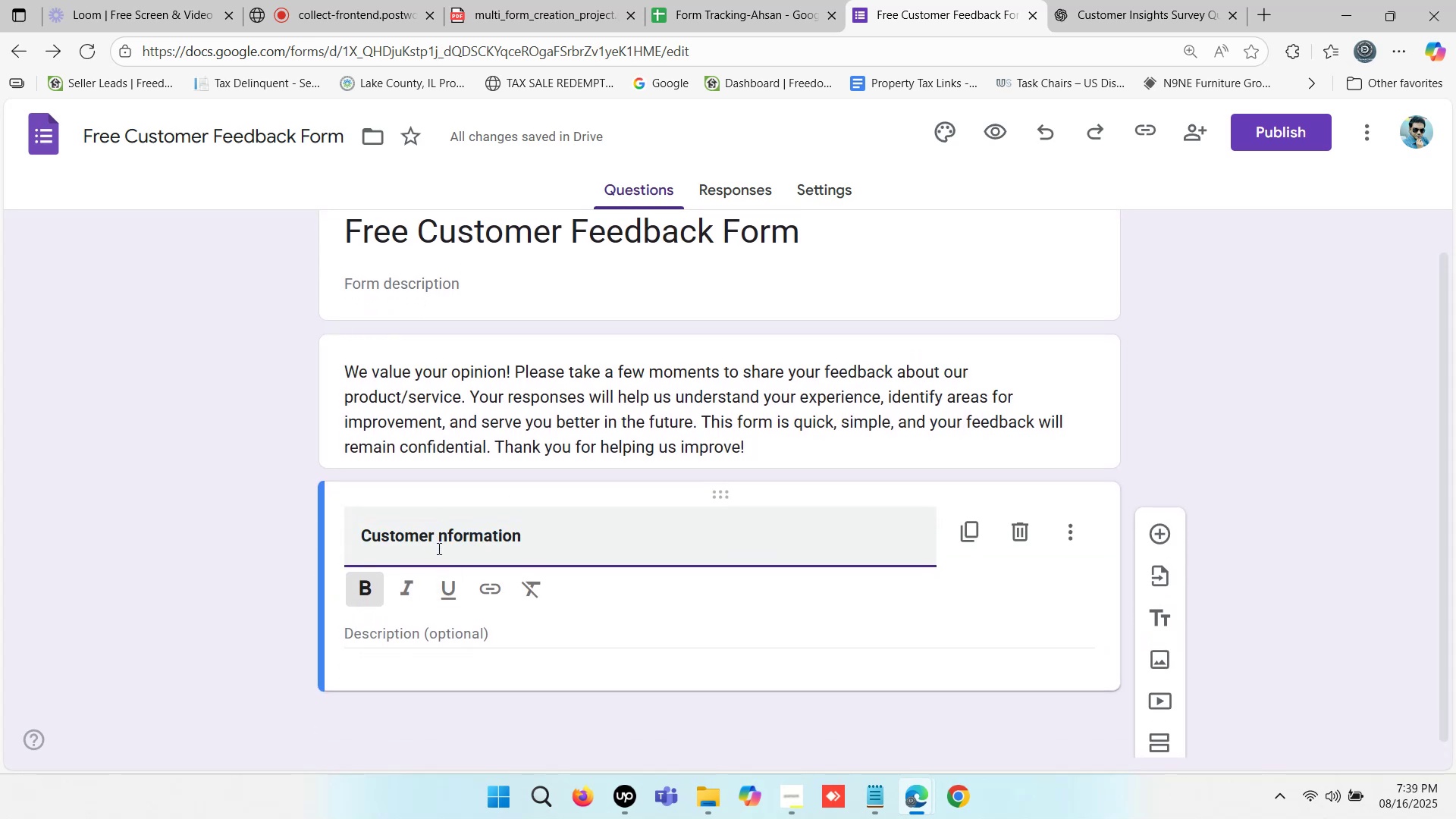 
key(Shift+I)
 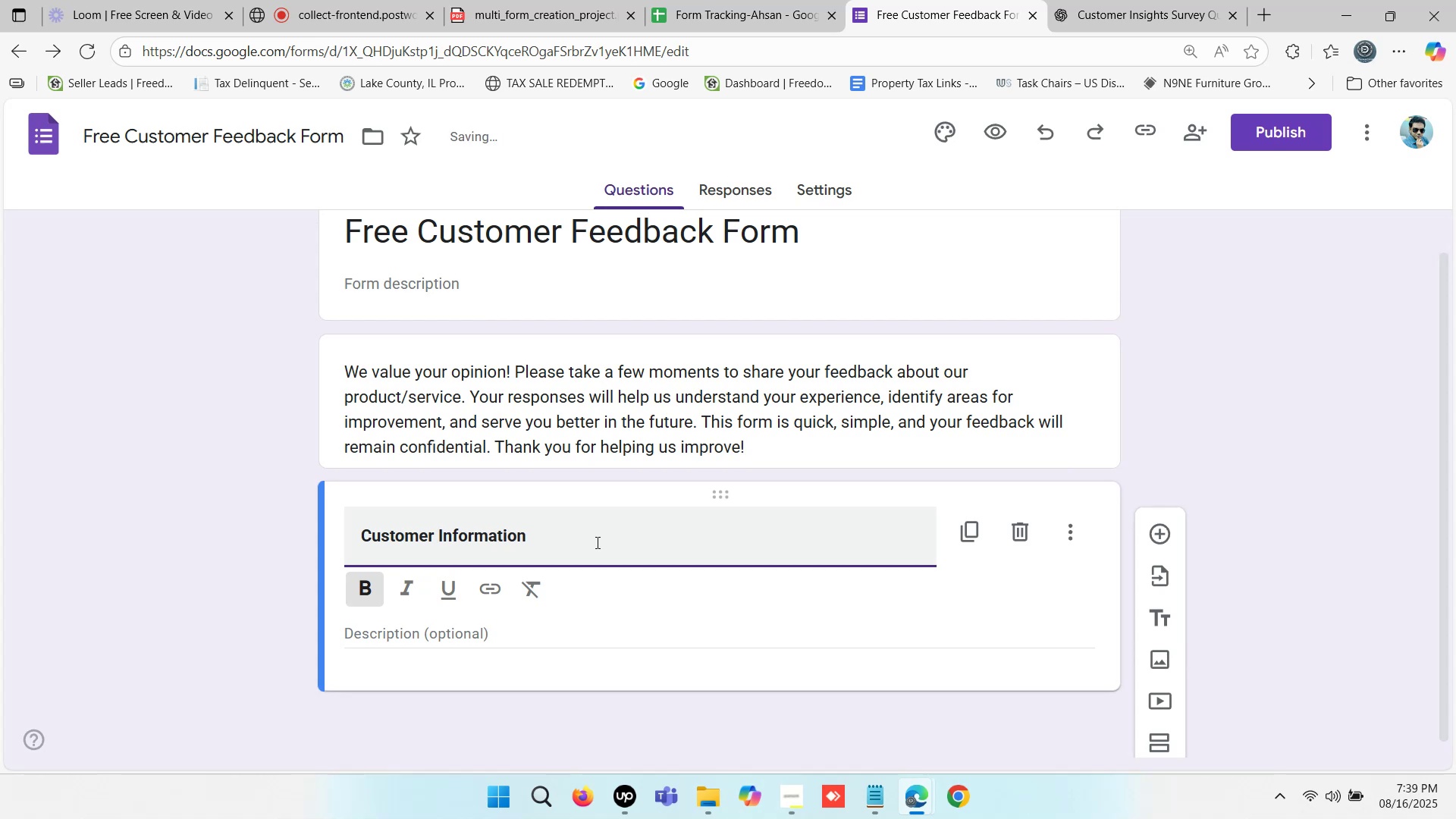 
left_click([596, 541])
 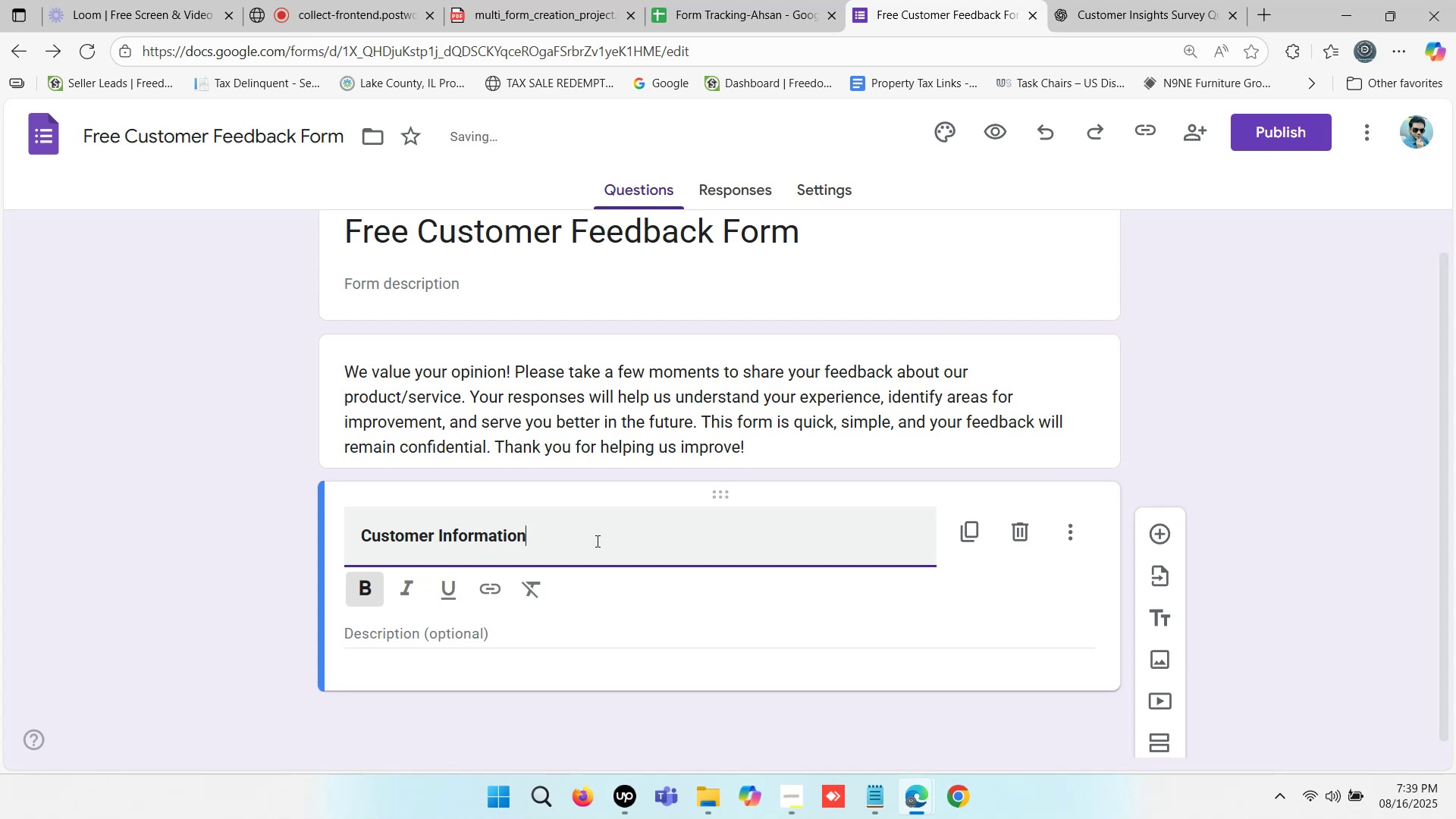 
key(Shift+Semicolon)
 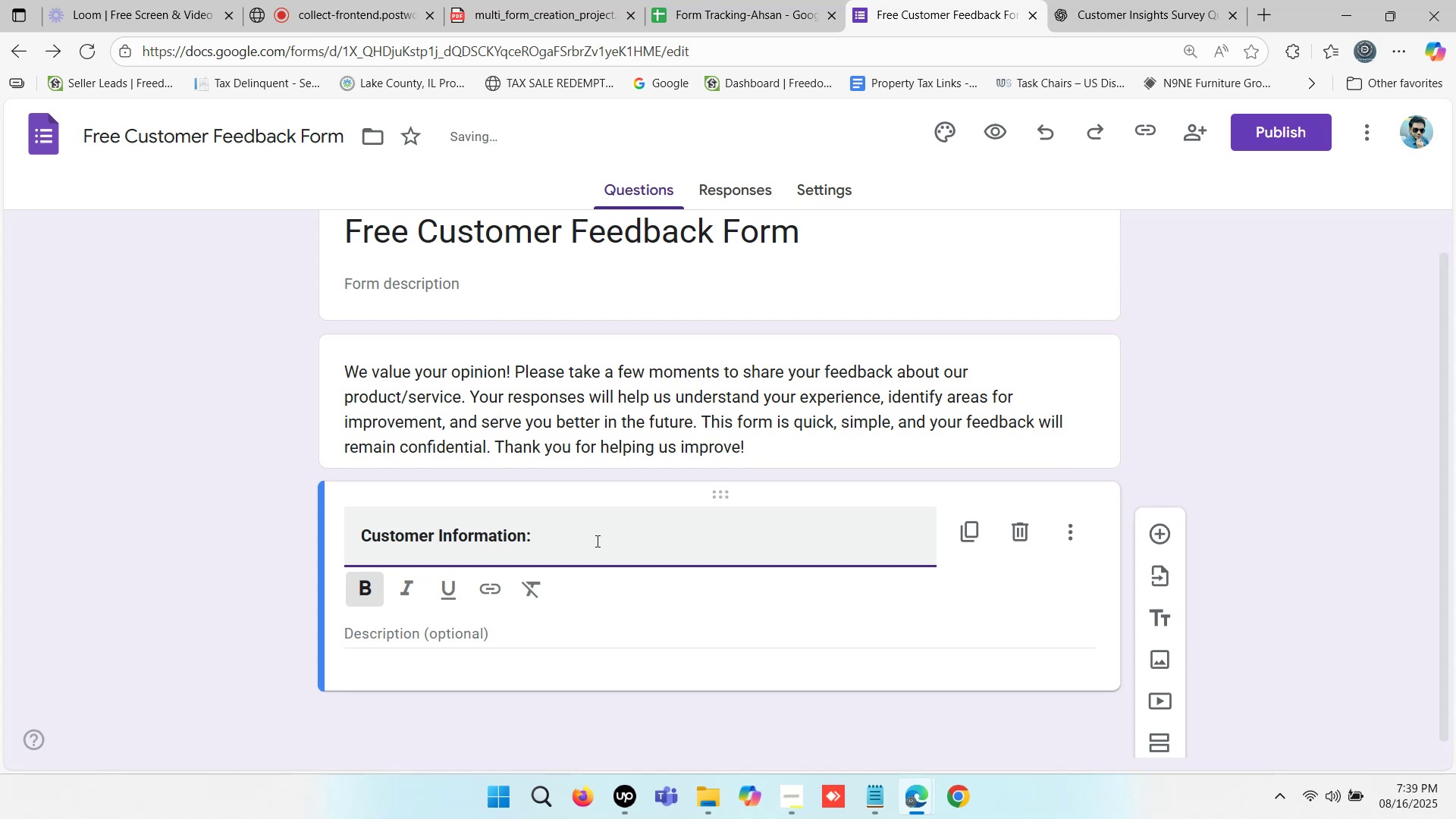 
scroll: coordinate [601, 532], scroll_direction: down, amount: 2.0
 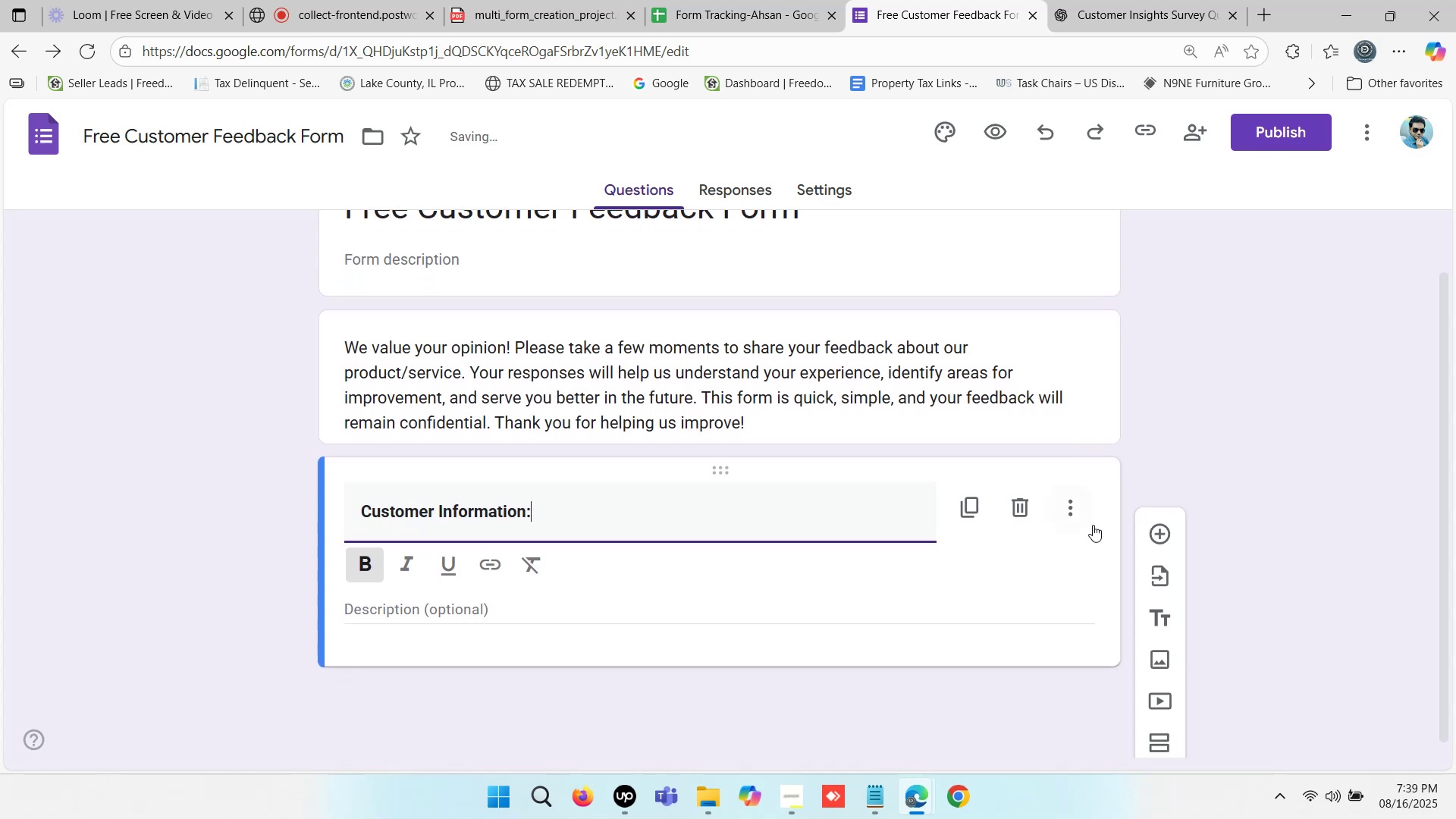 
left_click([1079, 504])
 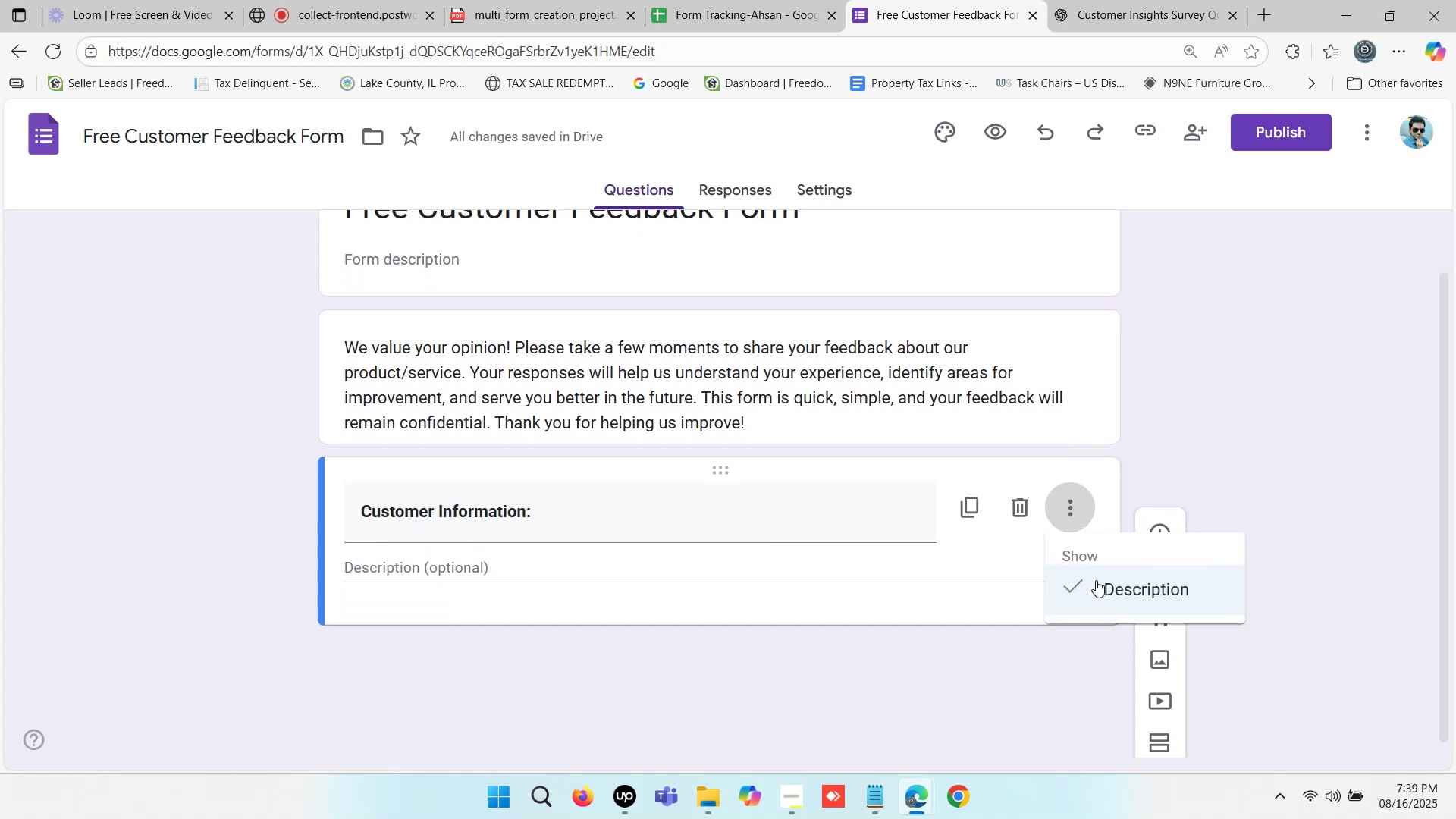 
left_click([1102, 582])
 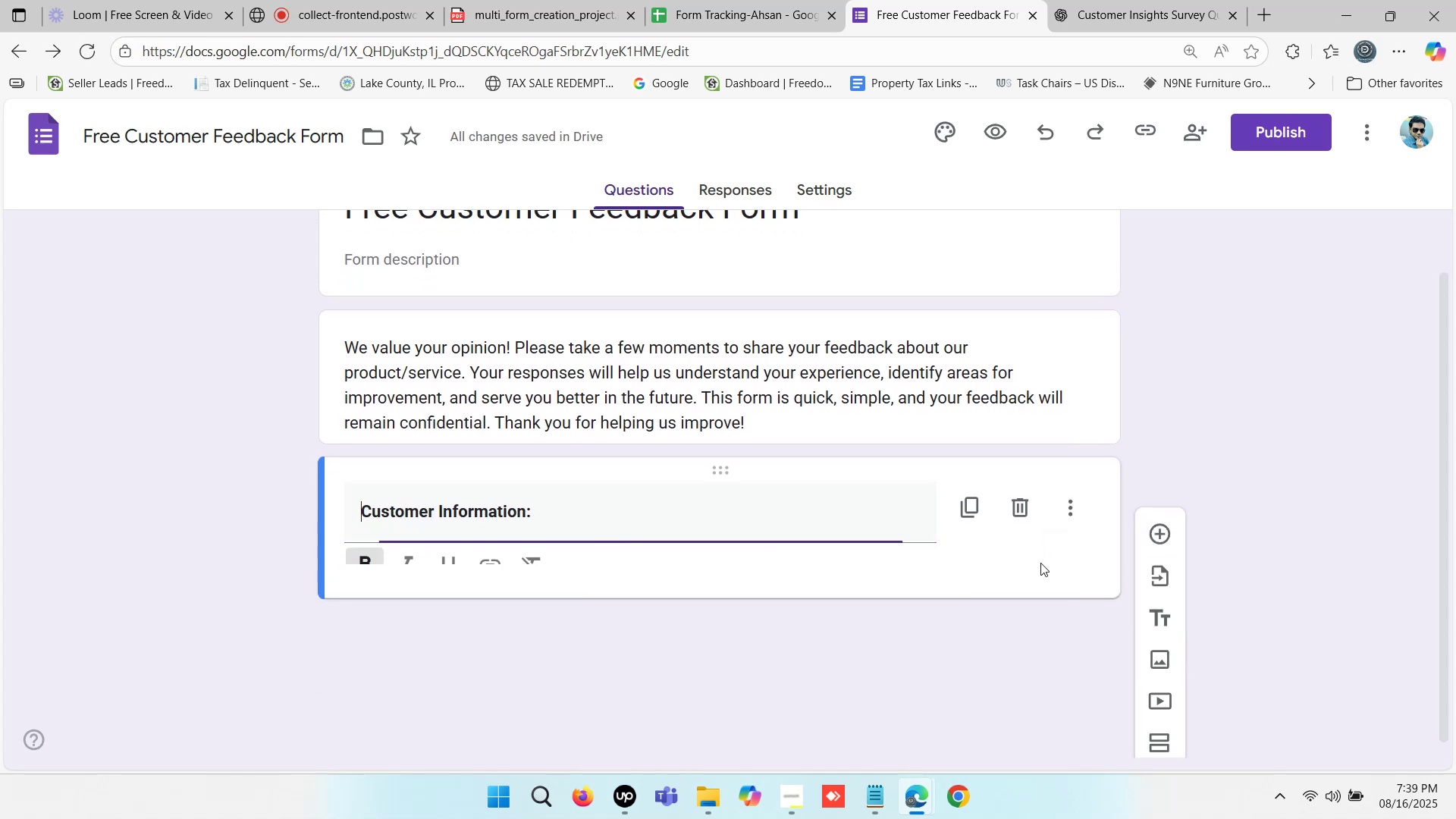 
scroll: coordinate [716, 466], scroll_direction: down, amount: 2.0
 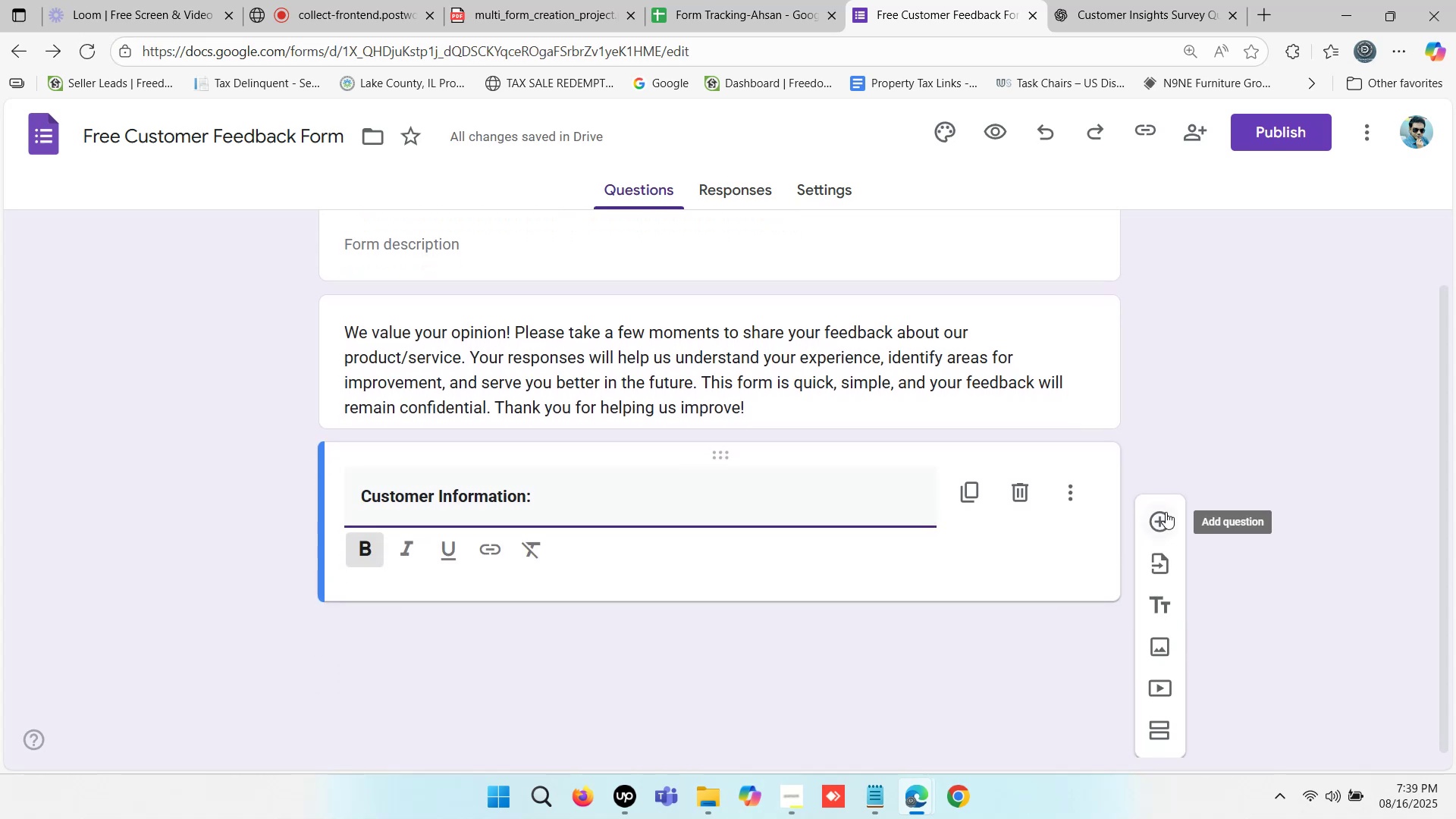 
left_click([1164, 515])
 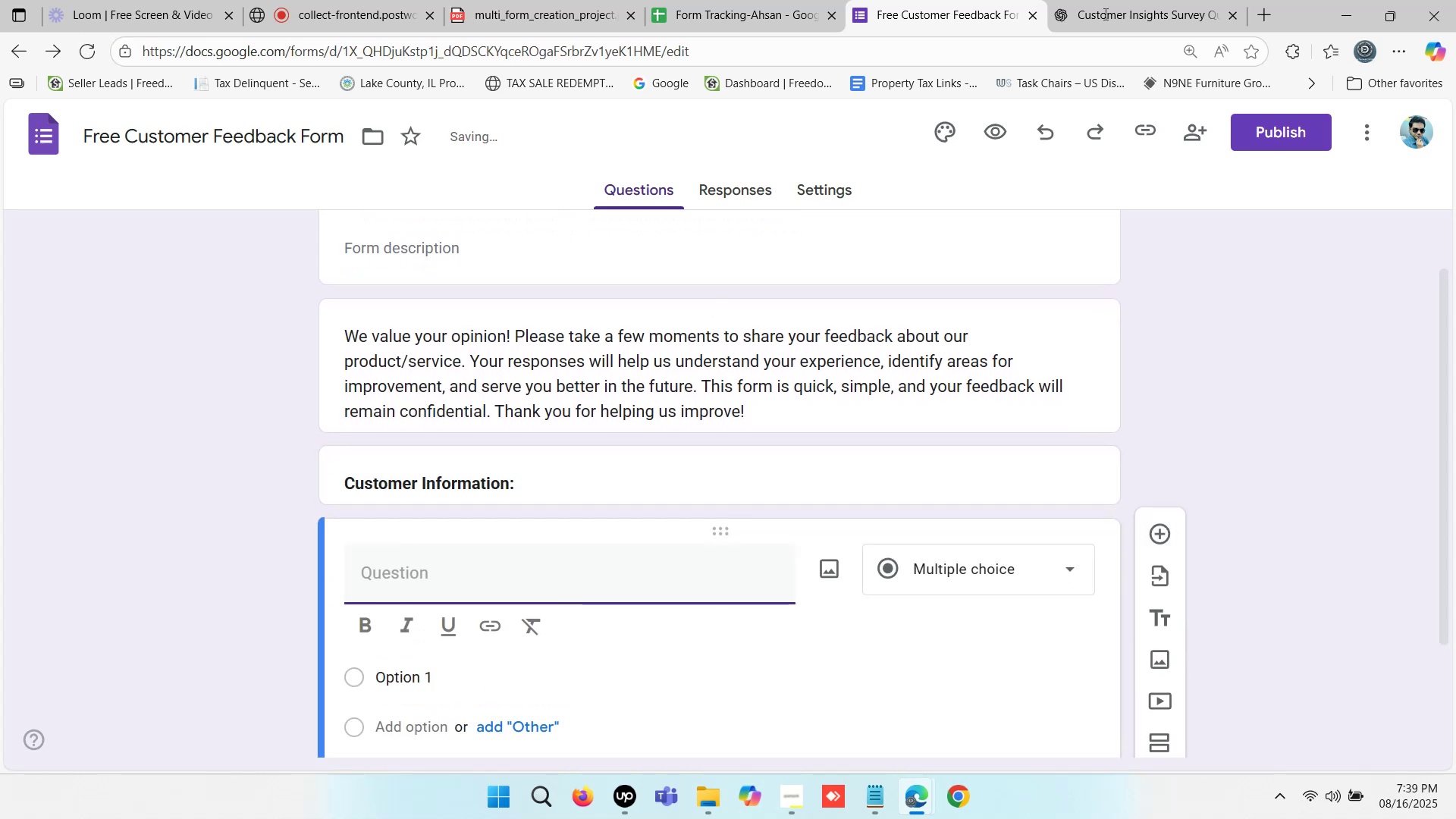 
left_click([1106, 13])
 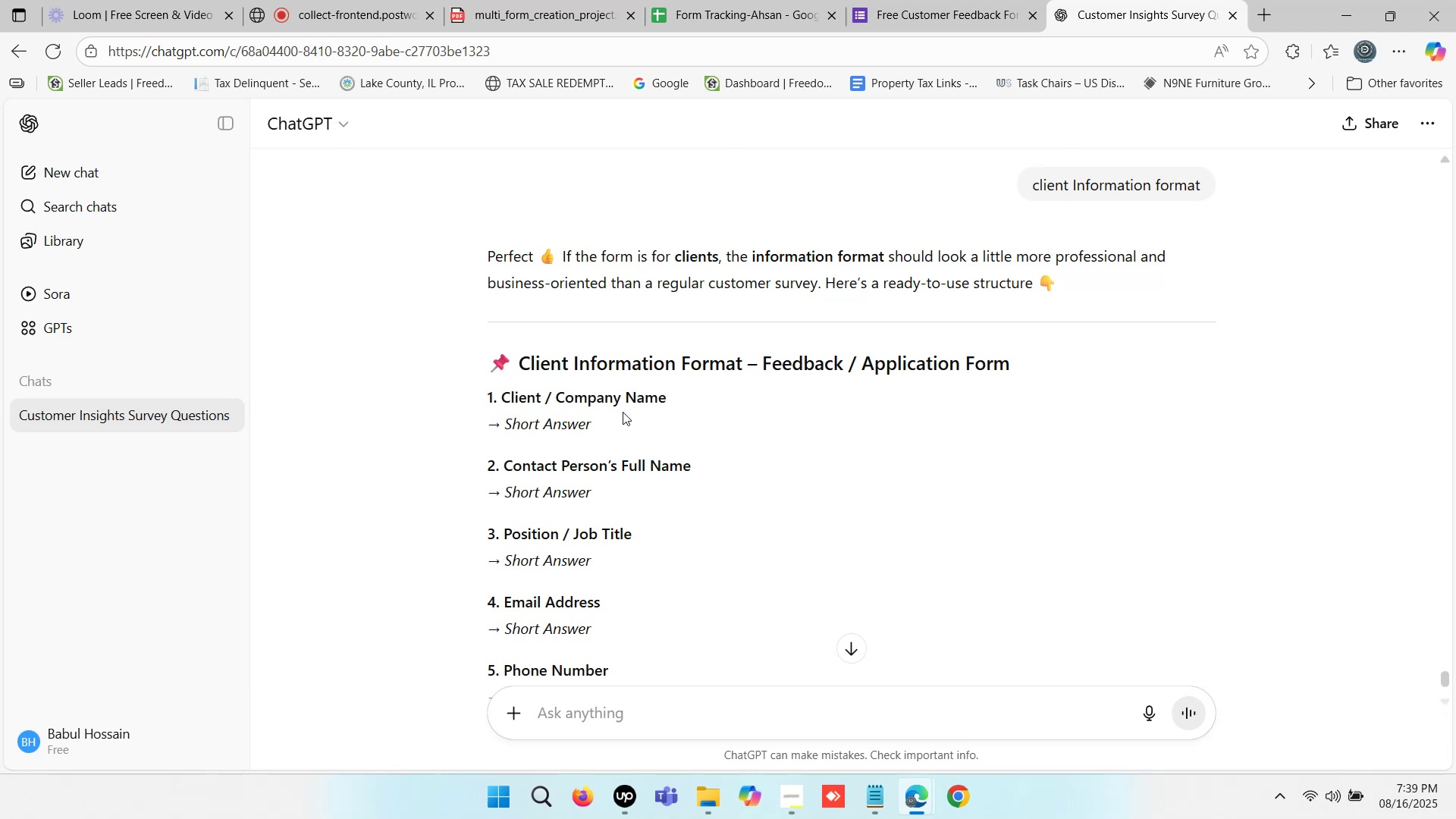 
scroll: coordinate [623, 412], scroll_direction: up, amount: 2.0
 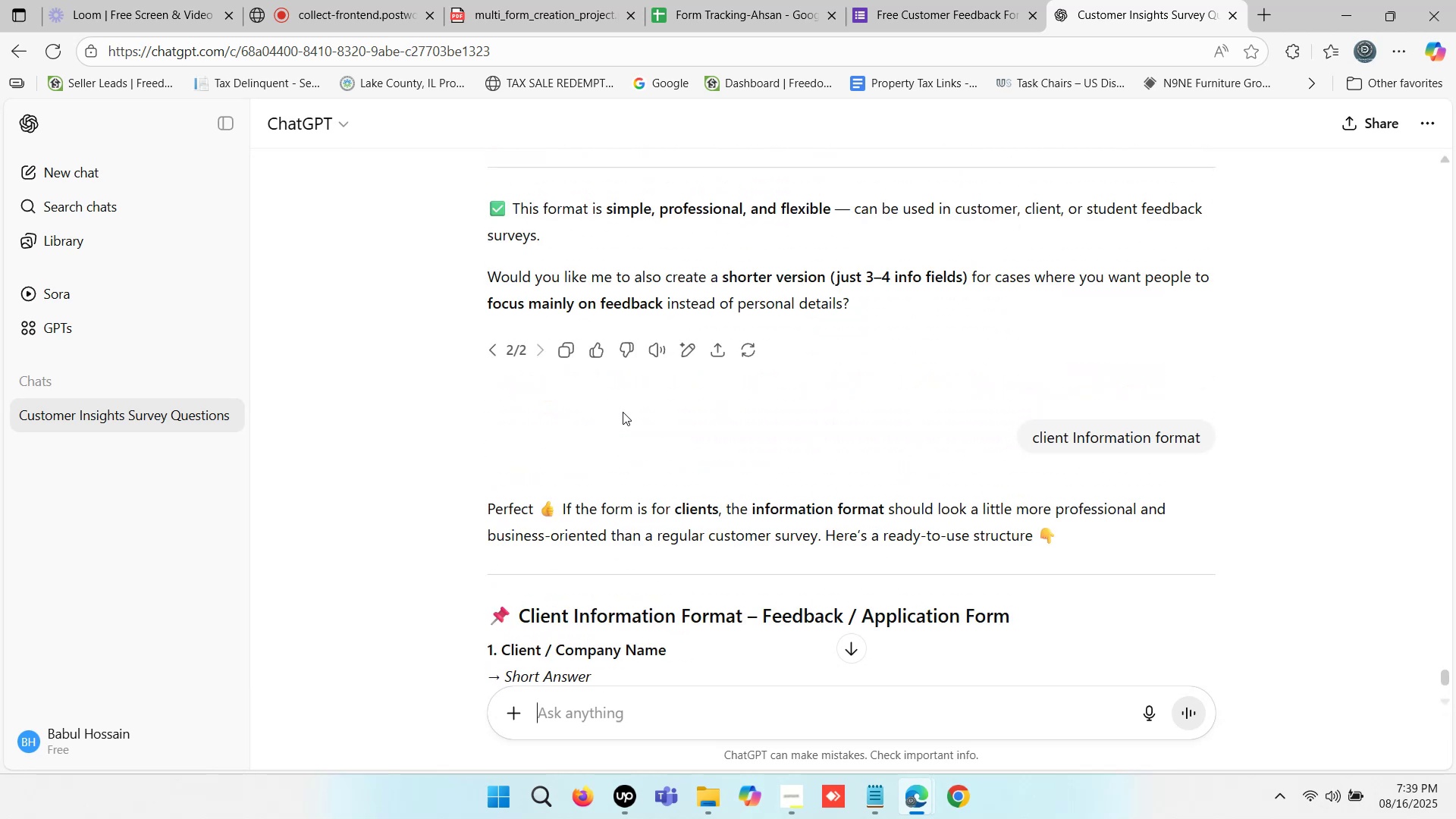 
scroll: coordinate [623, 412], scroll_direction: down, amount: 2.0
 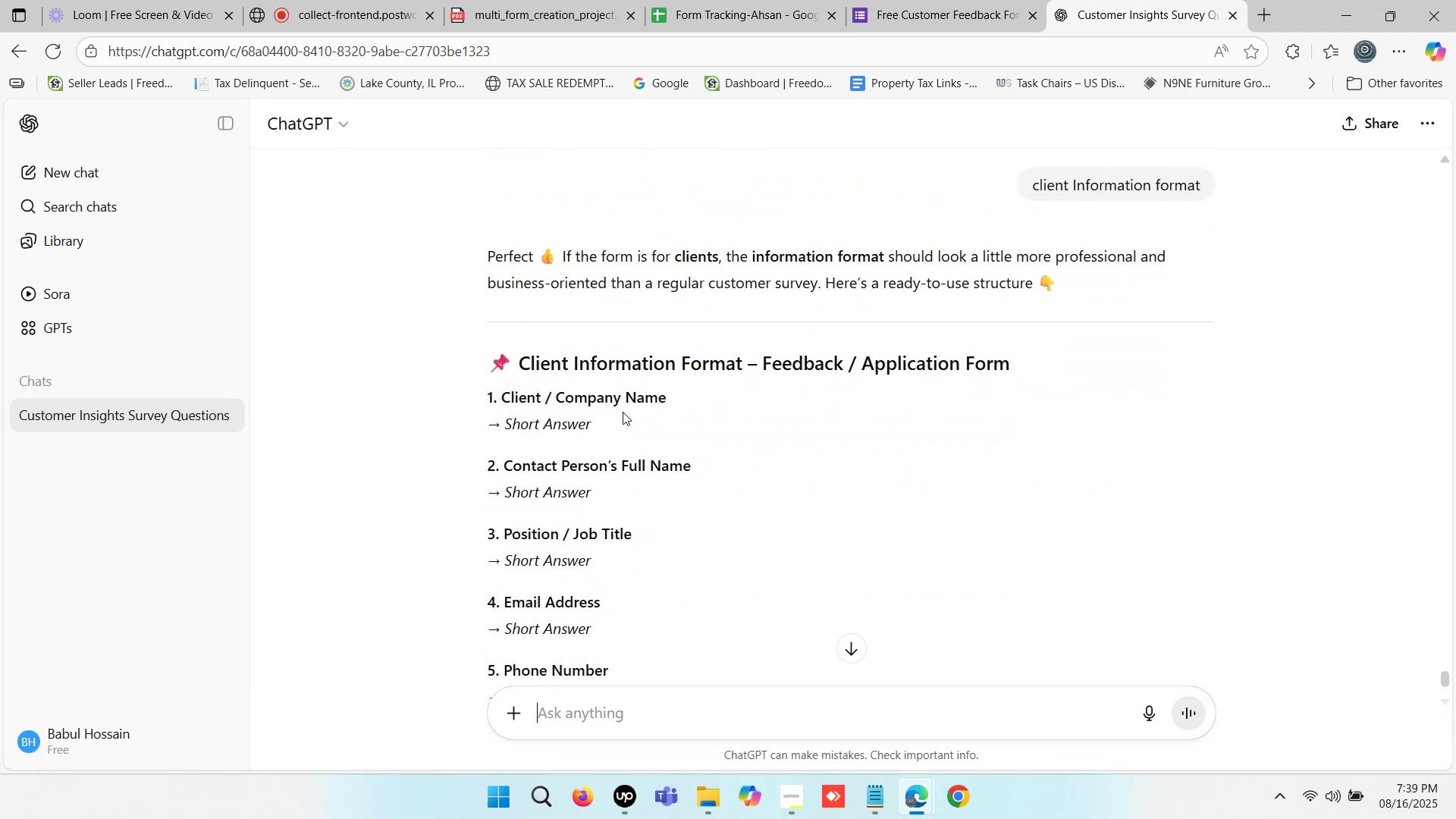 
scroll: coordinate [623, 411], scroll_direction: up, amount: 11.0
 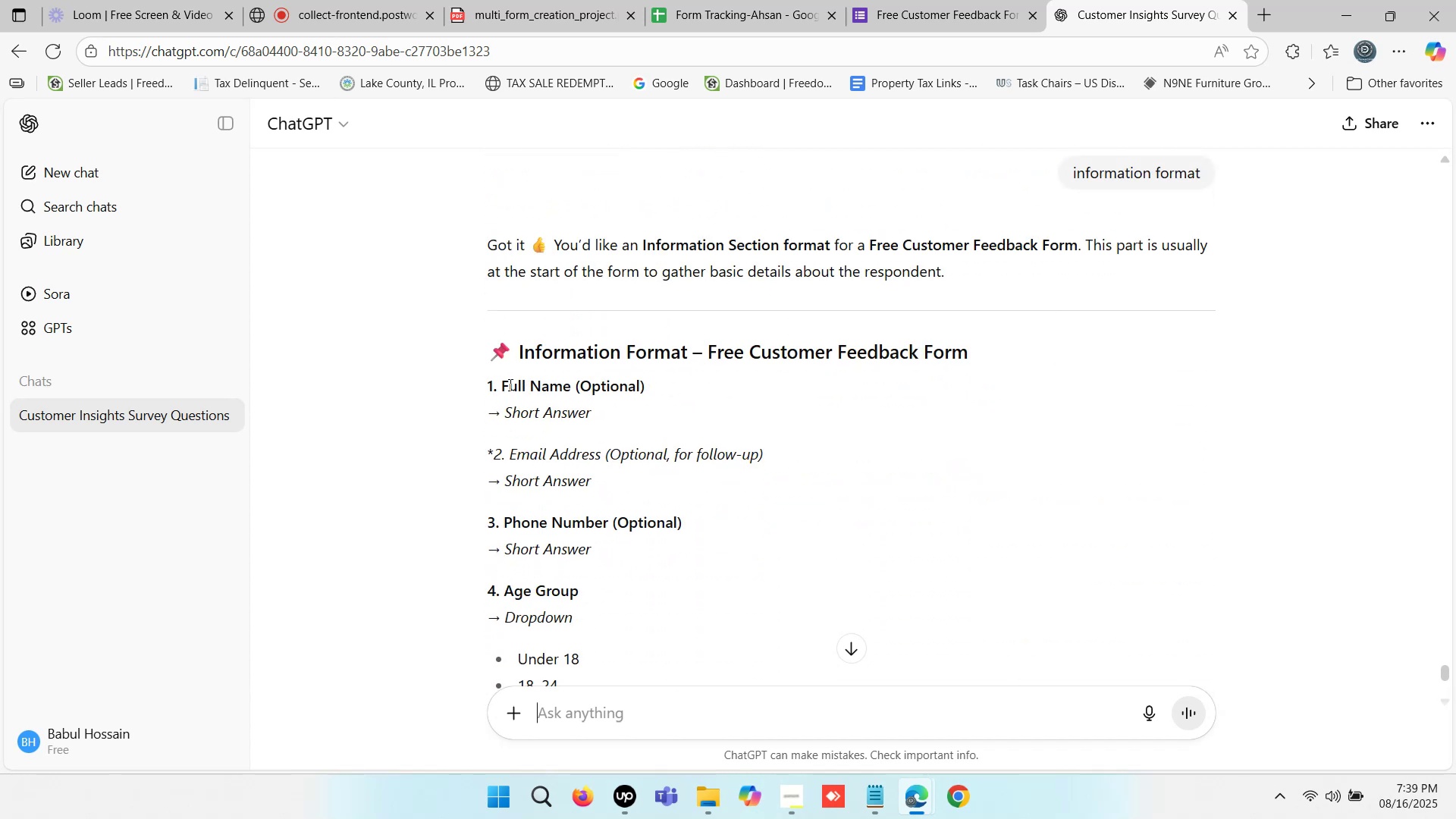 
left_click_drag(start_coordinate=[503, 386], to_coordinate=[567, 380])
 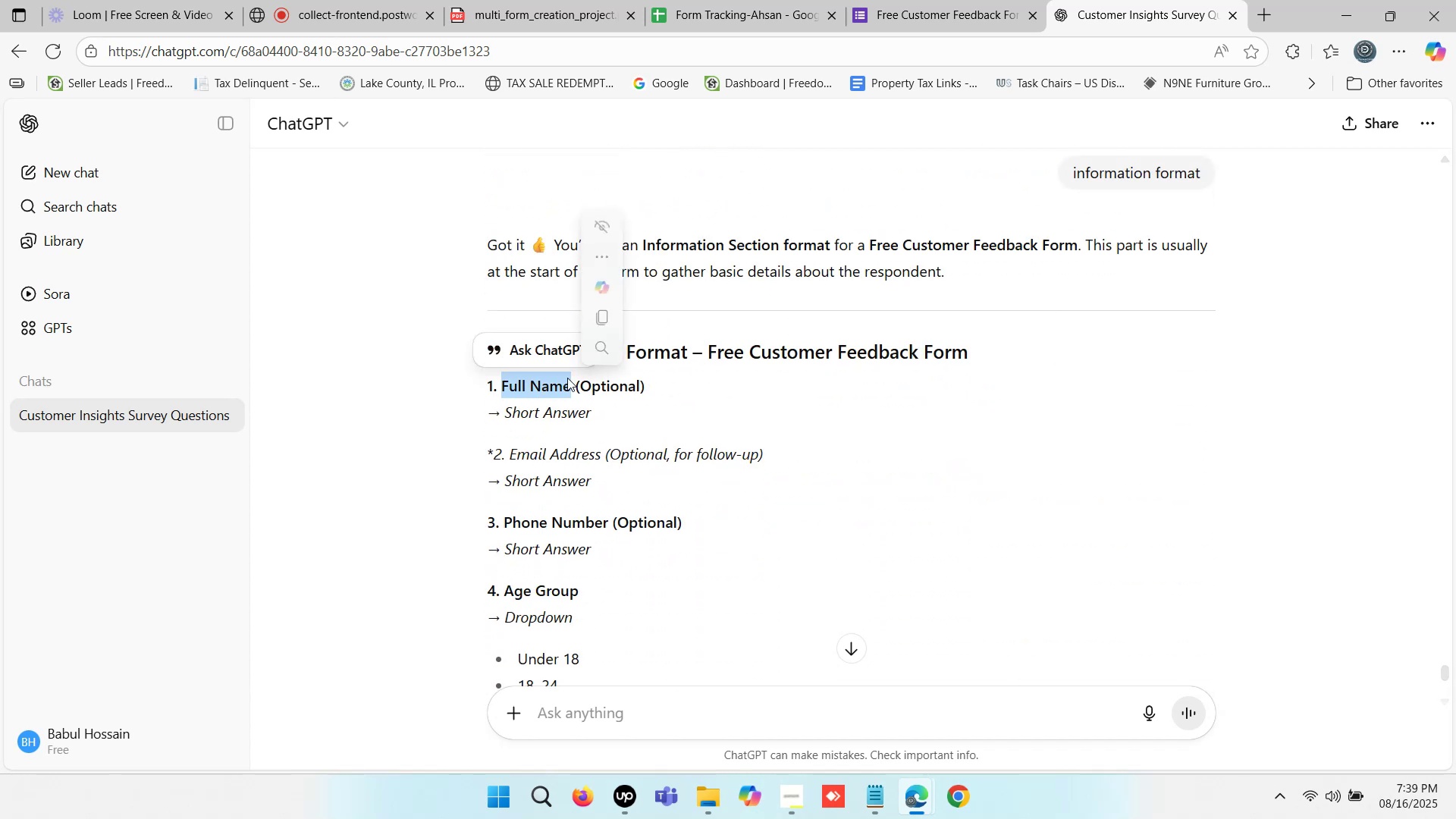 
key(Control+C)
 